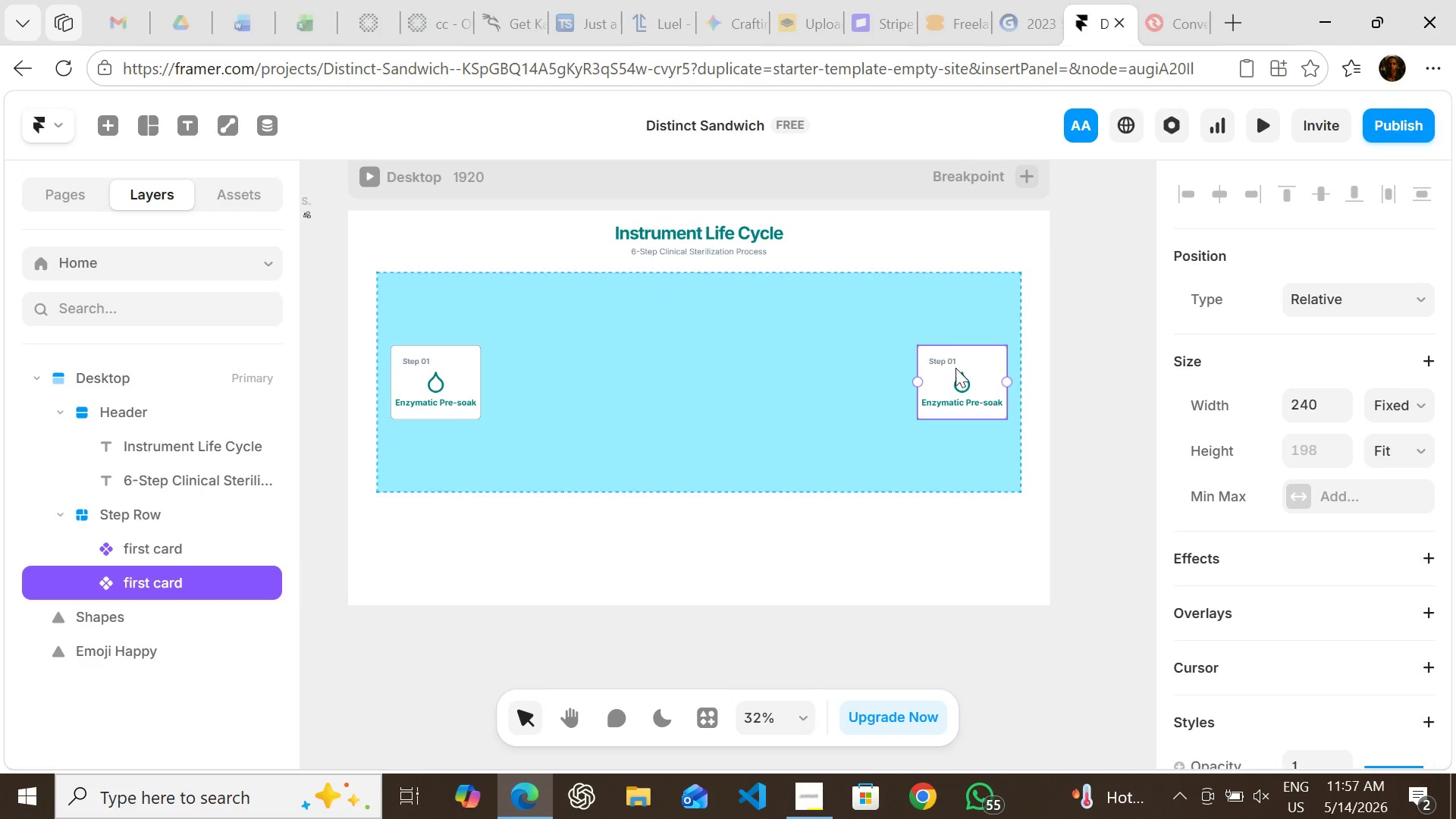 
double_click([959, 373])
 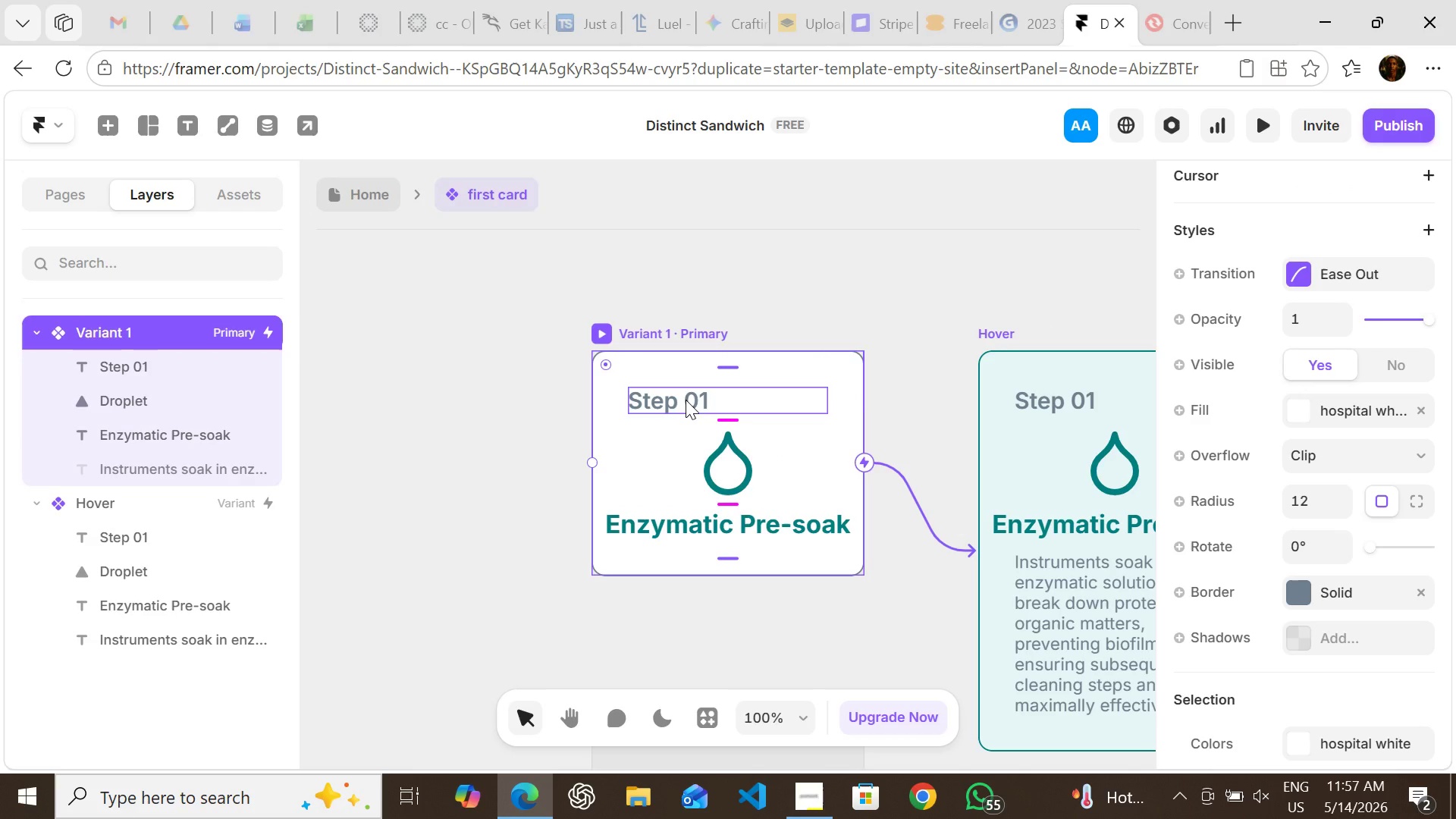 
left_click([686, 400])
 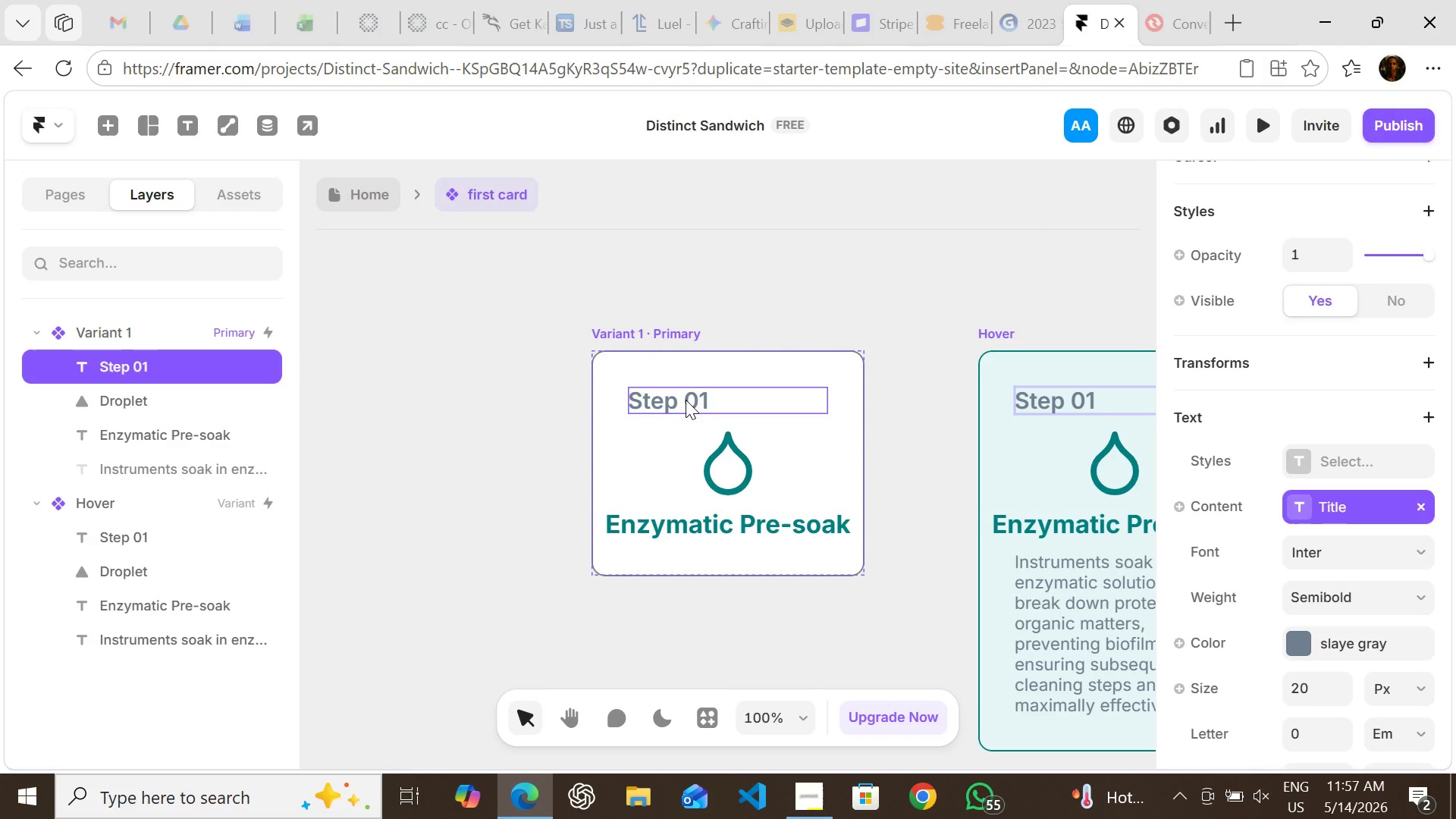 
double_click([686, 400])
 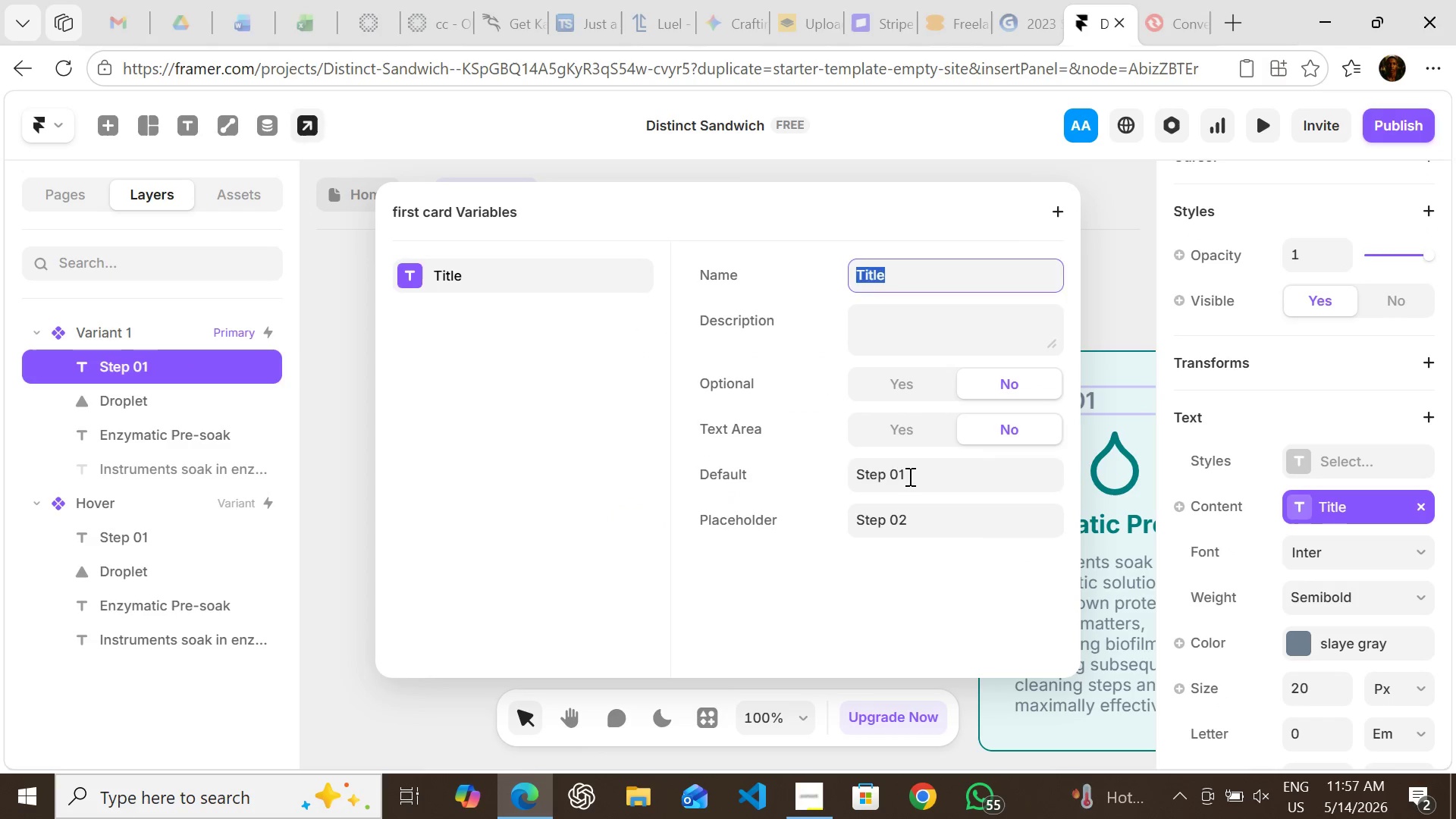 
double_click([908, 476])
 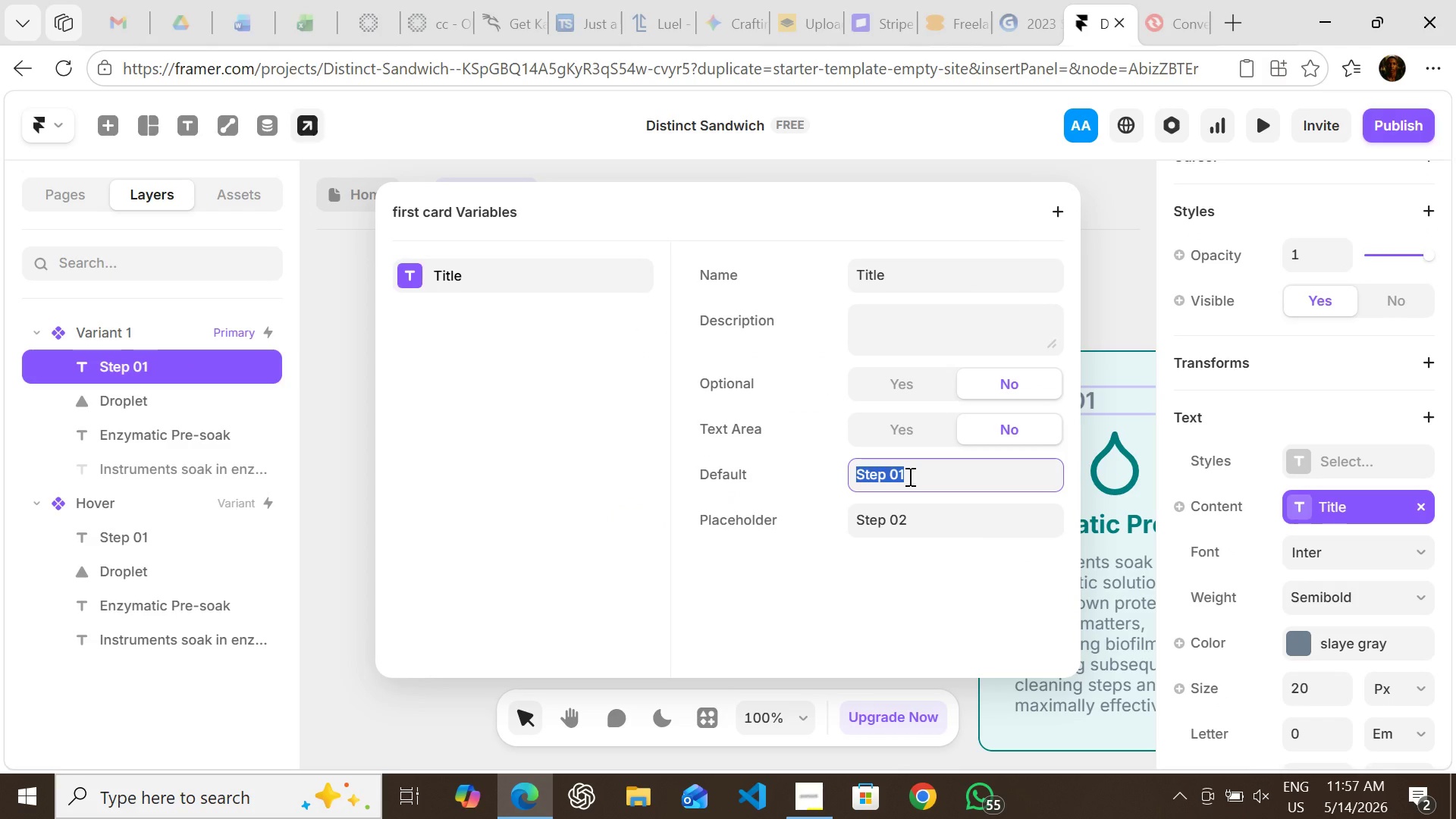 
left_click([908, 476])
 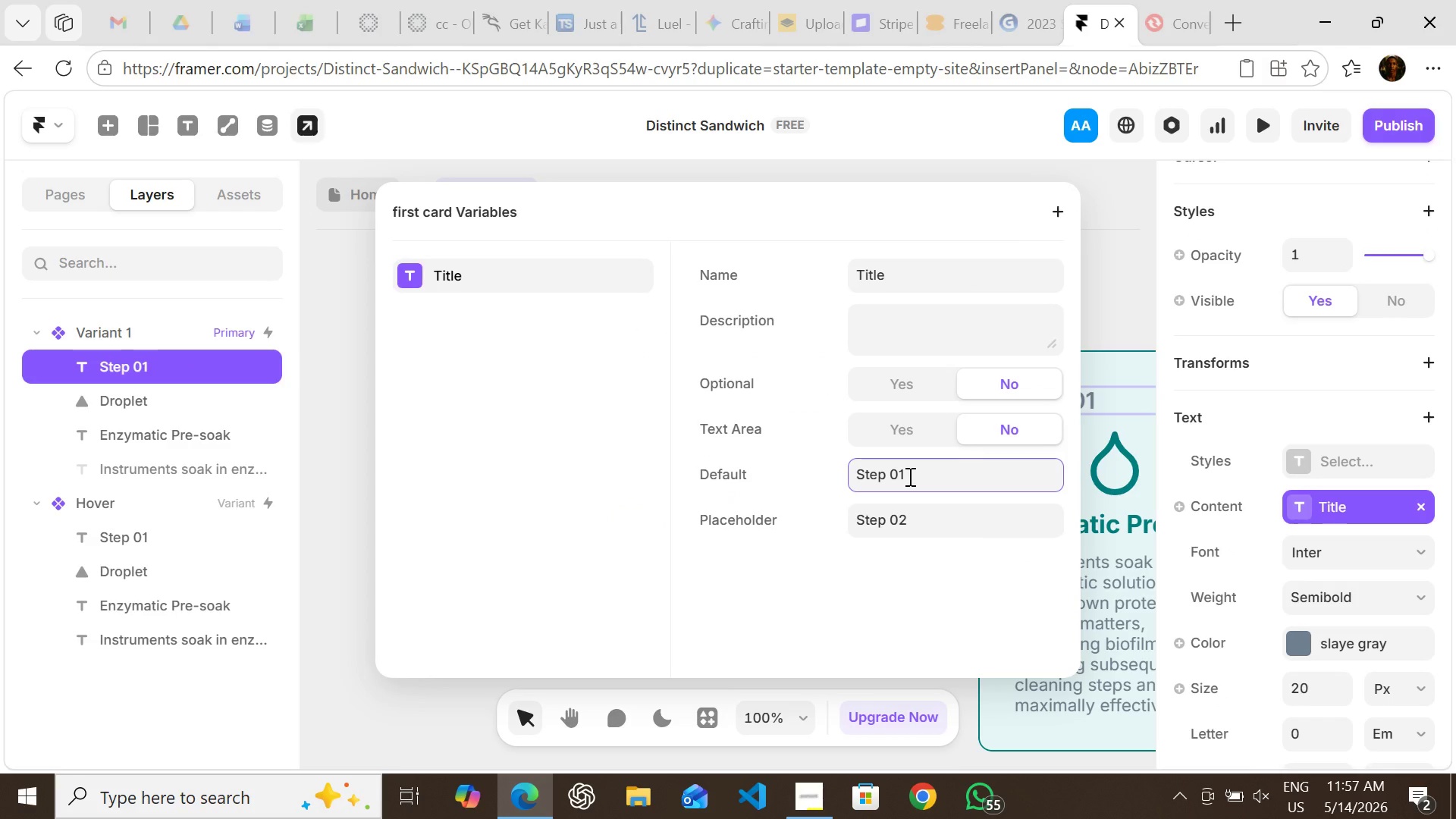 
key(Backspace)
 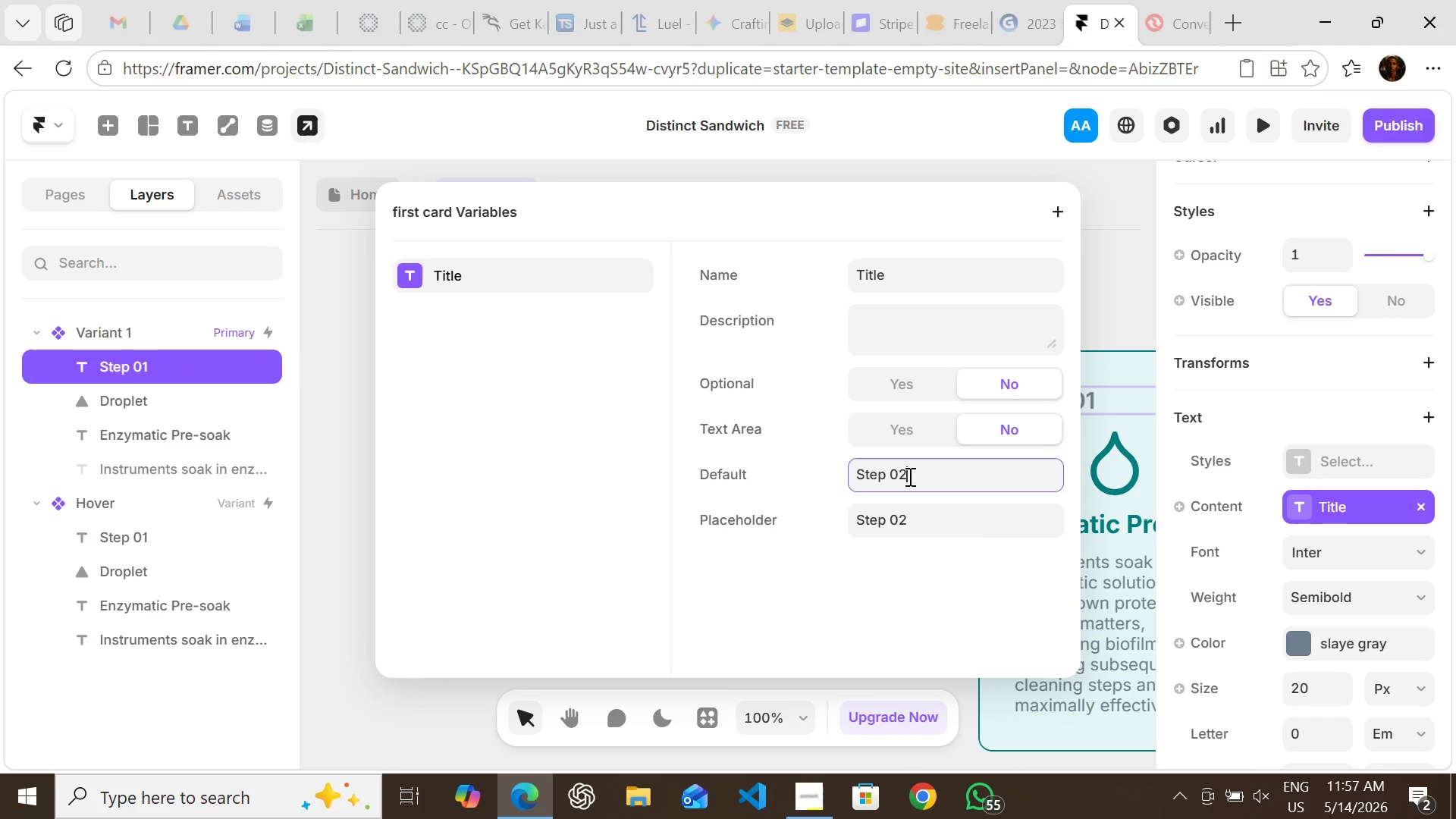 
key(2)
 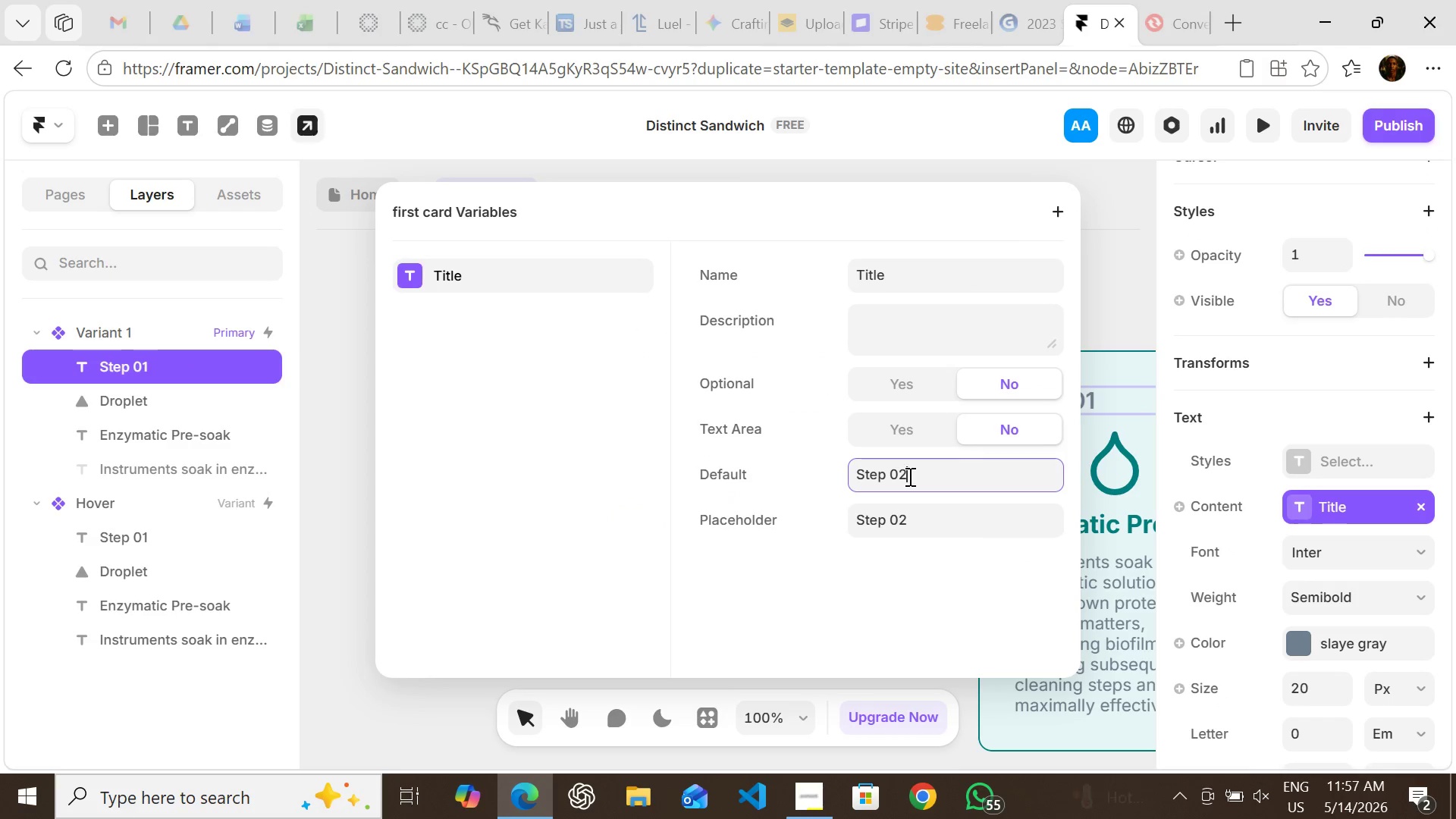 
key(Enter)
 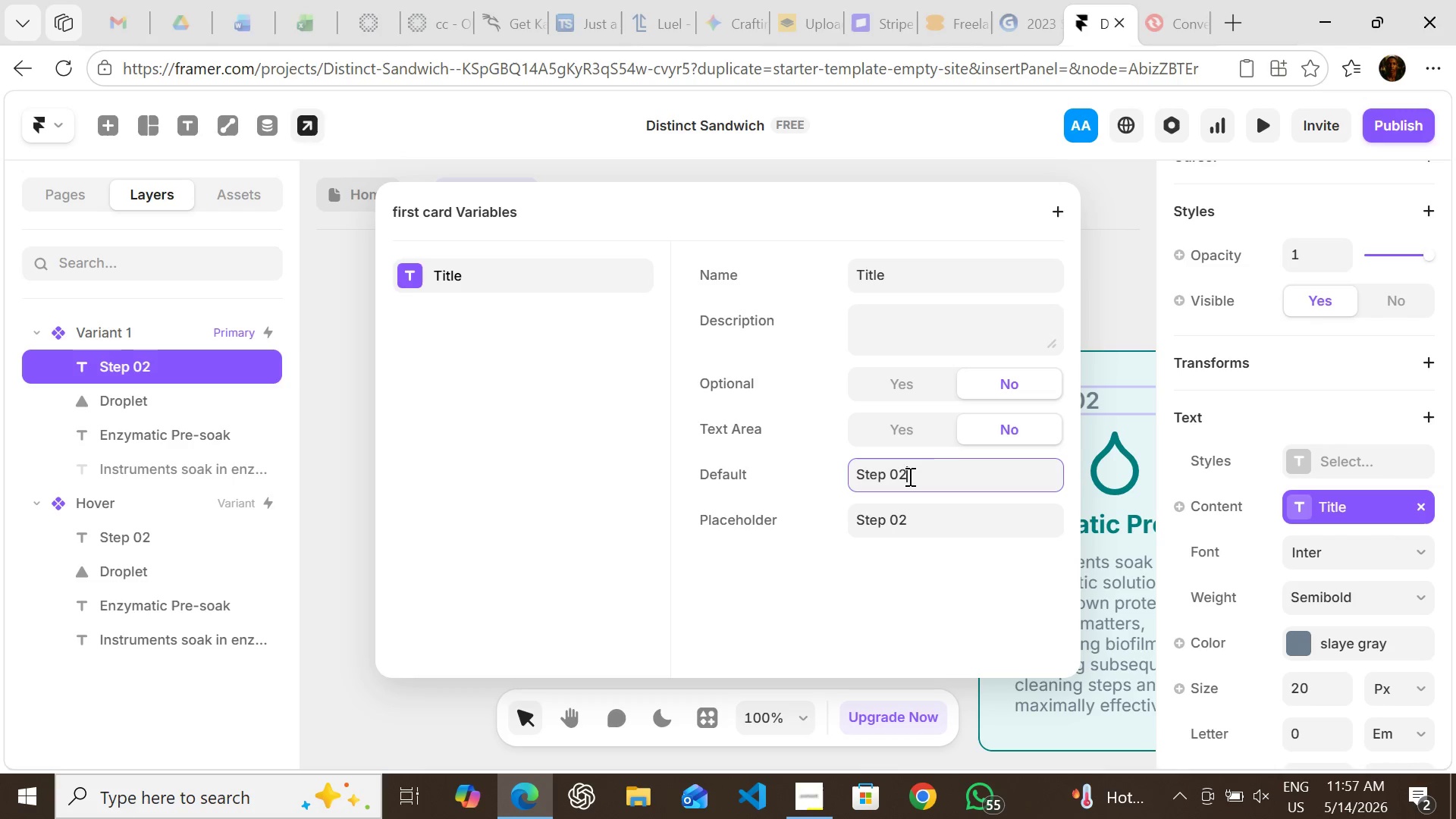 
key(Enter)
 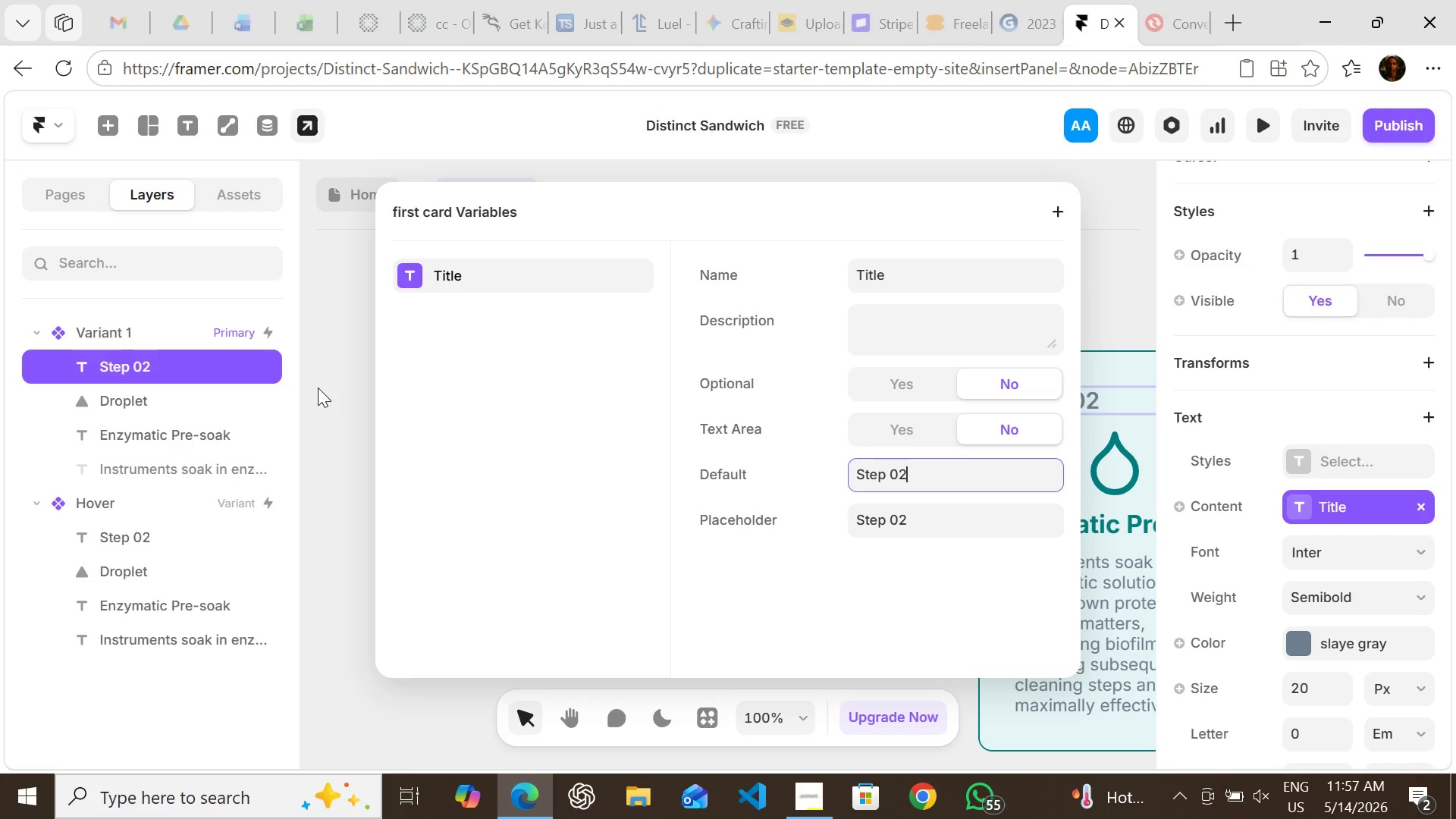 
left_click([318, 388])
 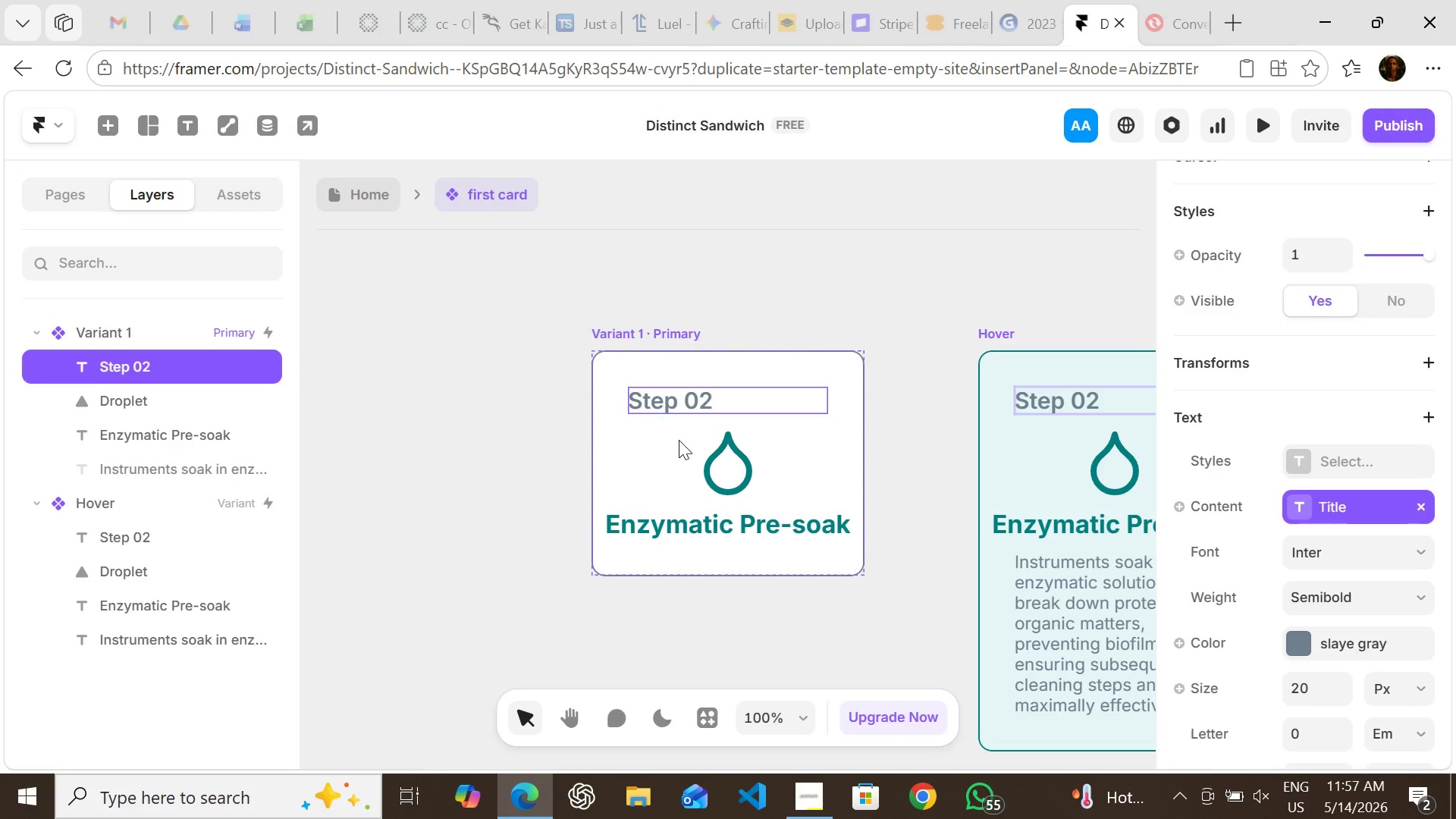 
double_click([679, 441])
 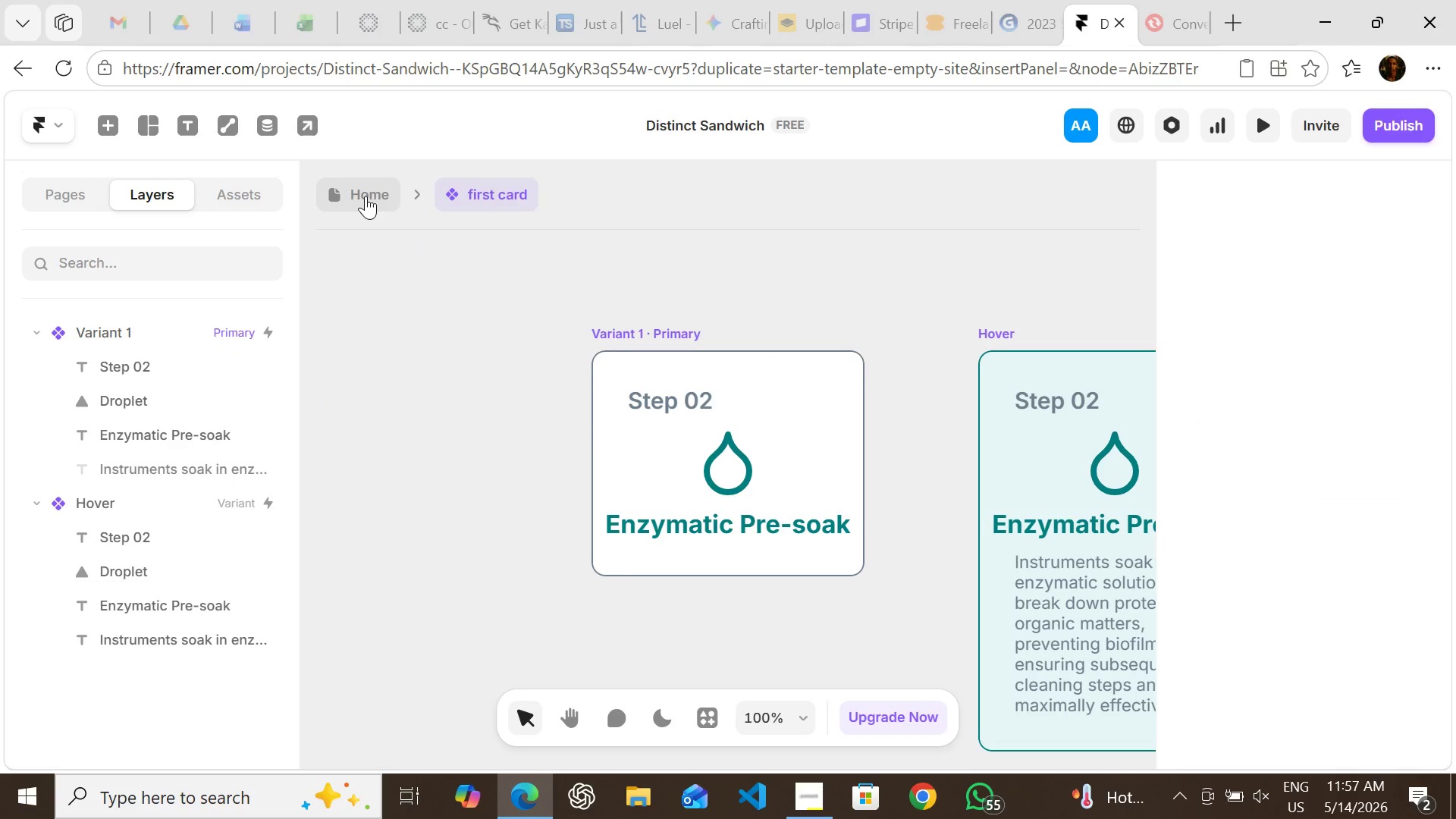 
left_click([366, 196])
 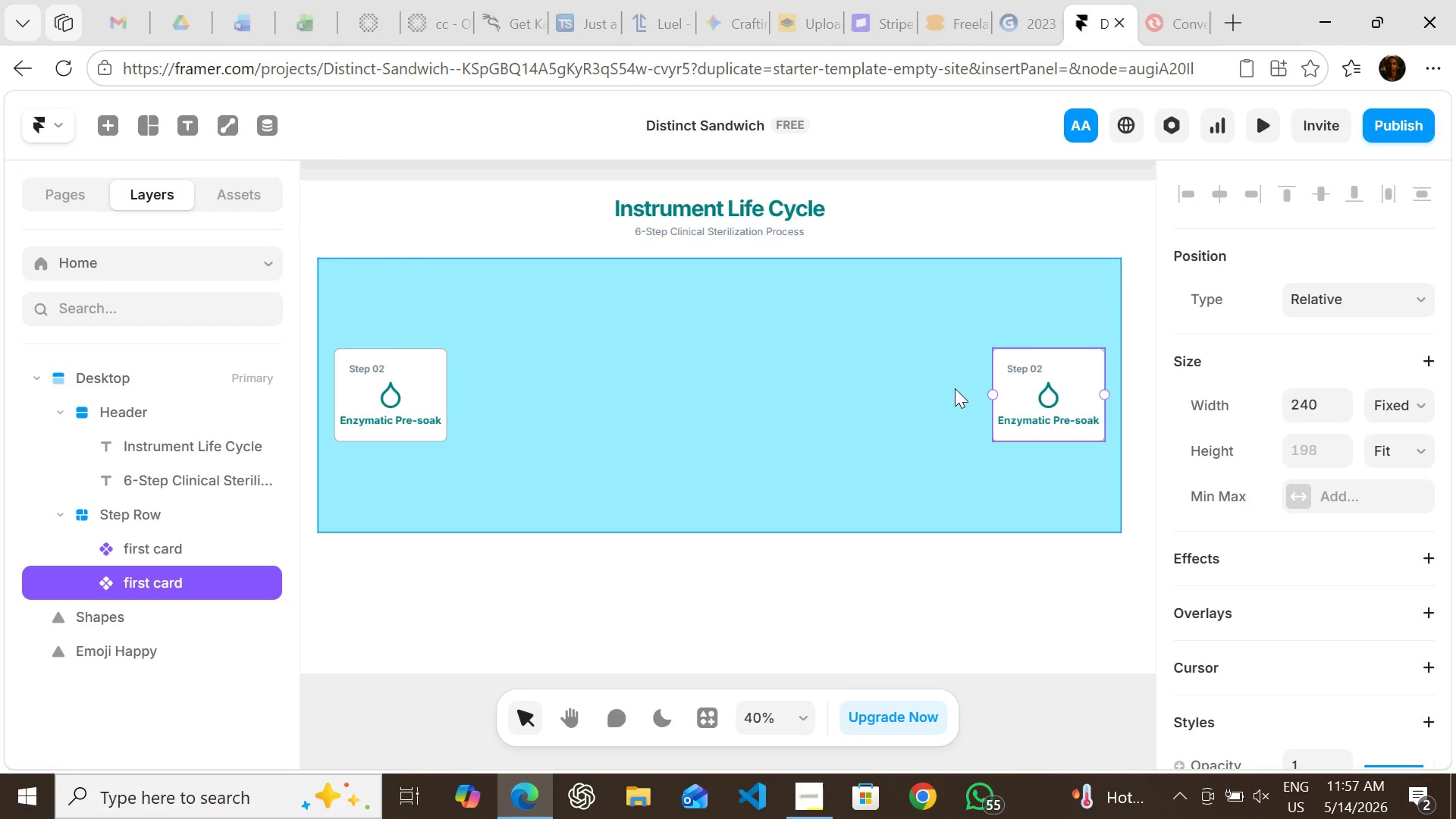 
double_click([1042, 374])
 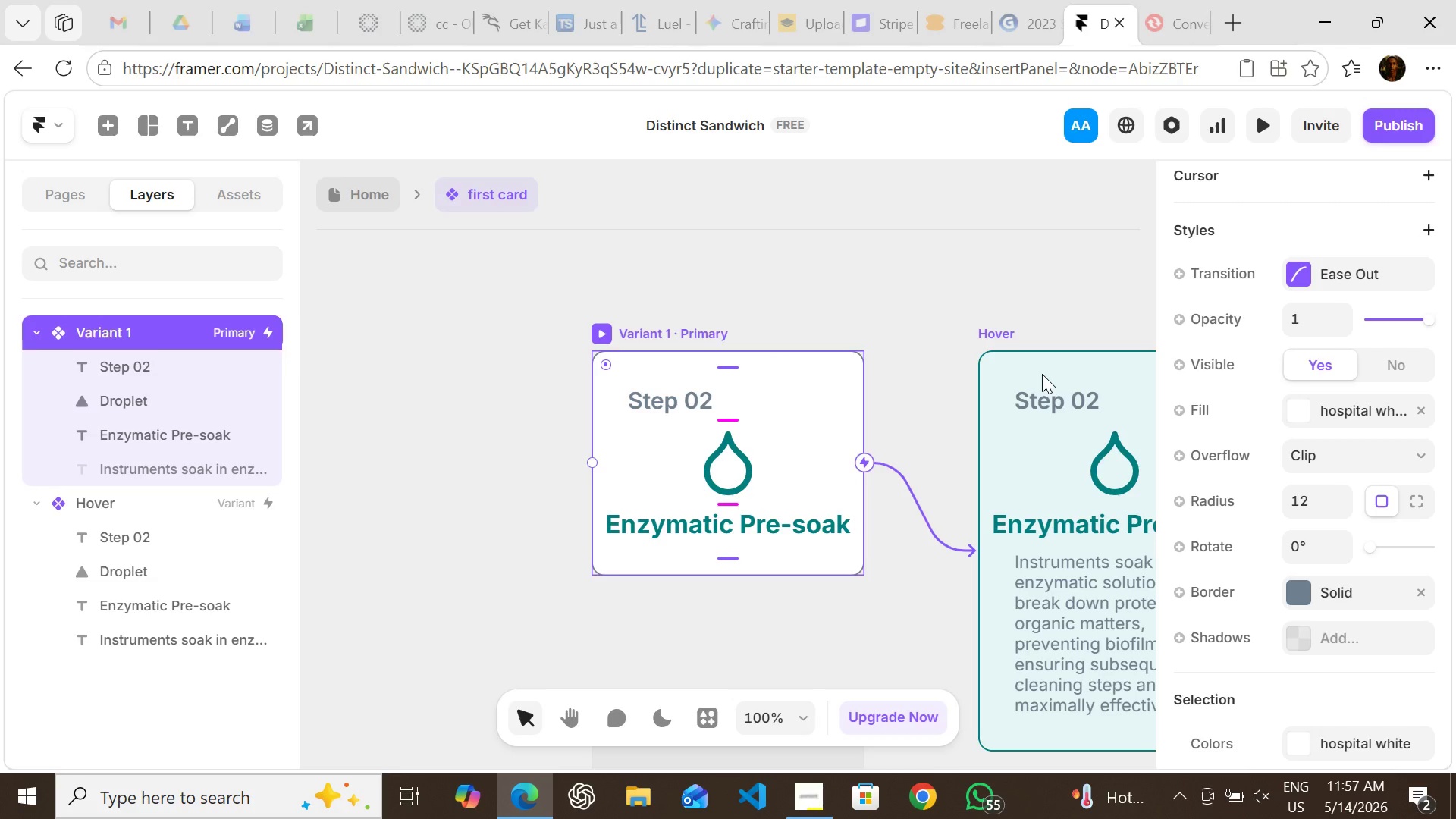 
key(Control+Z)
 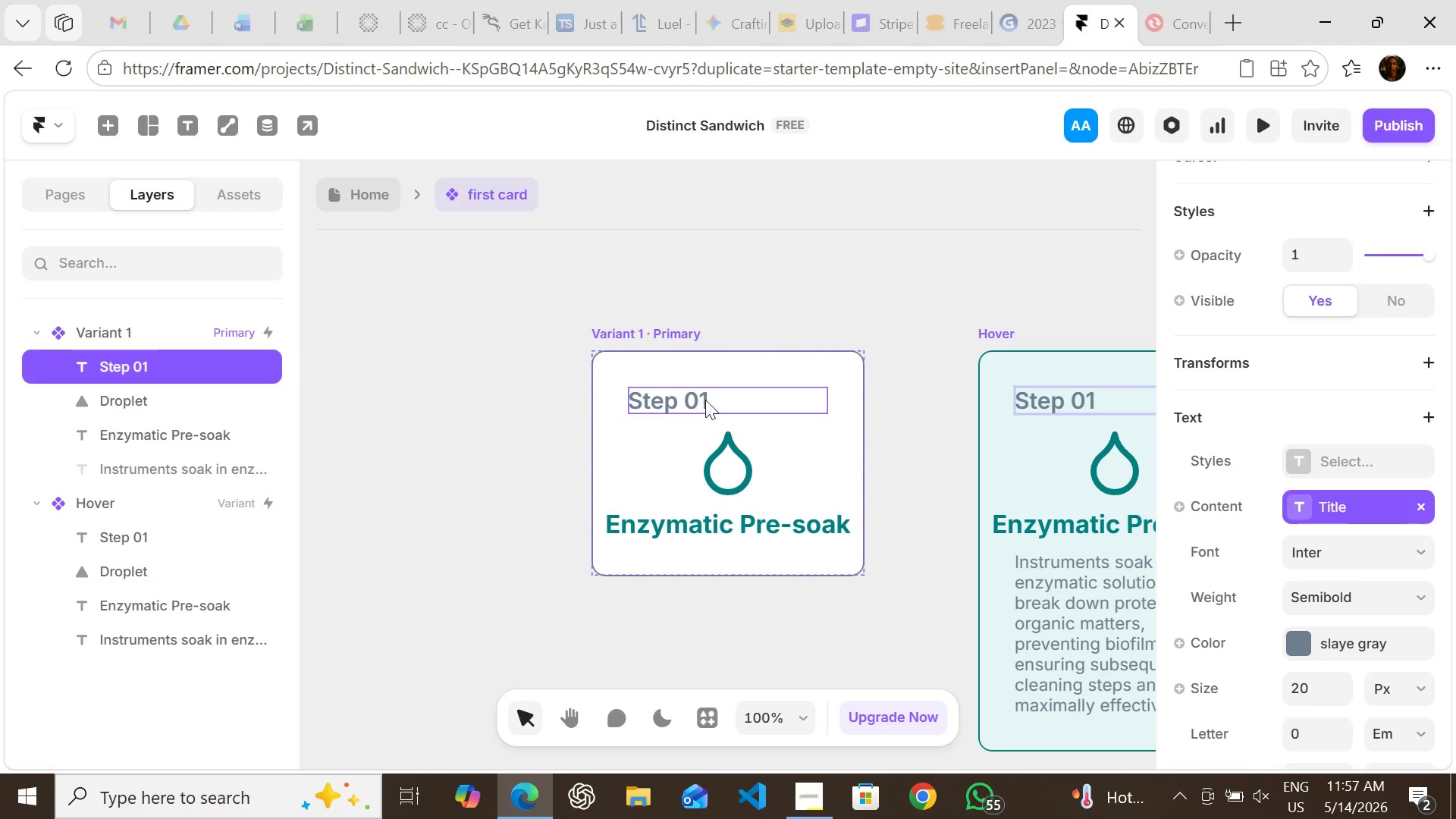 
double_click([698, 400])
 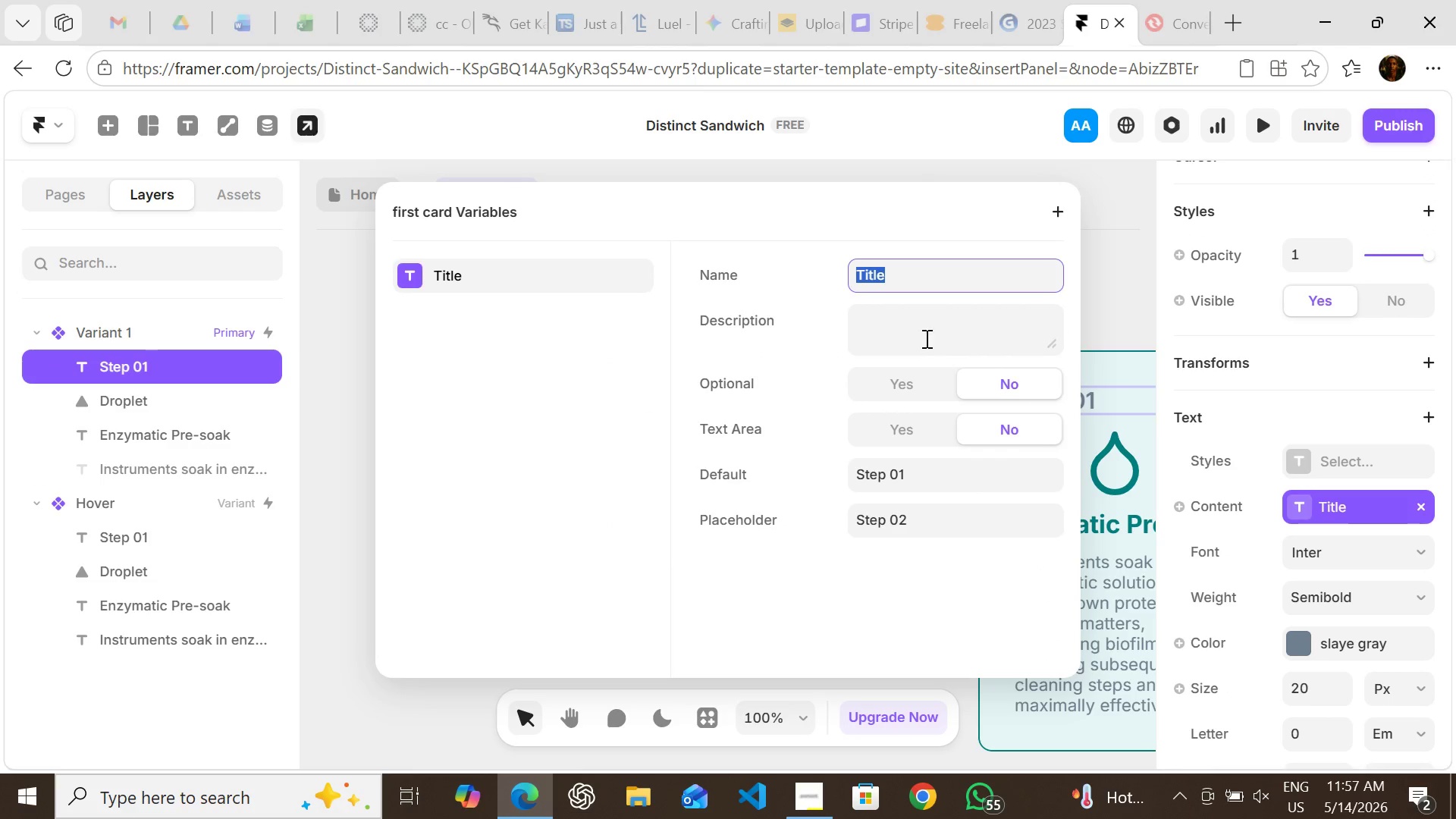 
left_click([925, 338])
 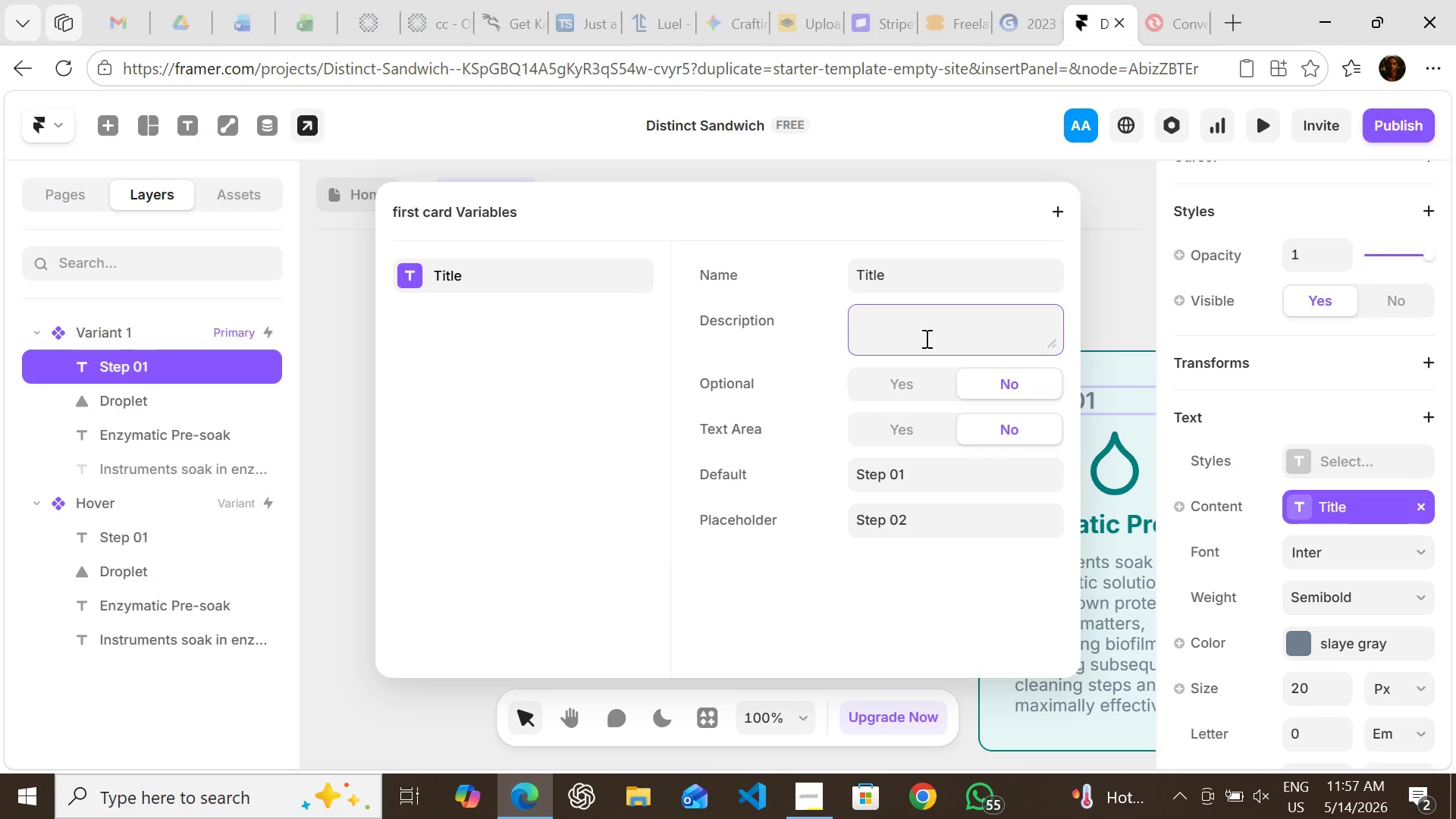 
type(Step 02)
 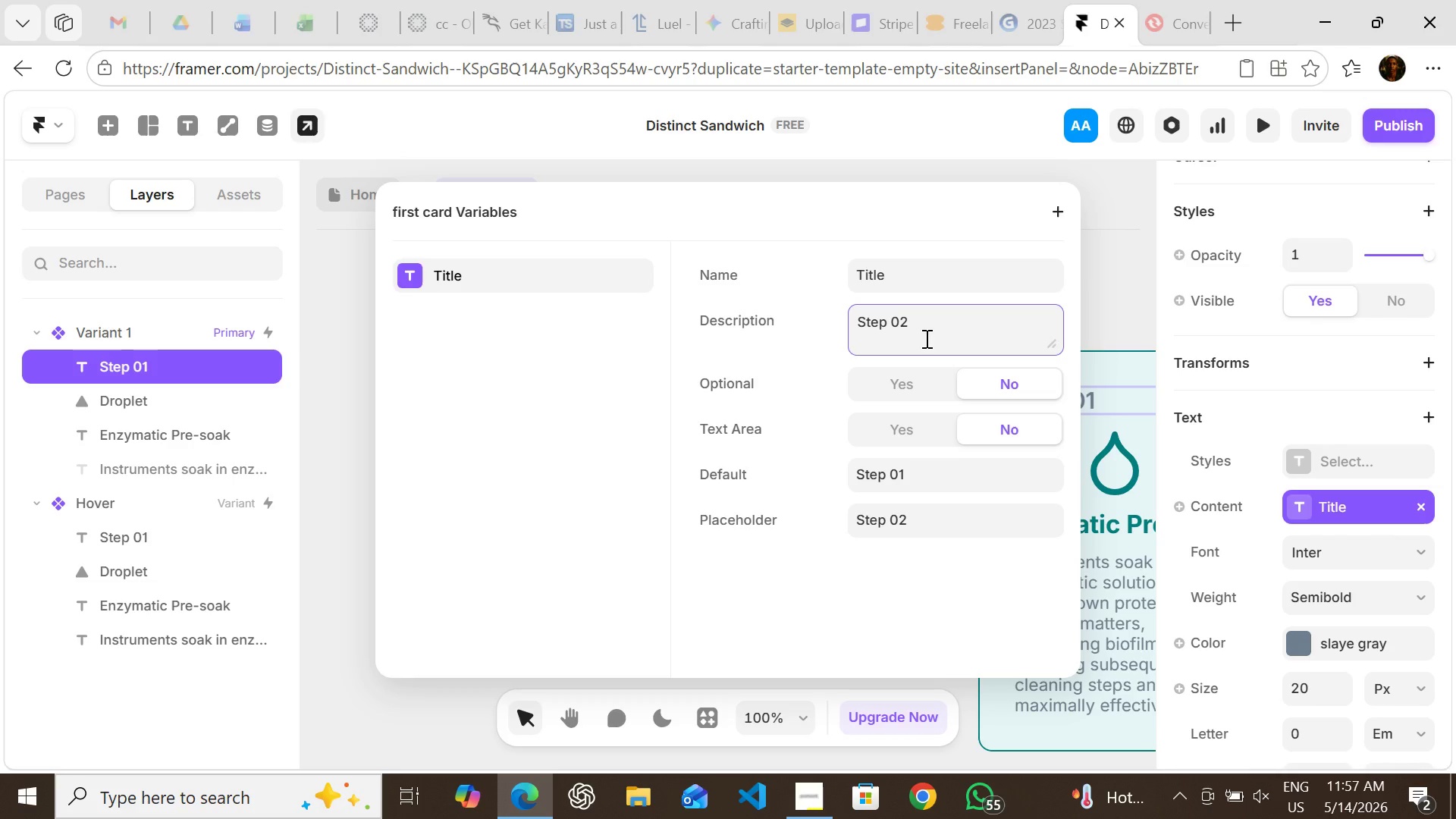 
key(Enter)
 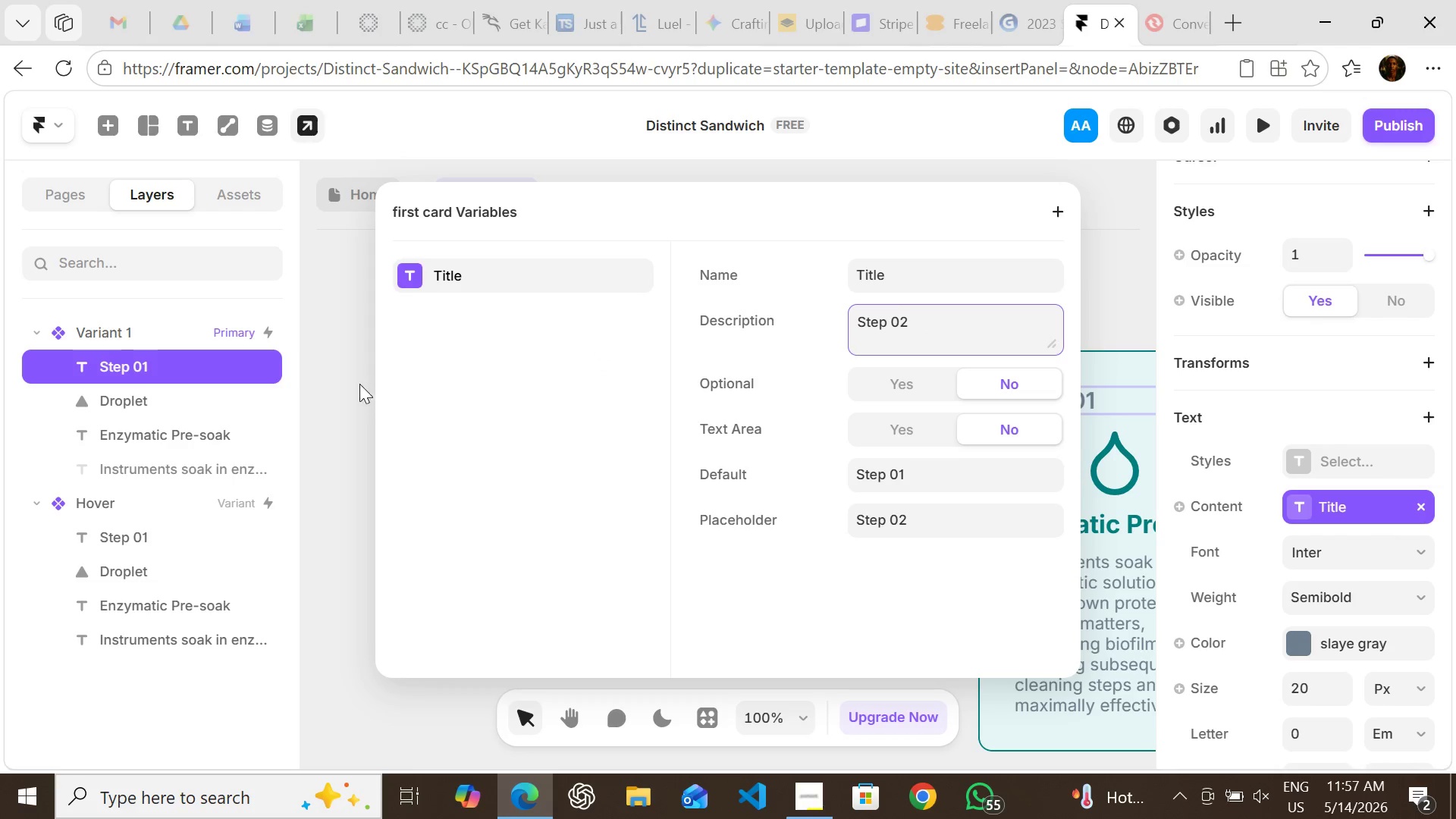 
left_click([356, 383])
 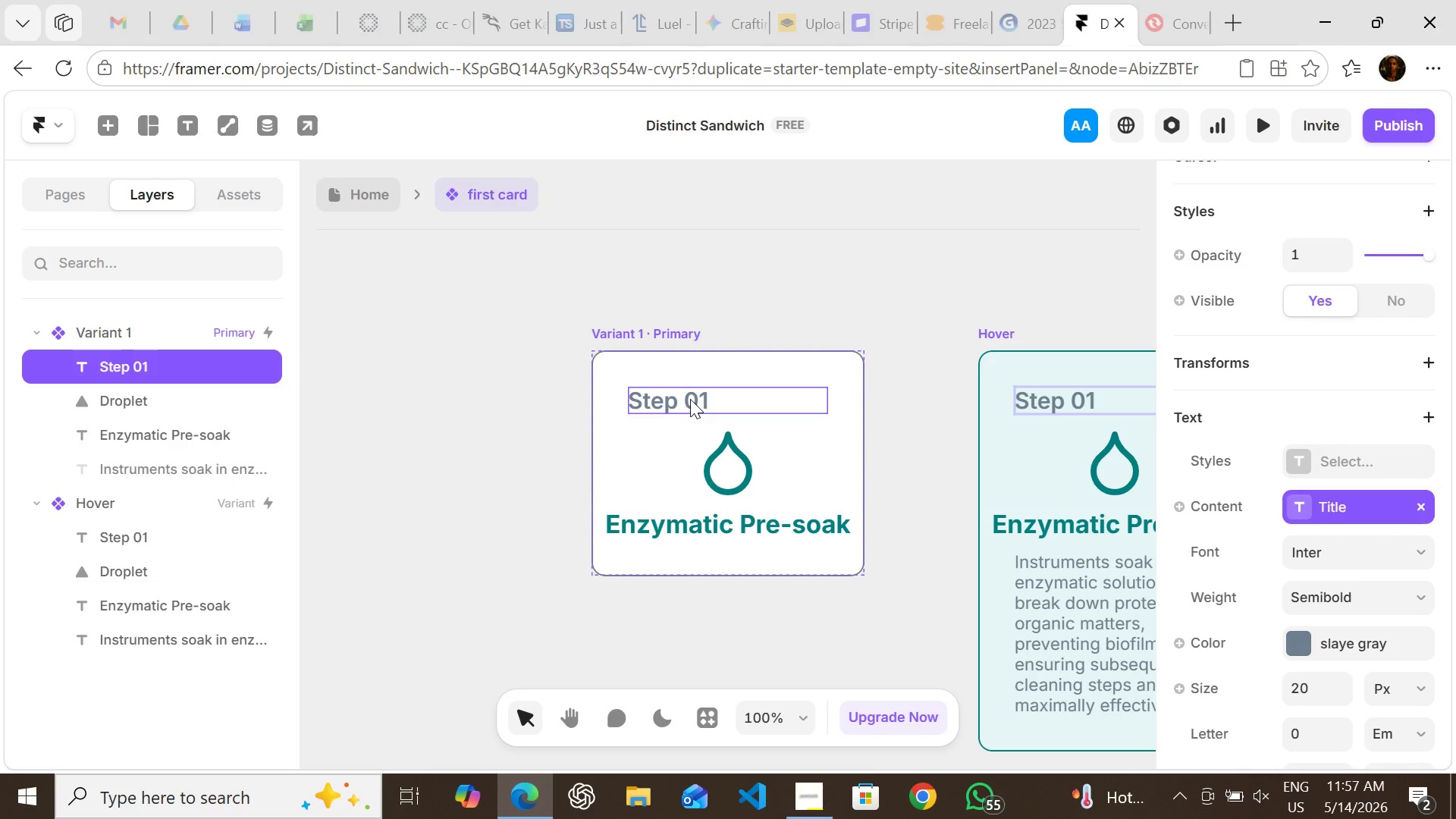 
double_click([690, 399])
 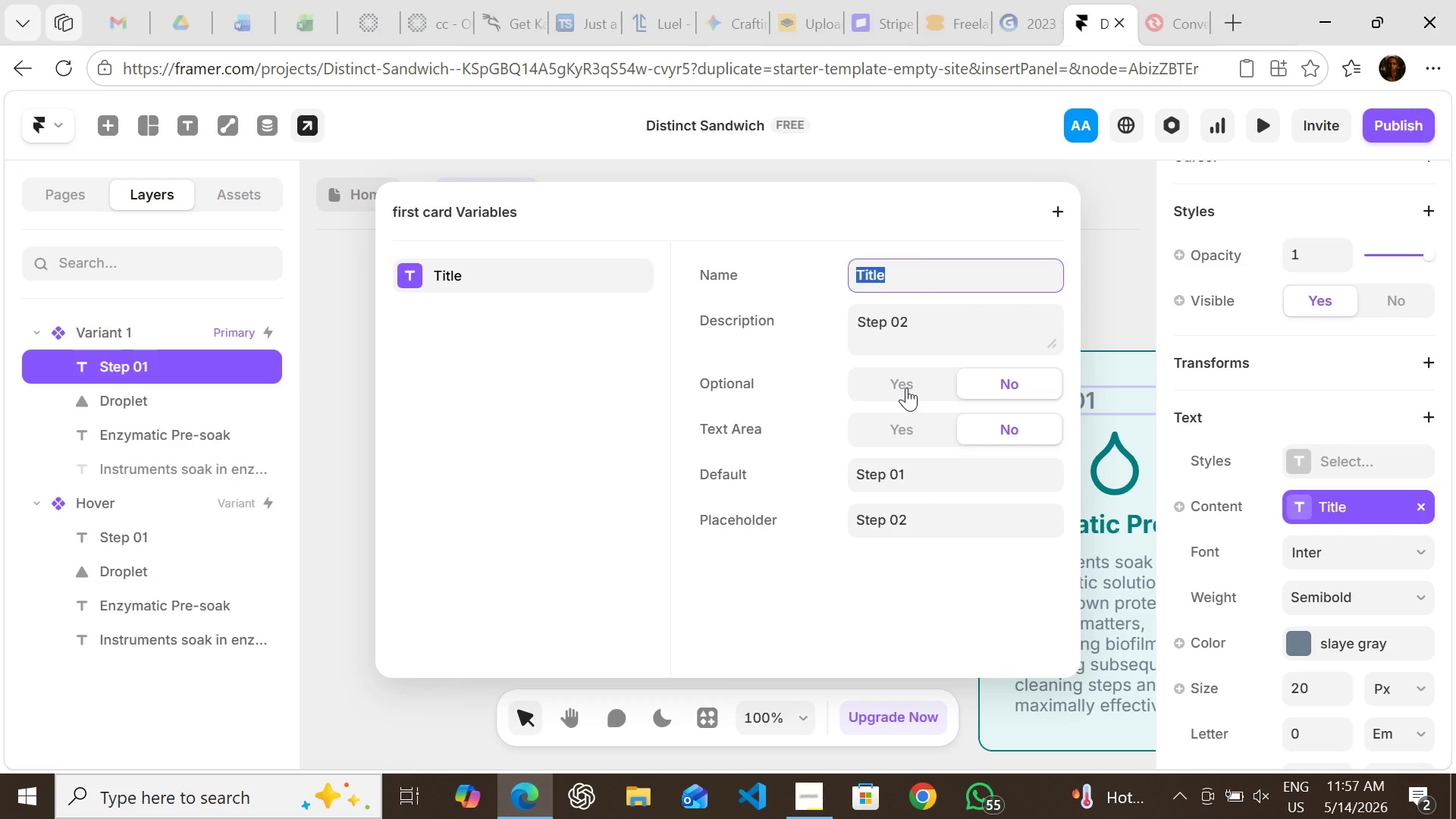 
wait(5.89)
 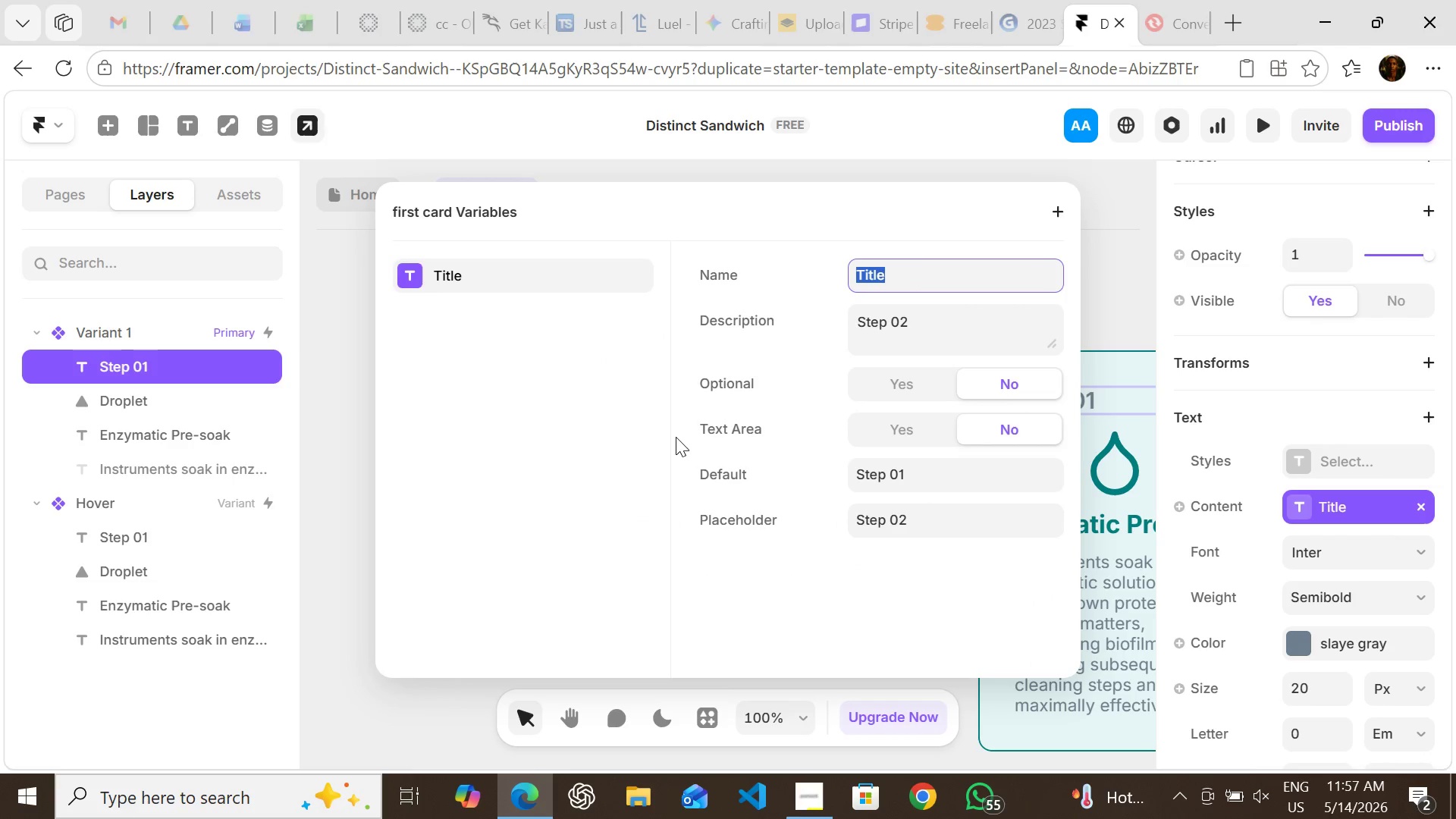 
left_click([905, 424])
 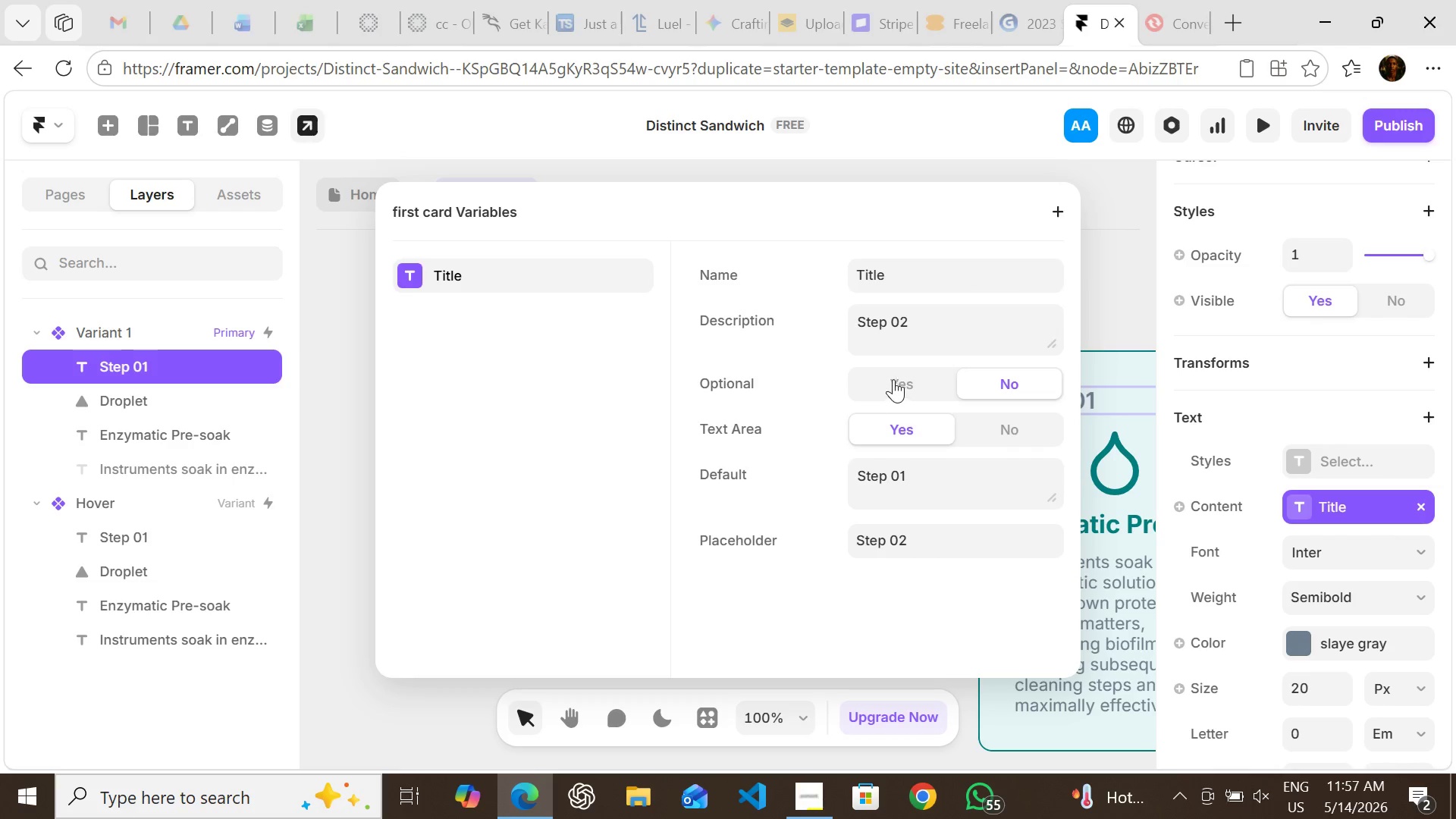 
left_click([892, 376])
 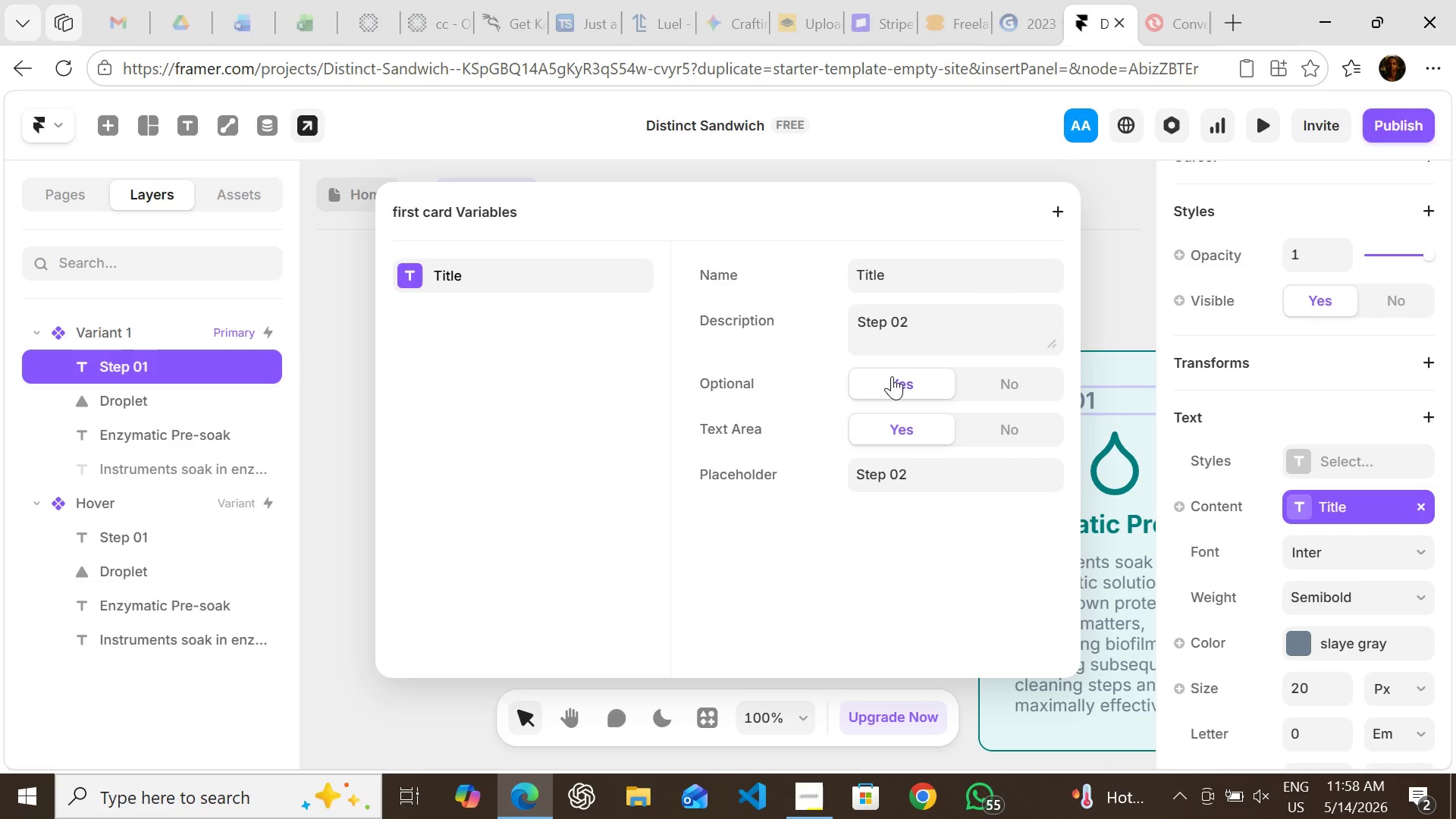 
left_click([892, 376])
 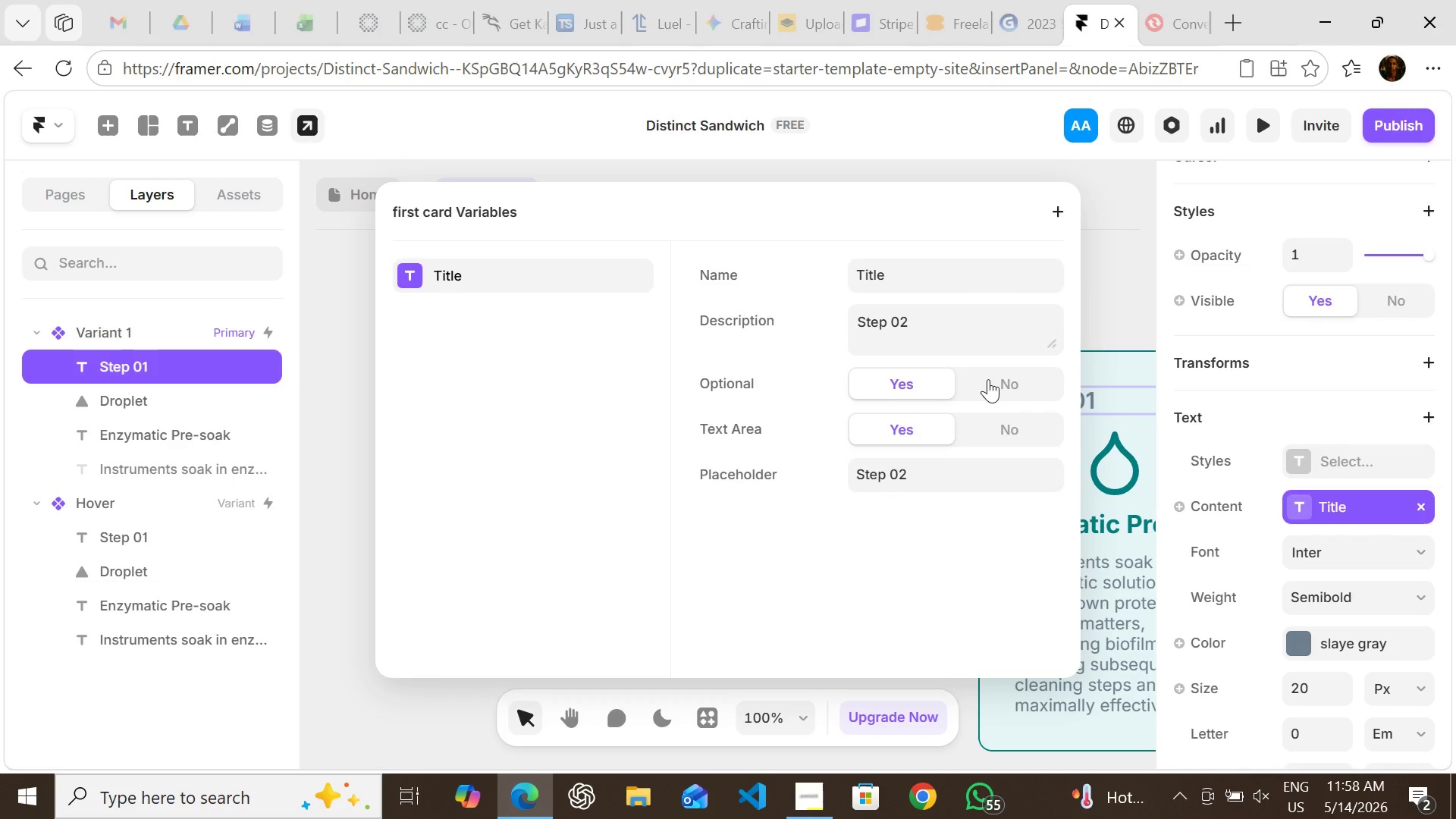 
left_click([988, 379])
 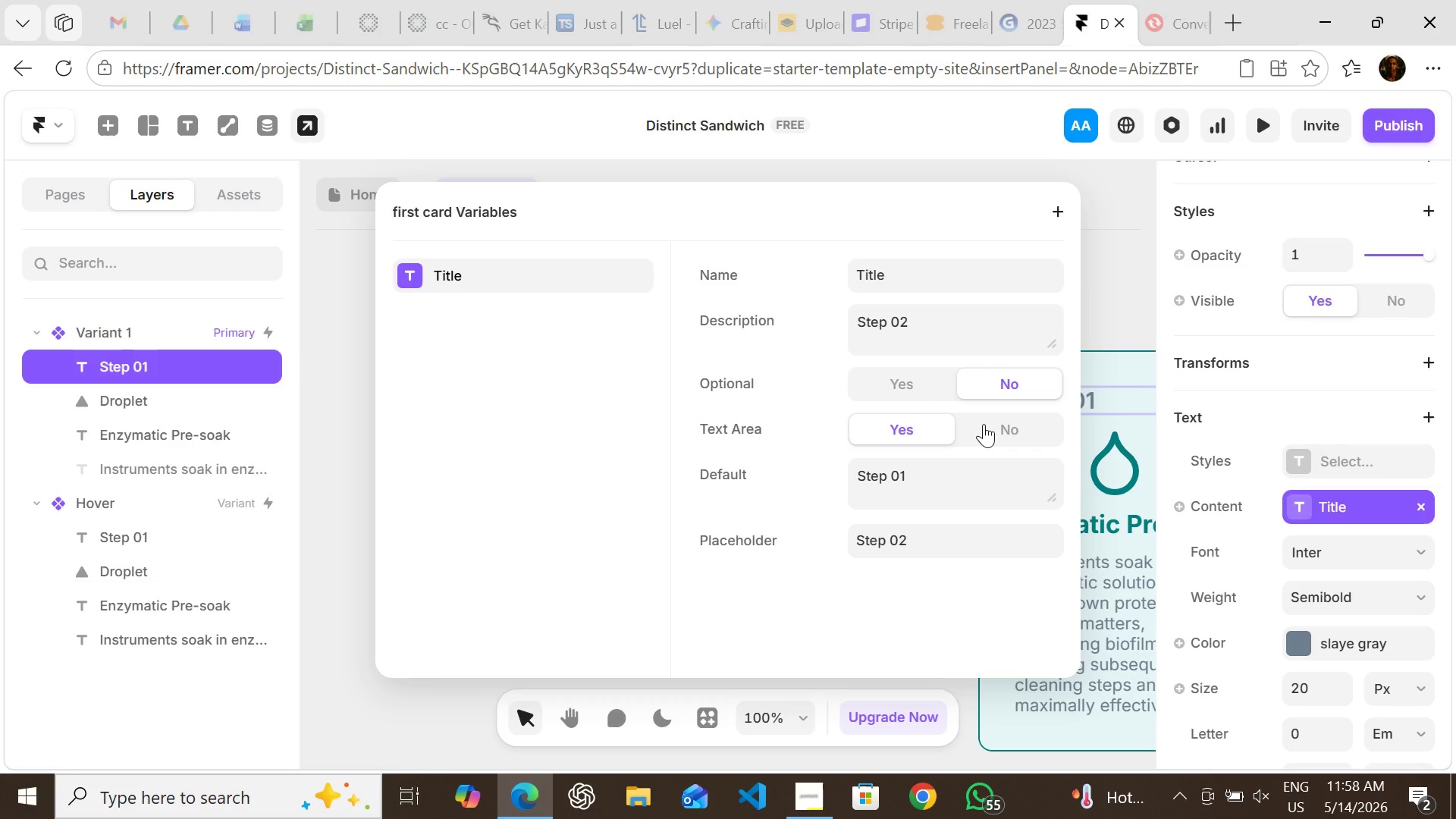 
left_click([984, 424])
 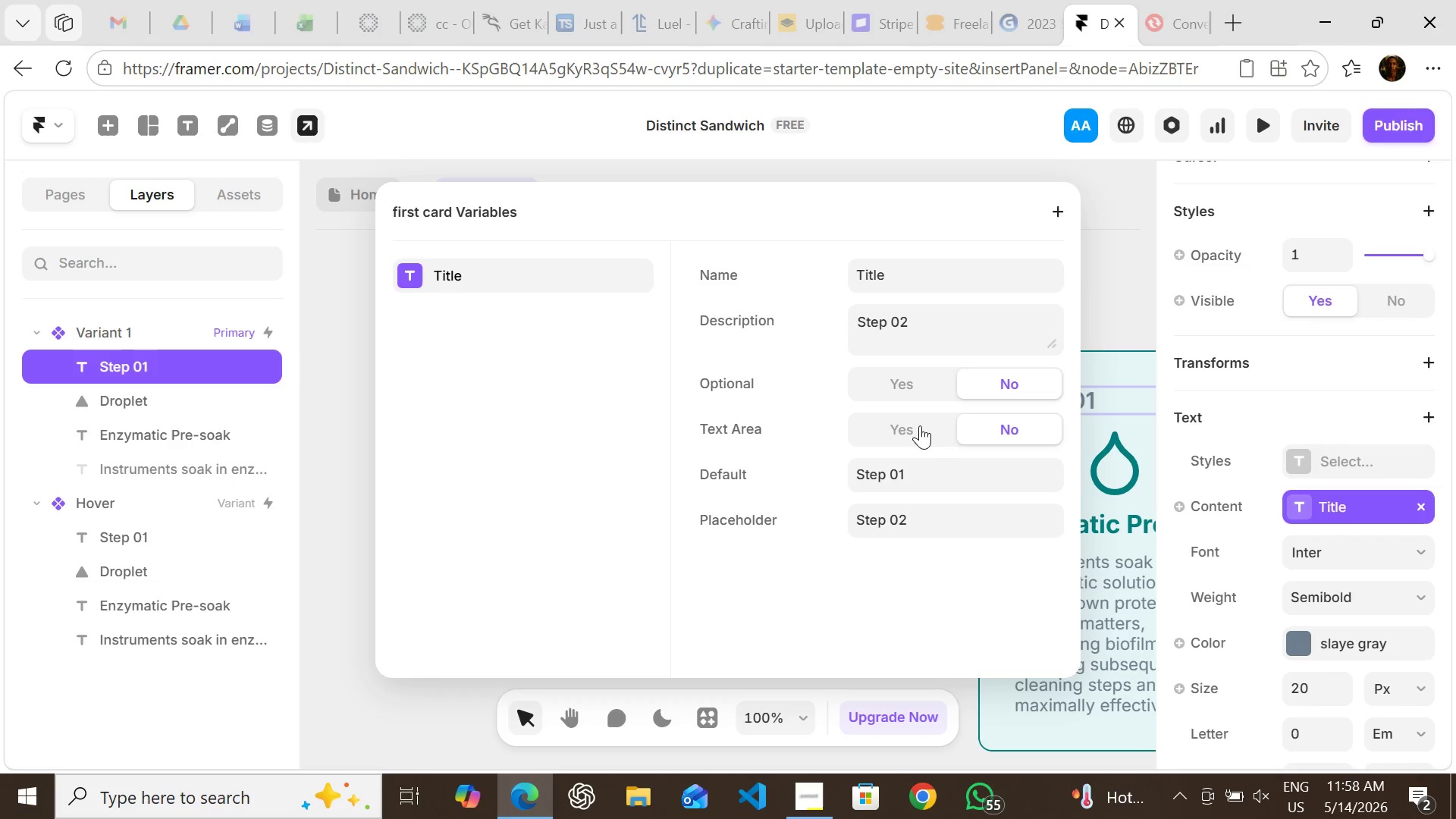 
left_click([920, 425])
 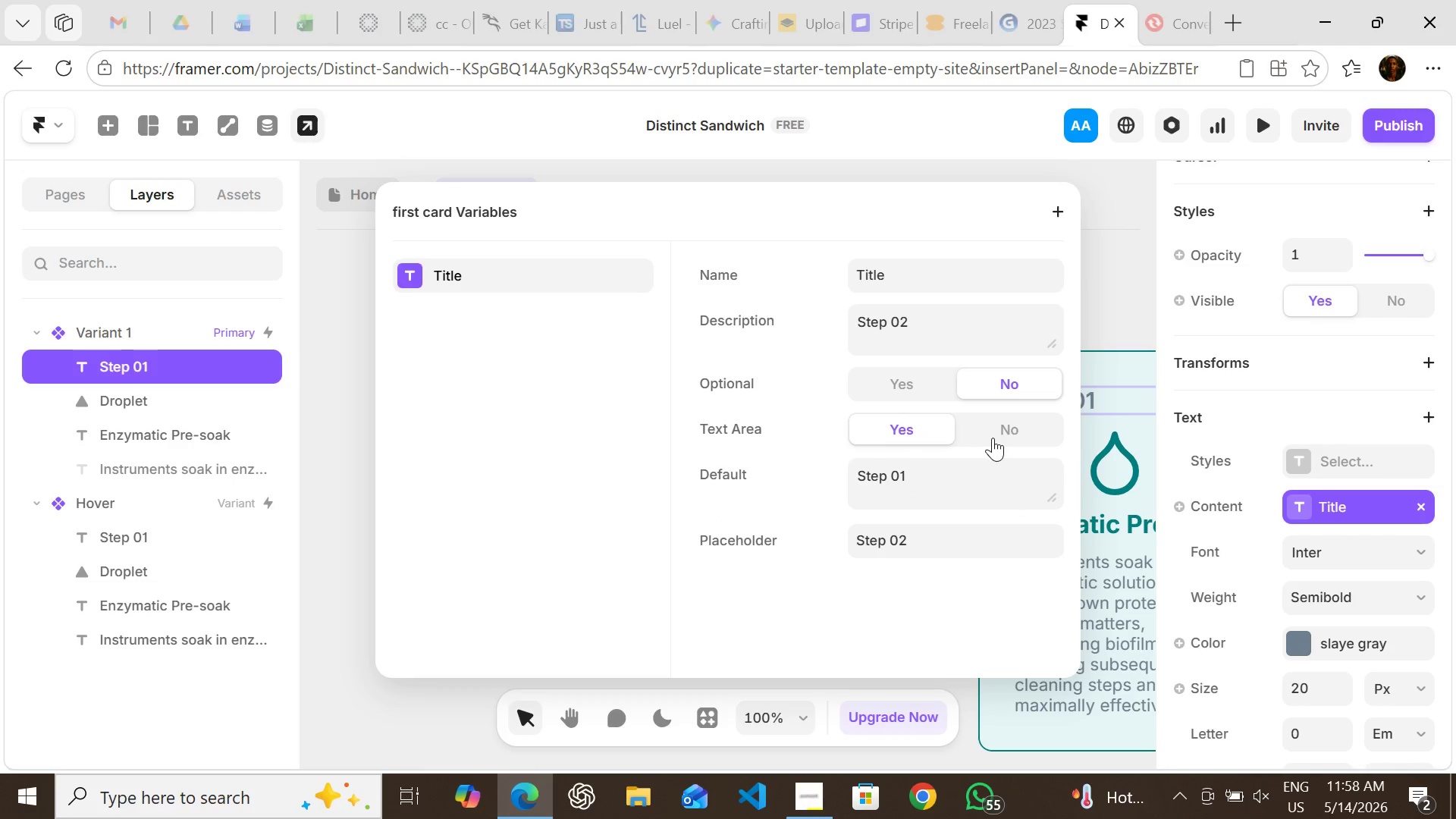 
left_click([995, 423])
 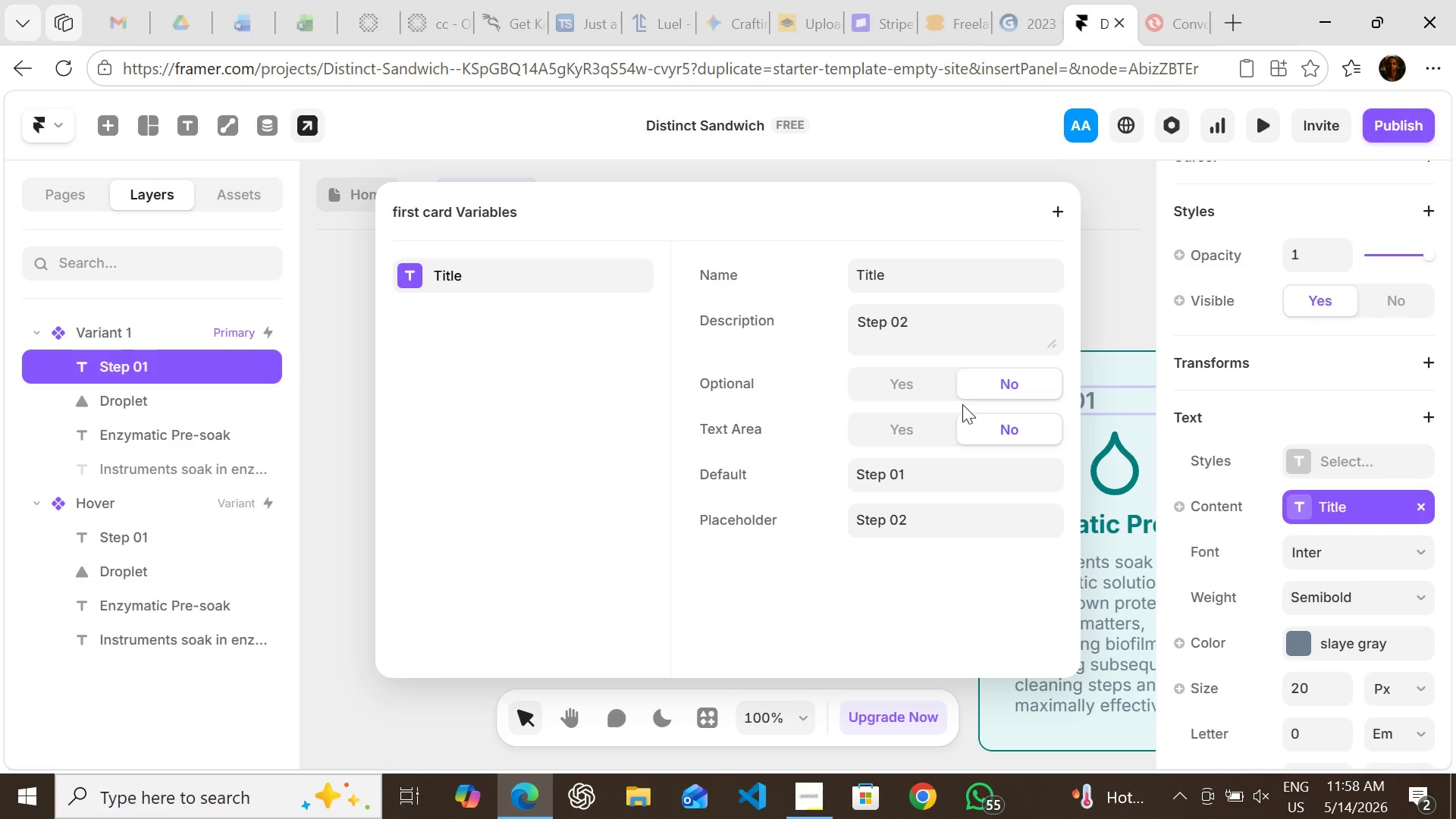 
left_click([918, 386])
 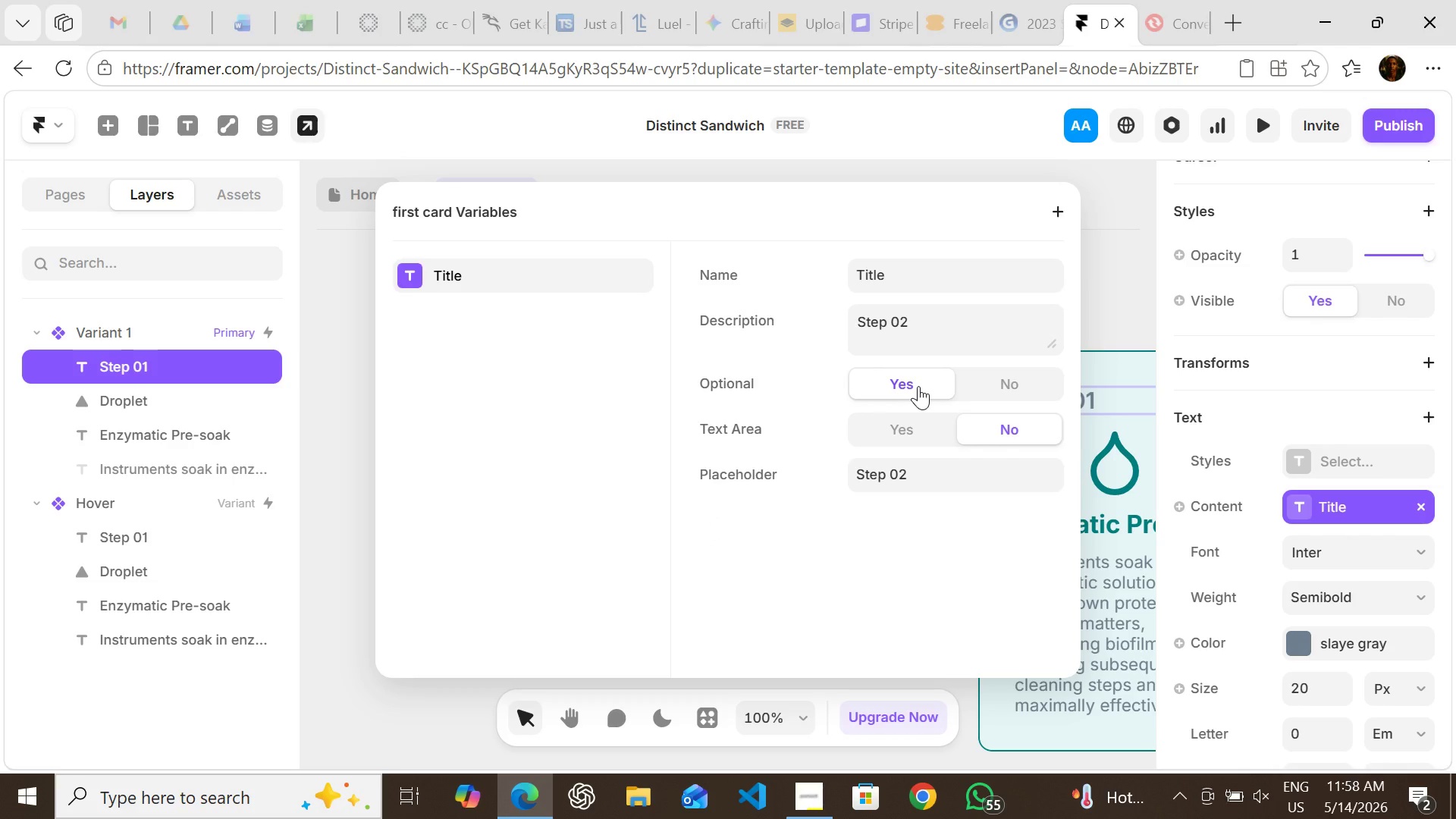 
wait(13.42)
 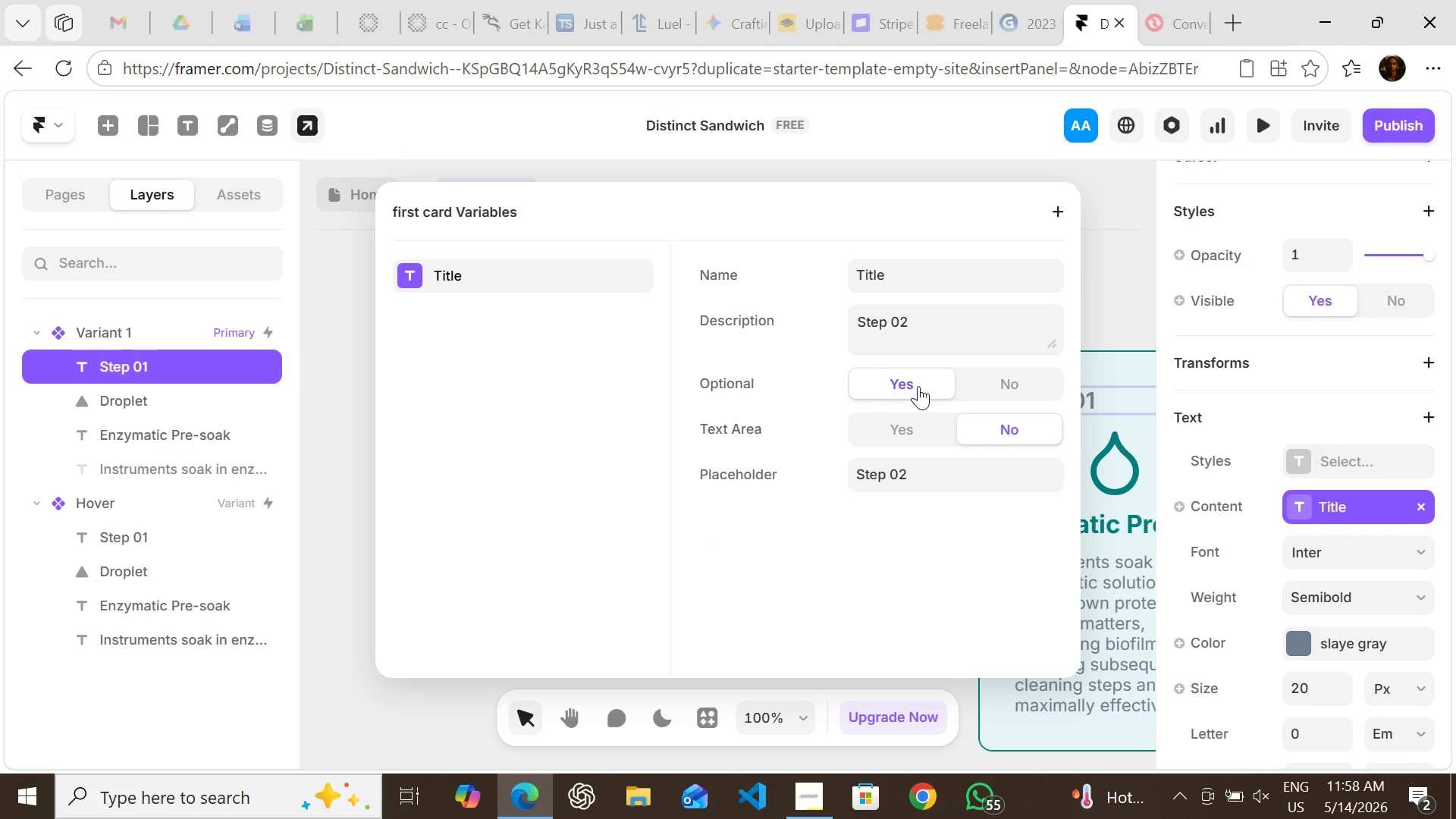 
left_click([324, 535])
 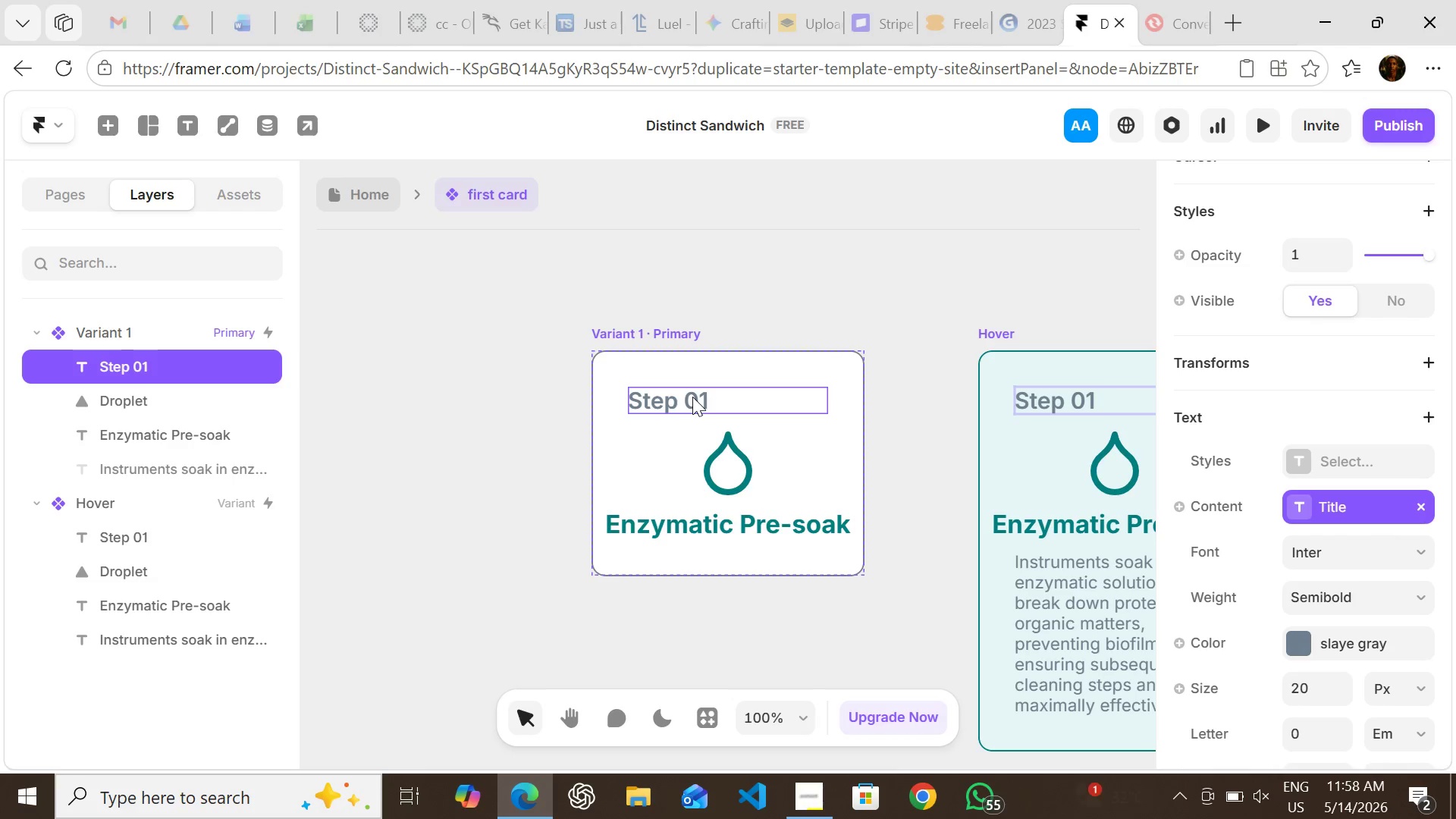 
double_click([692, 397])
 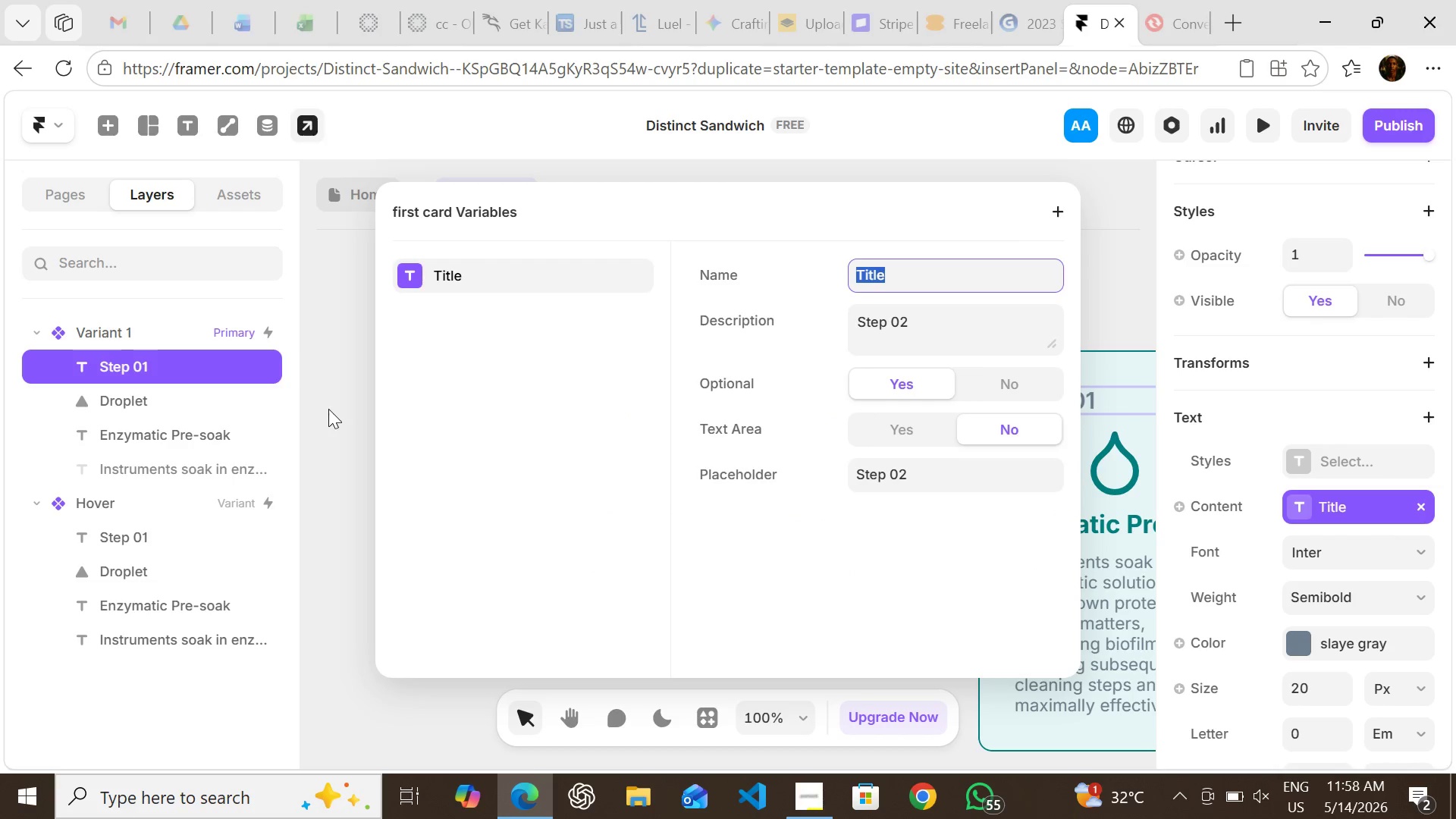 
left_click([330, 409])
 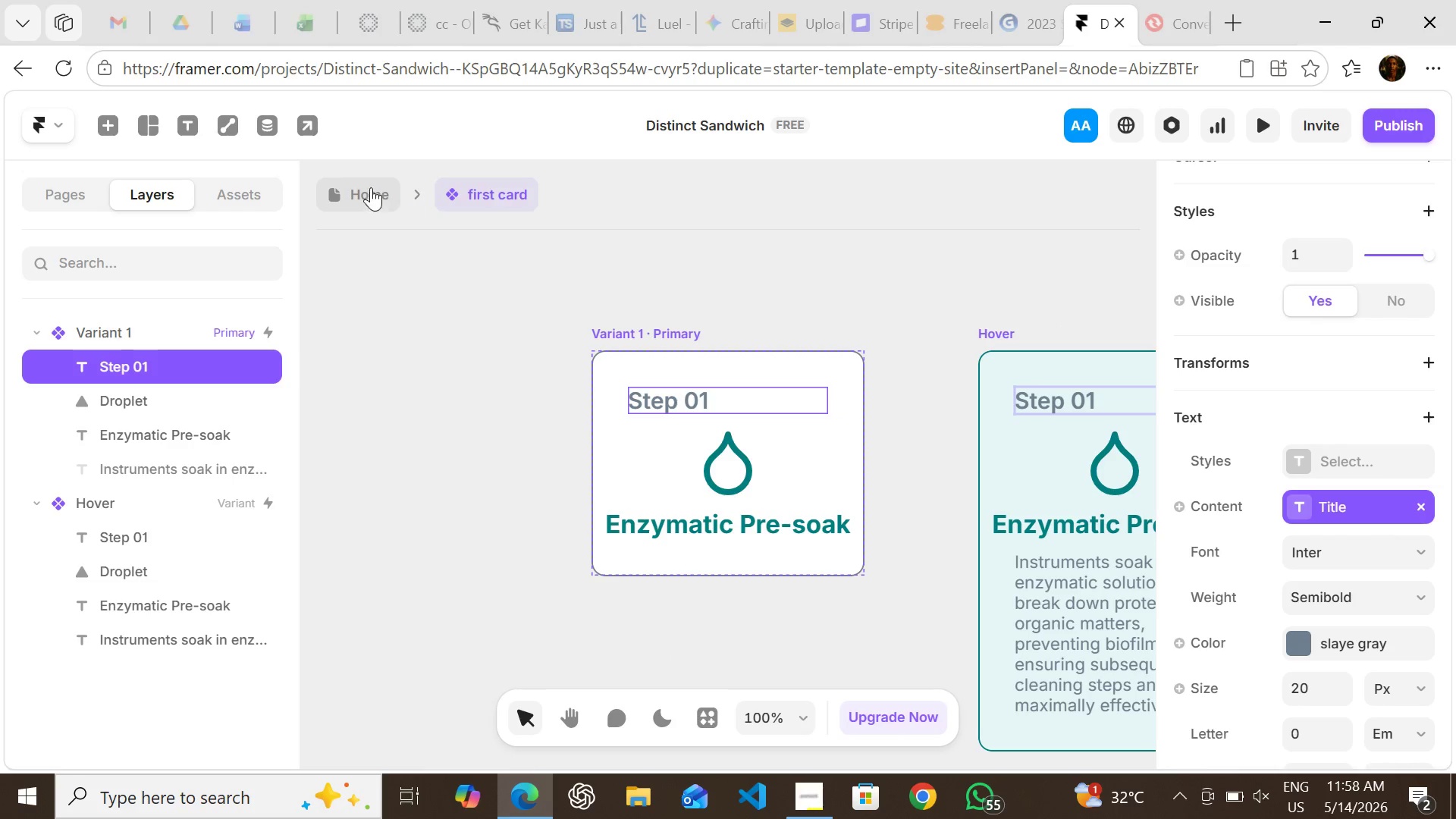 
left_click([358, 185])
 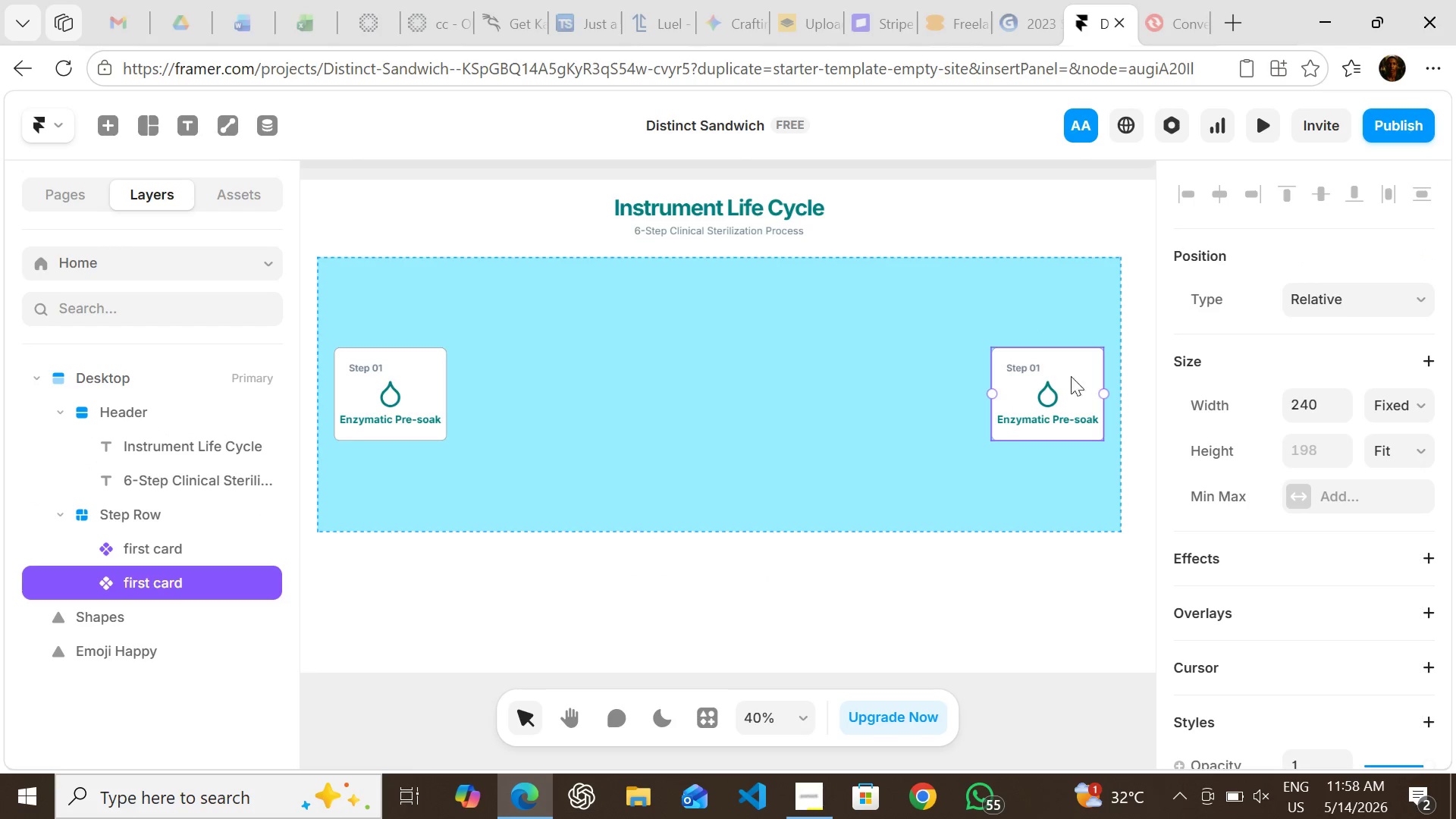 
double_click([1052, 373])
 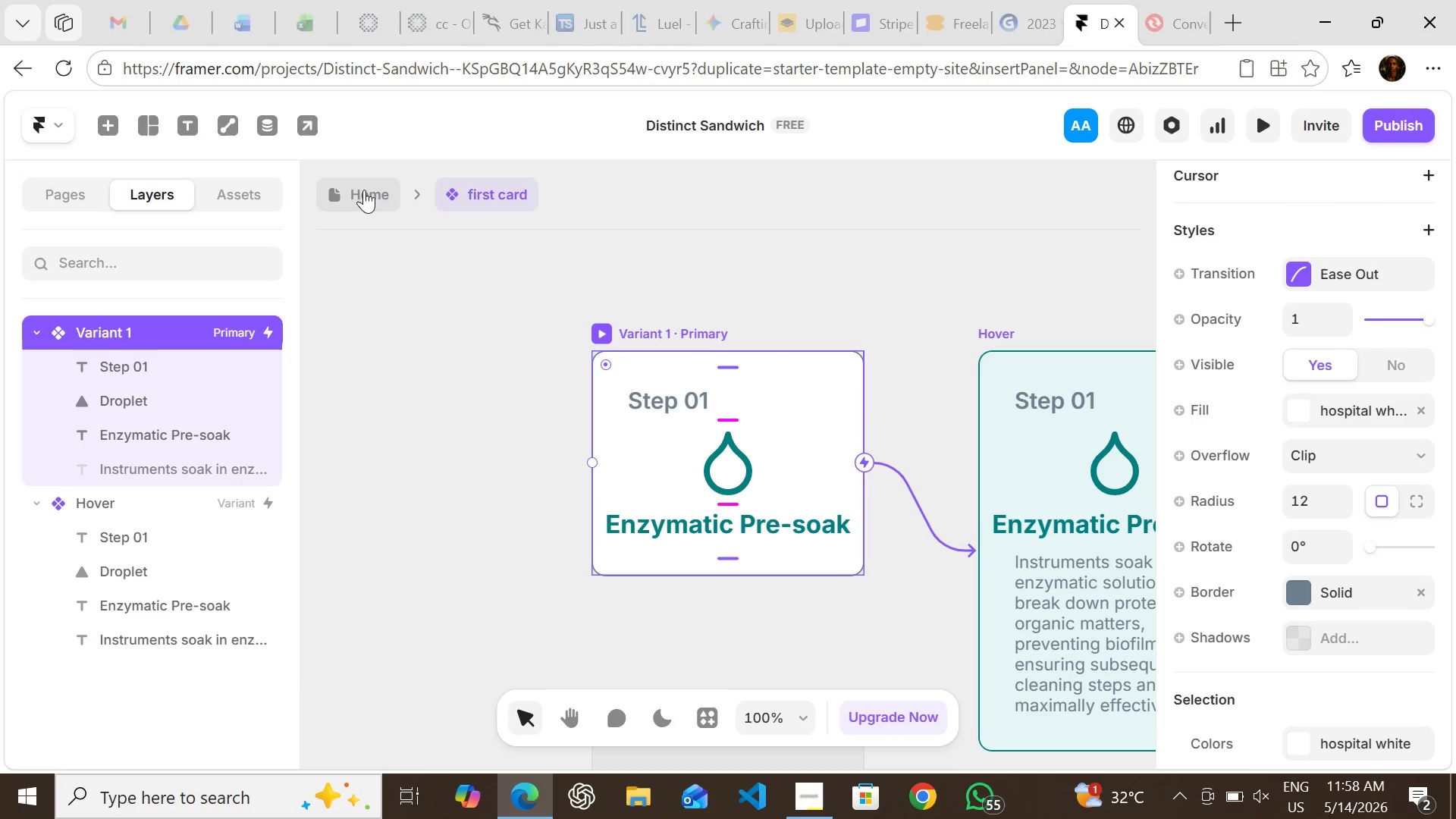 
left_click([350, 199])
 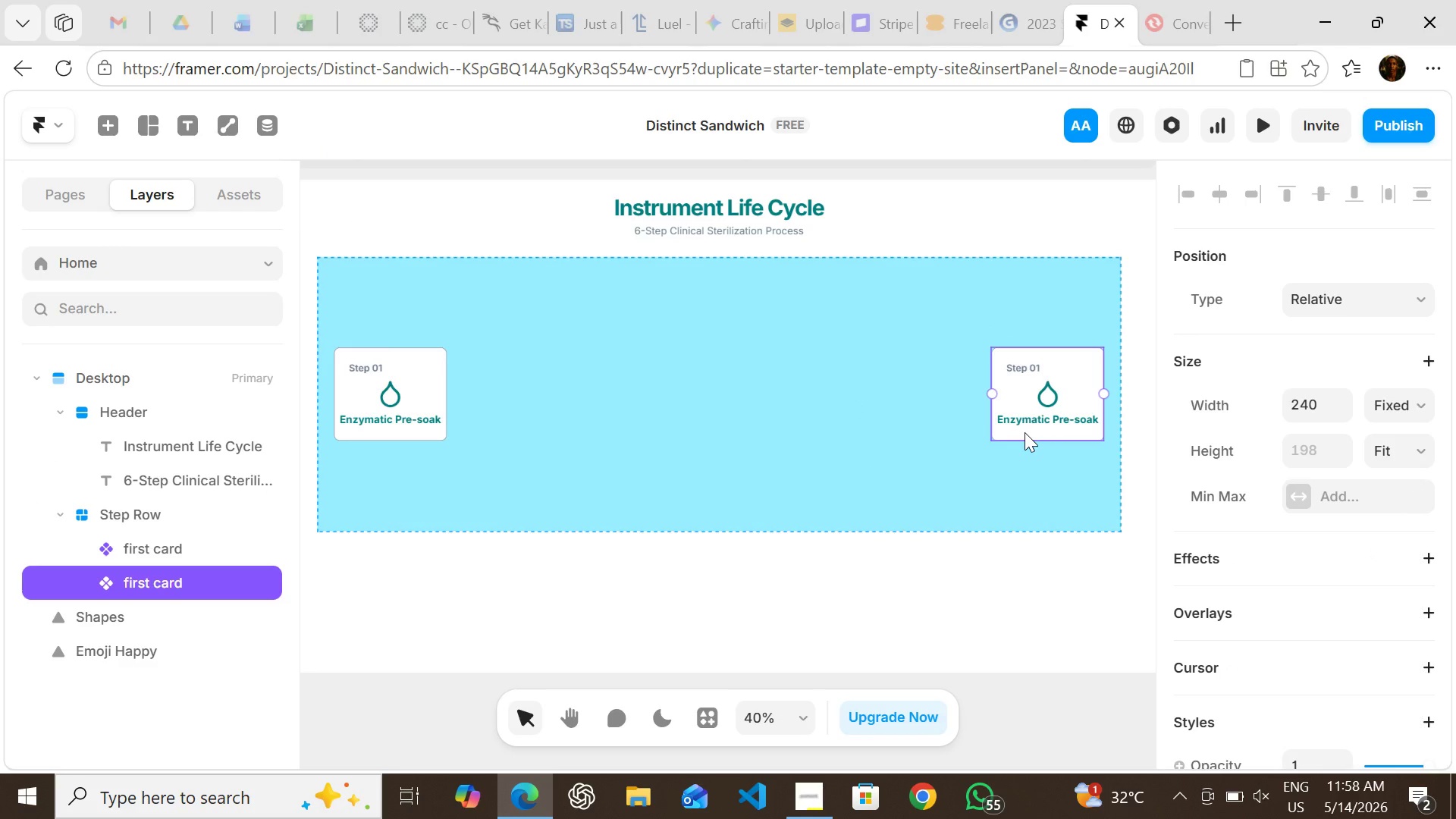 
key(Delete)
 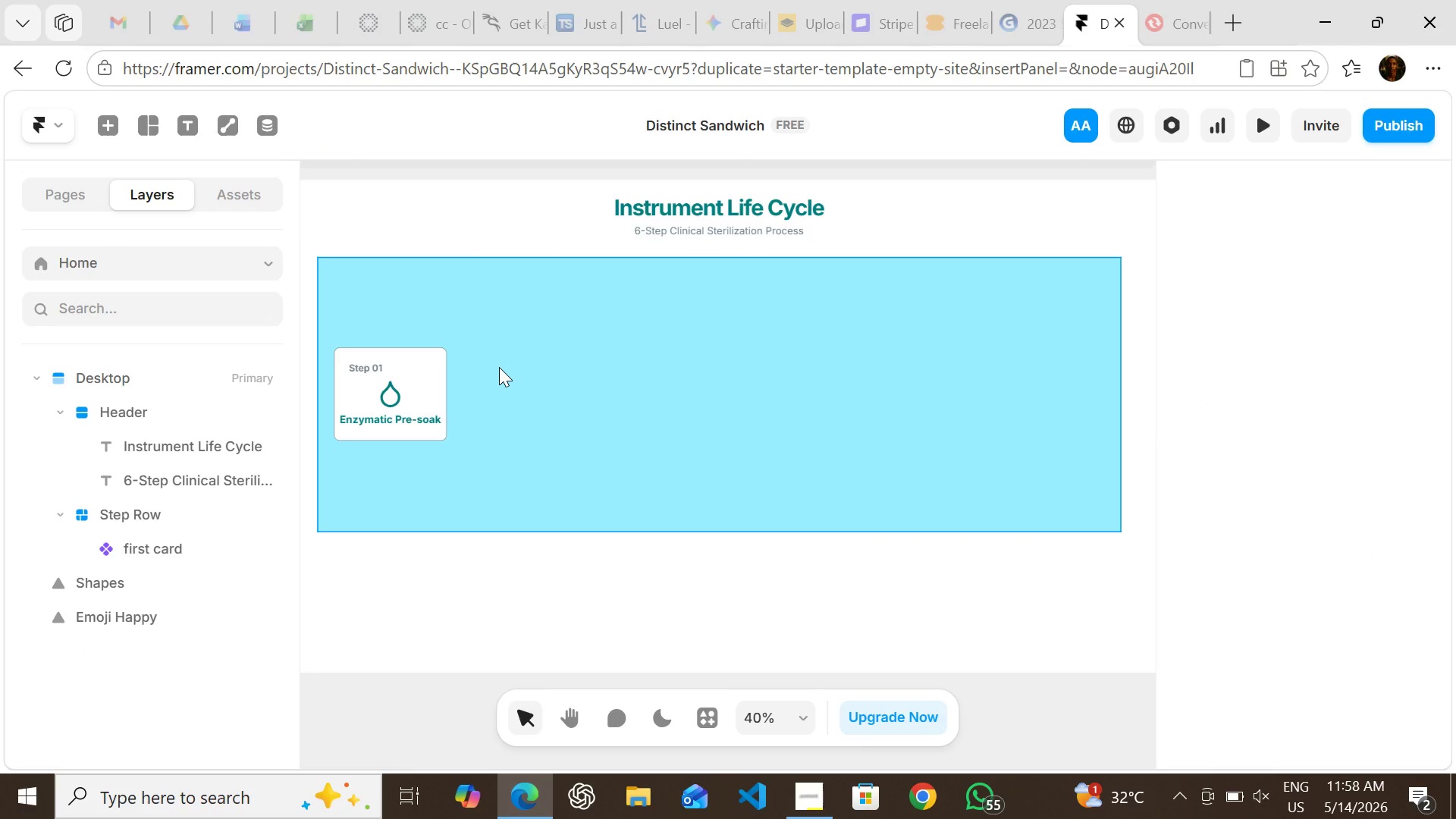 
key(F)
 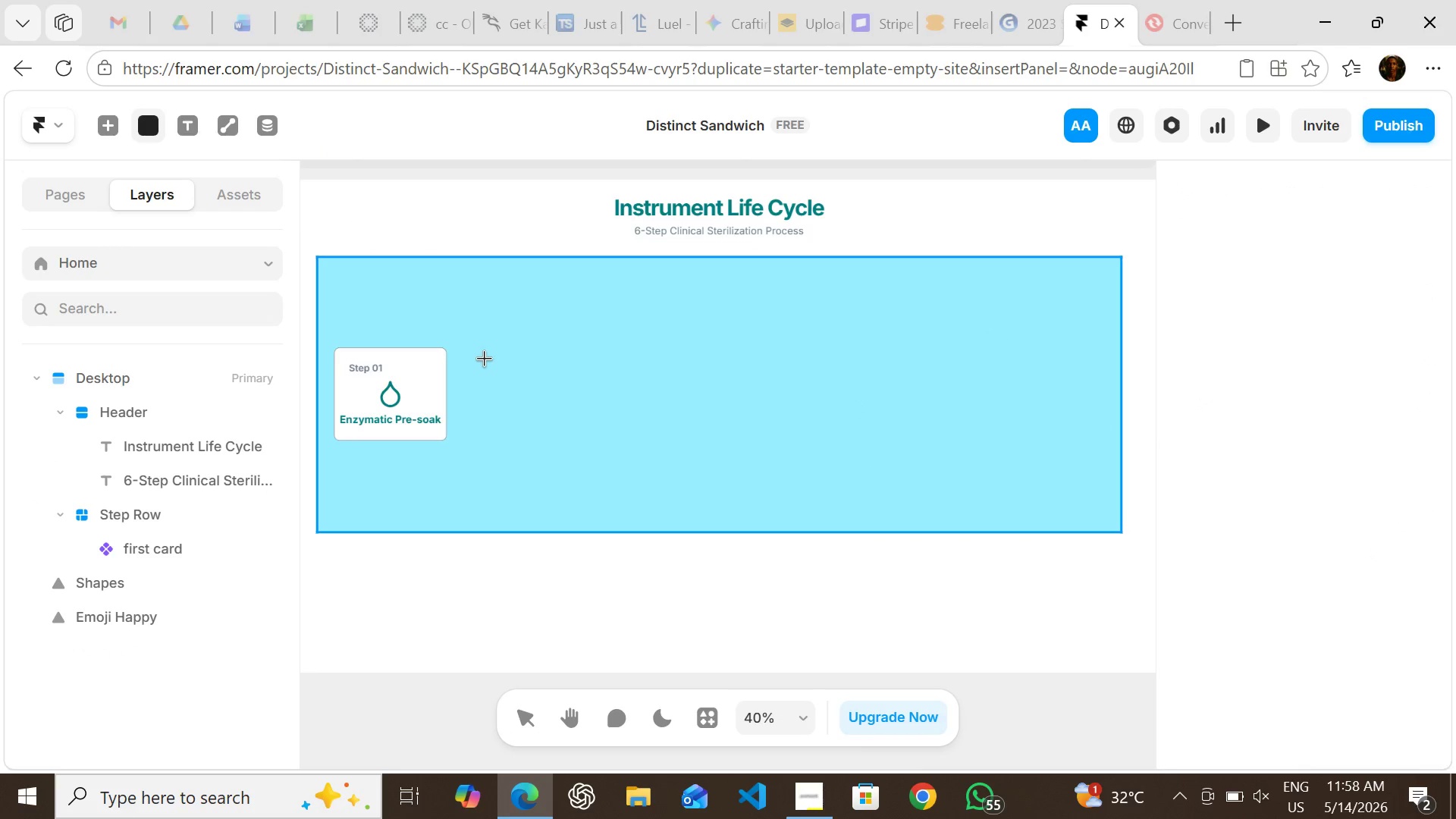 
left_click_drag(start_coordinate=[484, 358], to_coordinate=[623, 439])
 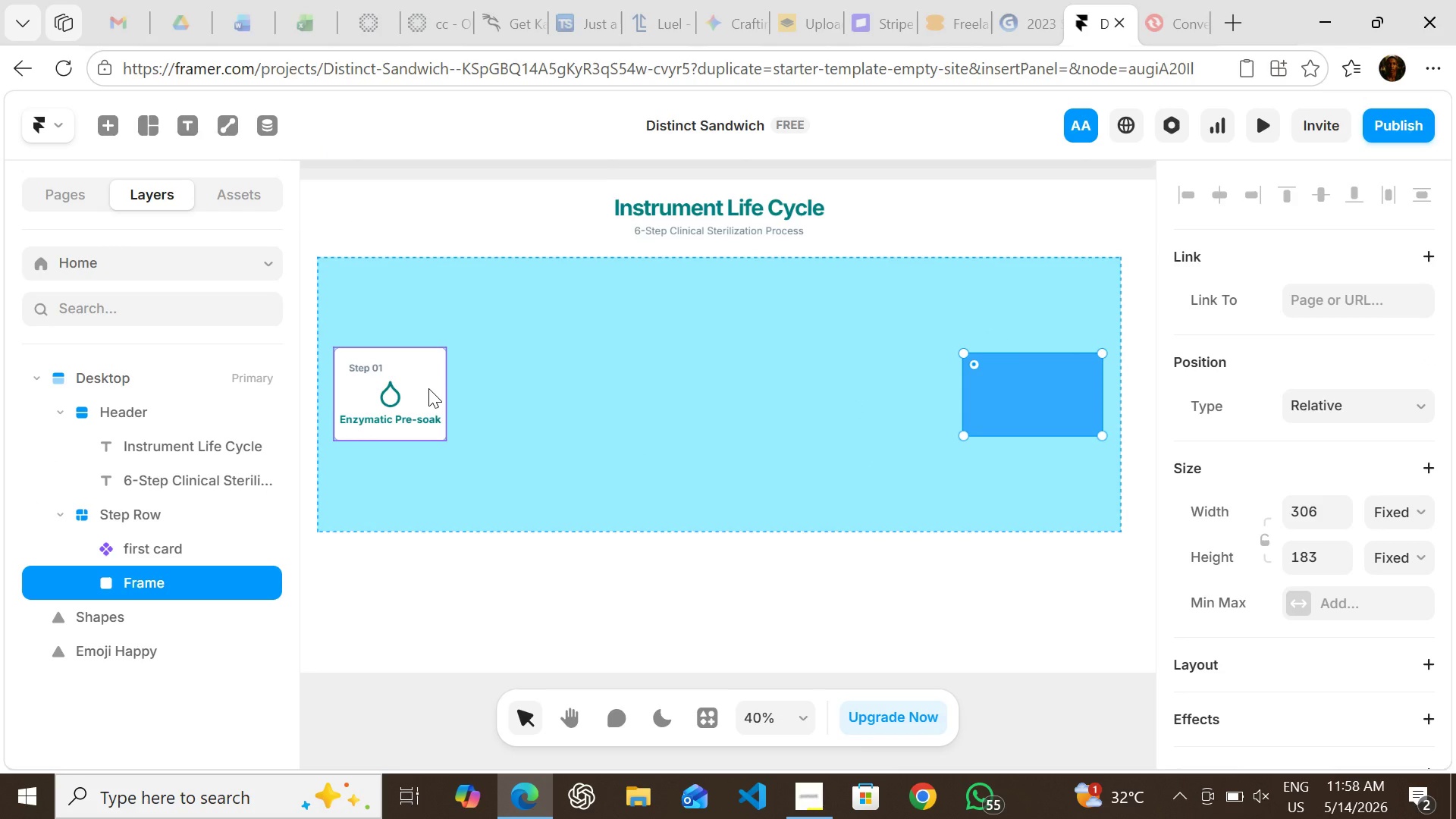 
left_click([428, 388])
 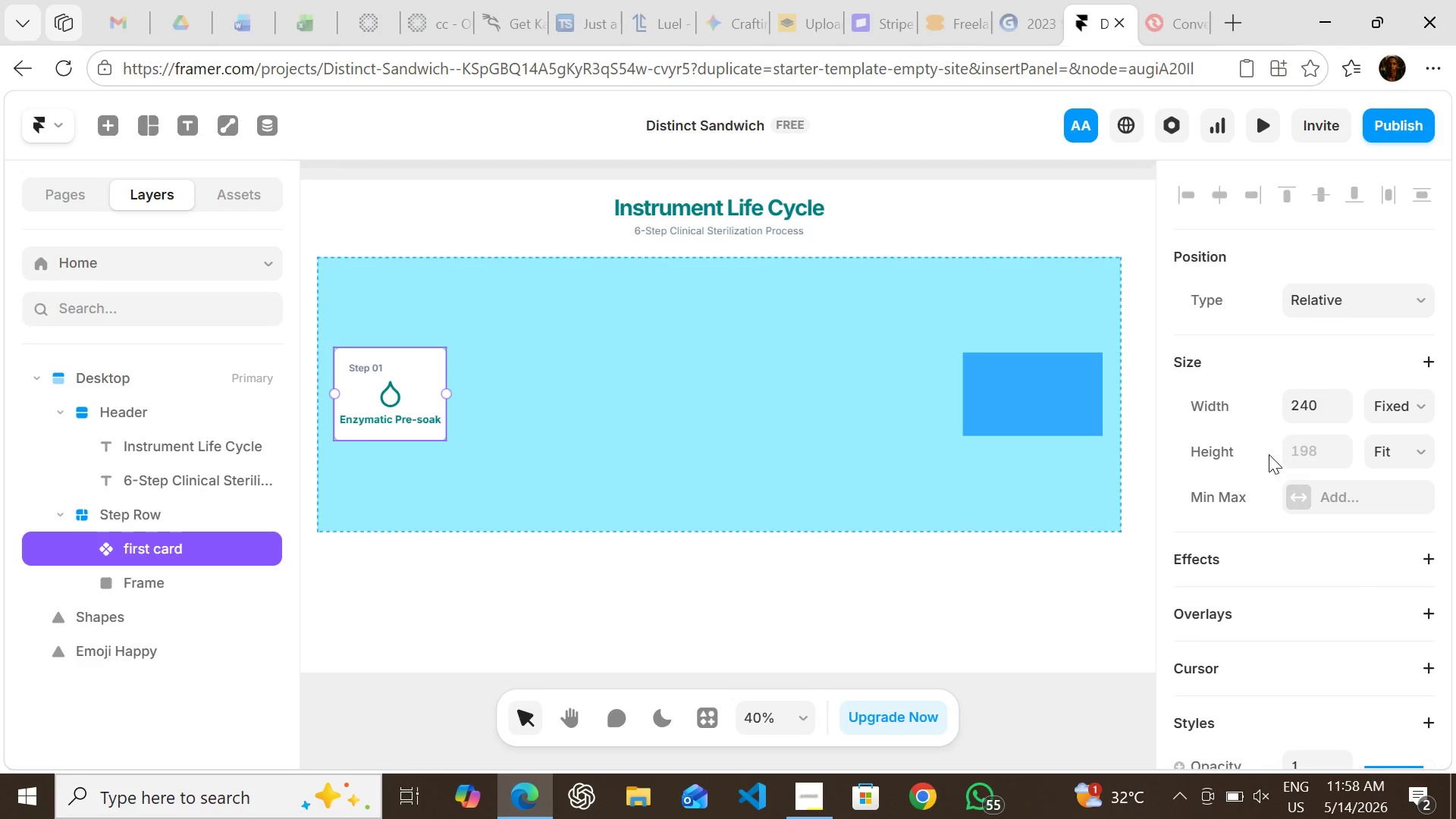 
wait(6.67)
 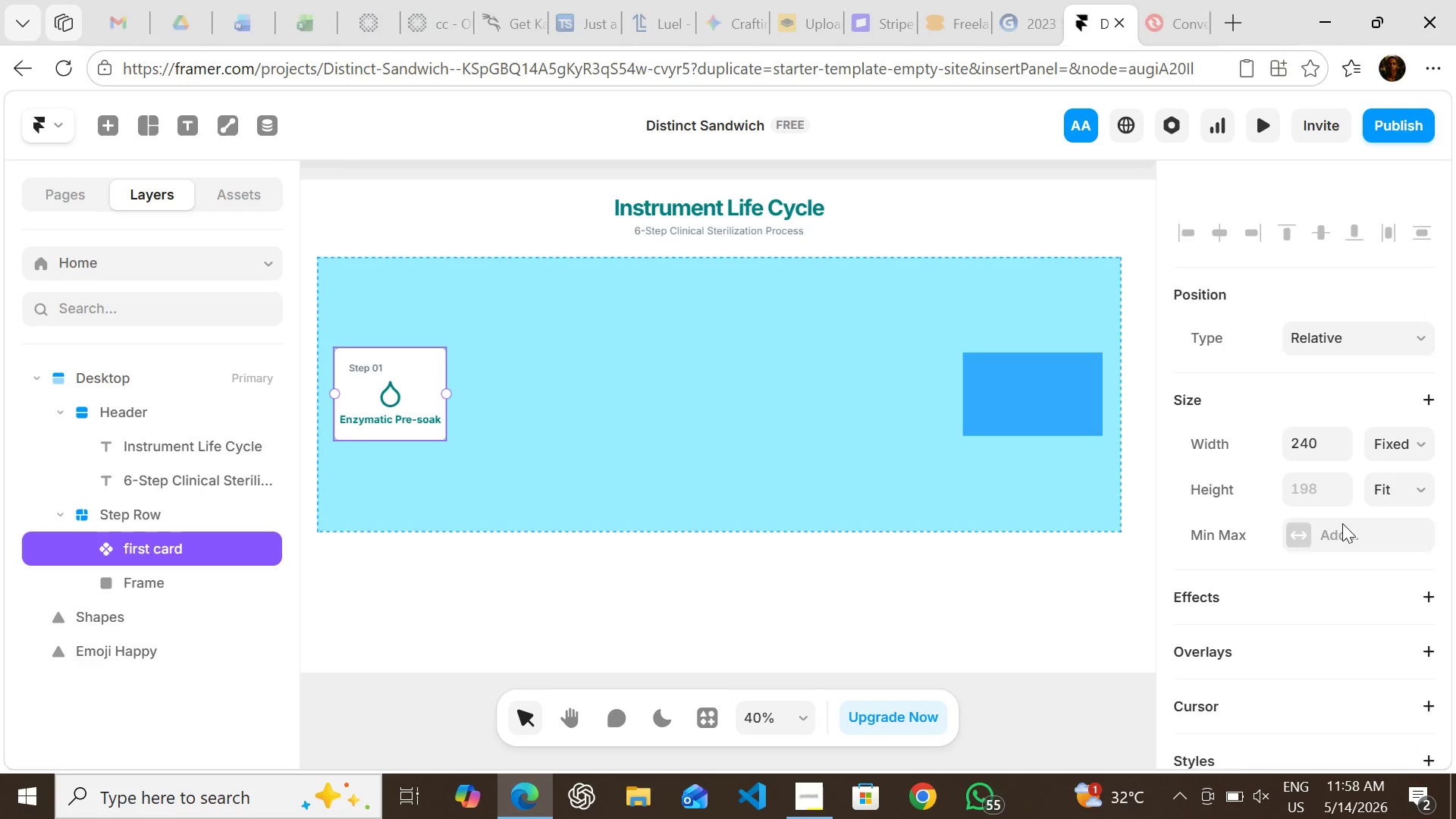 
left_click([1044, 383])
 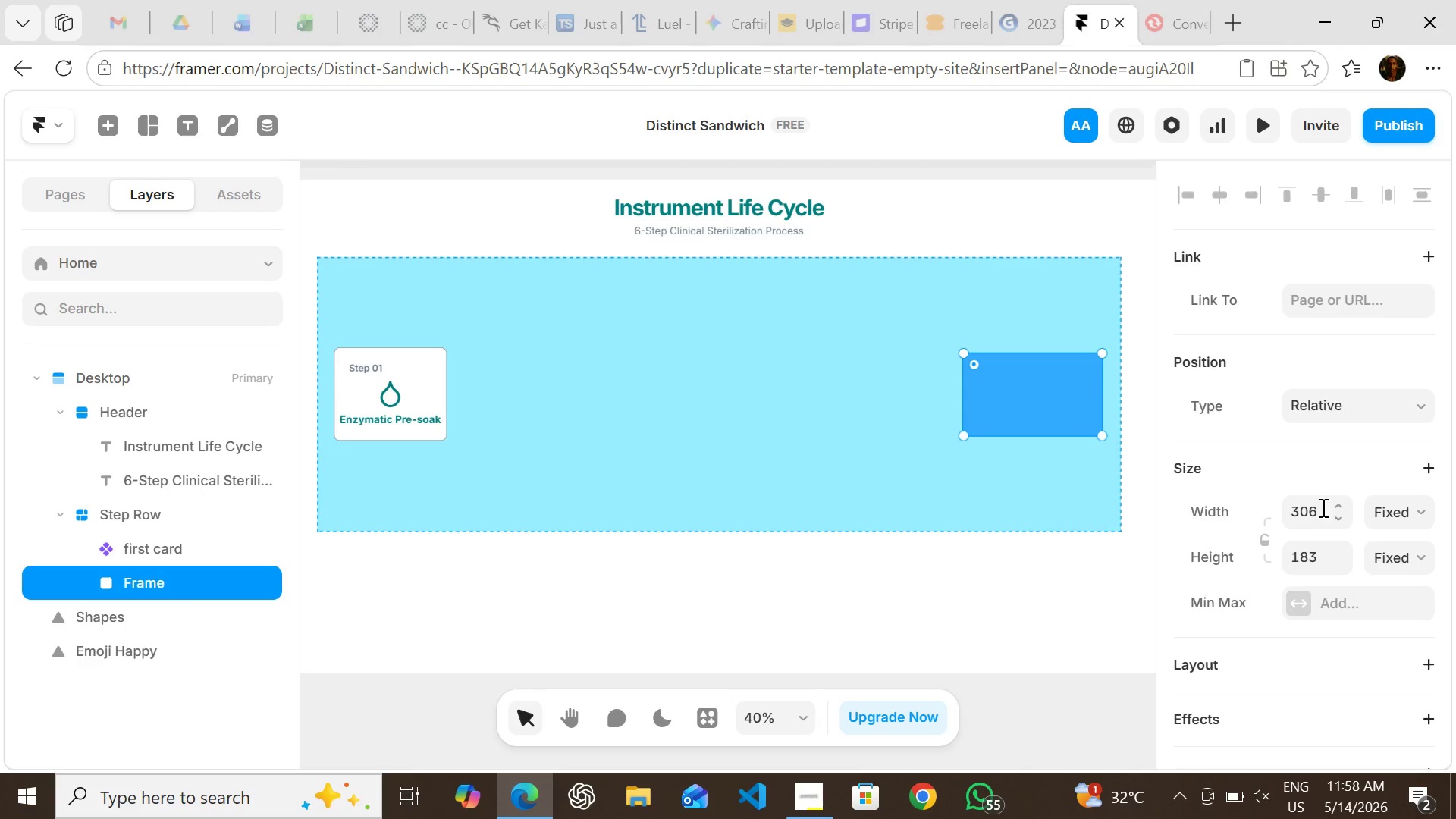 
left_click([1319, 507])
 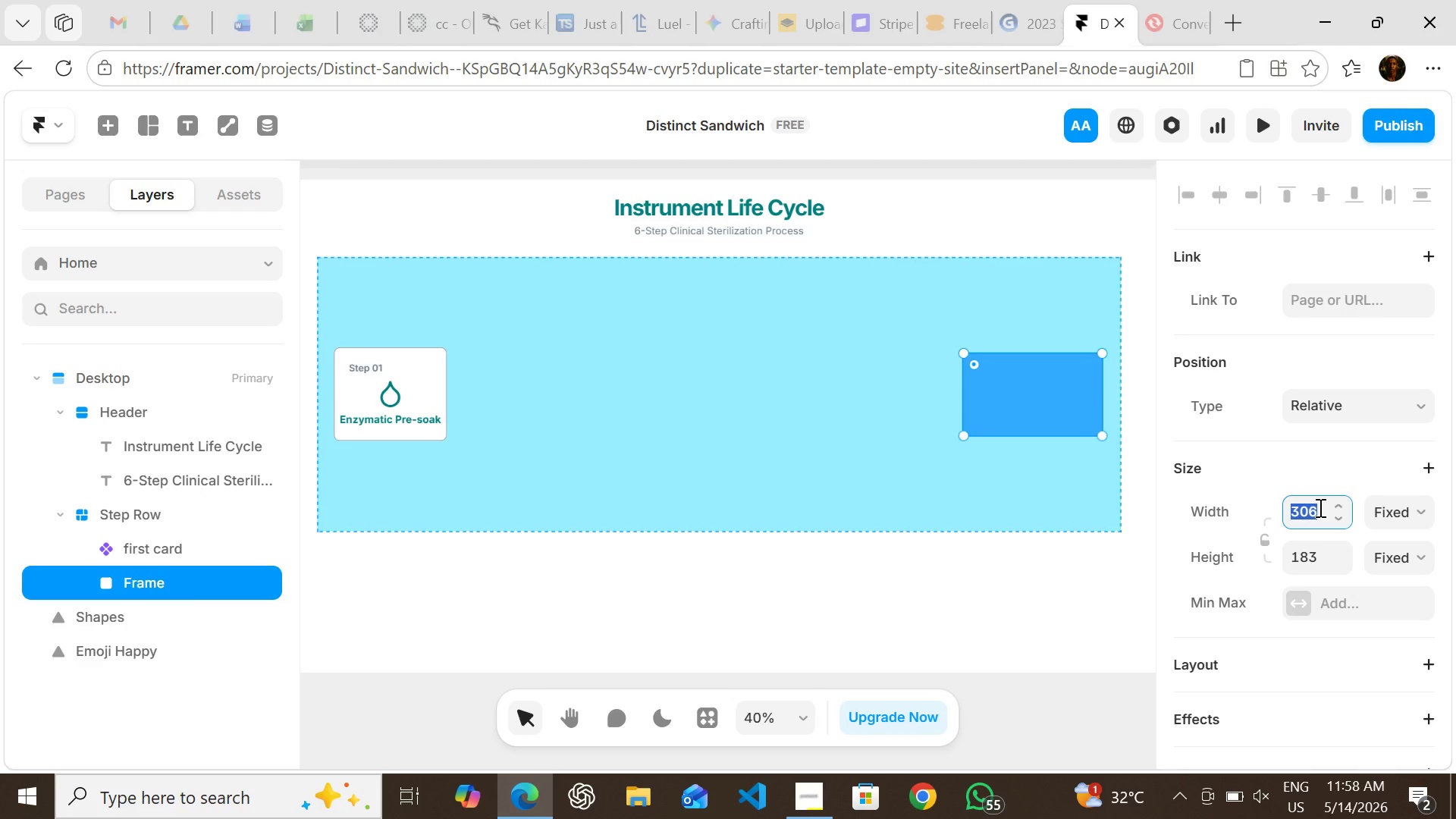 
type(260)
 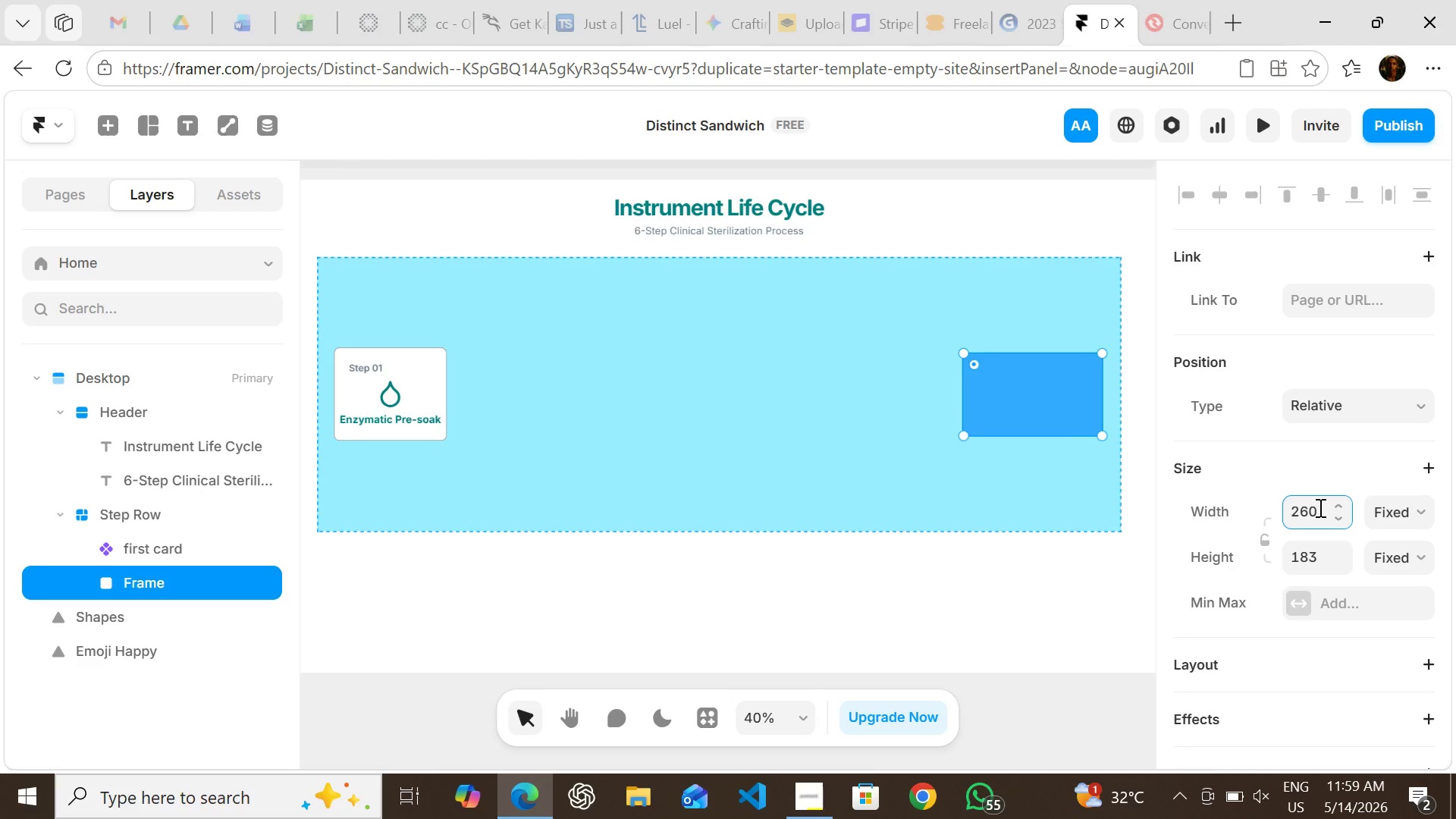 
key(Enter)
 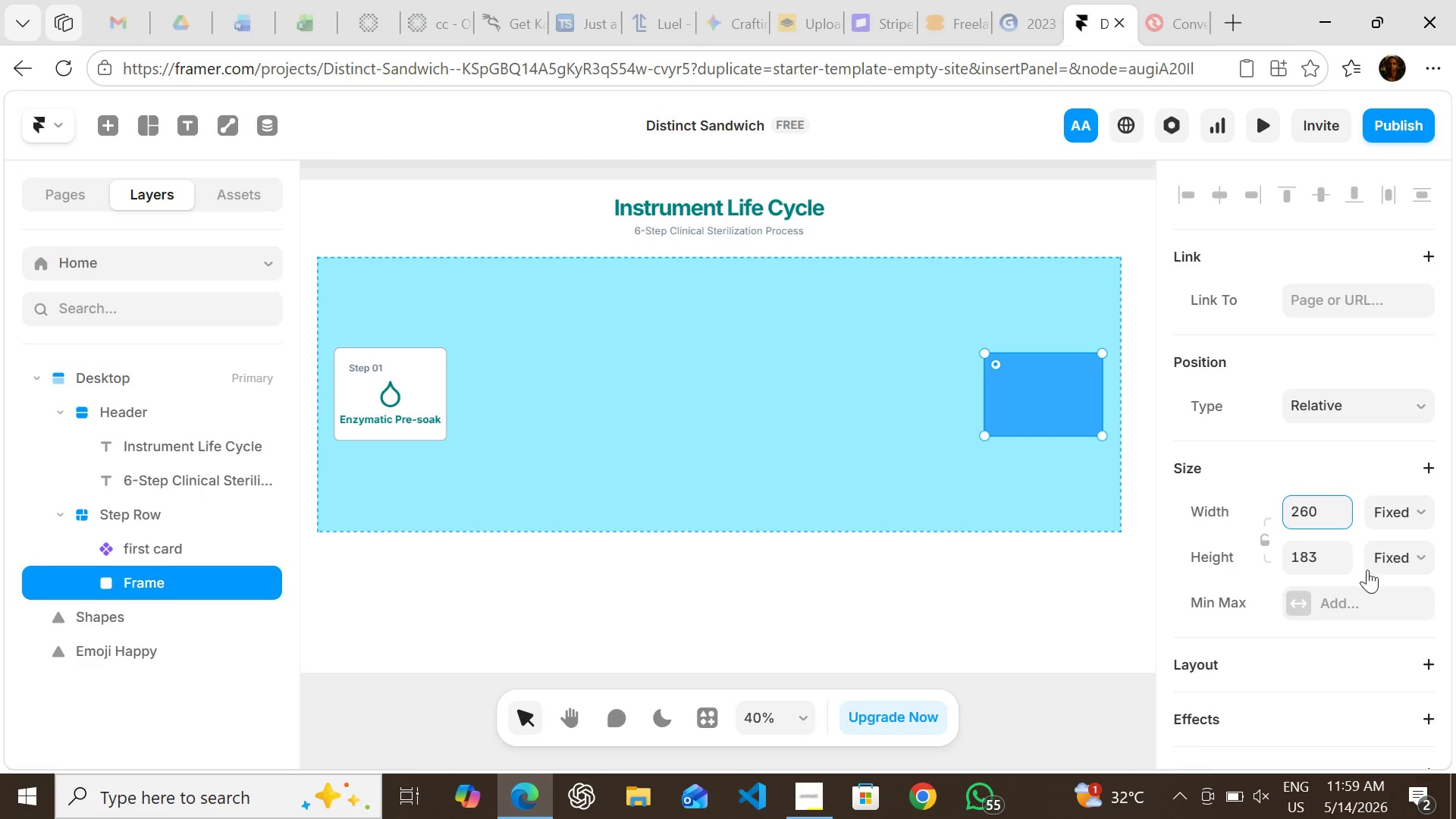 
left_click([1384, 562])
 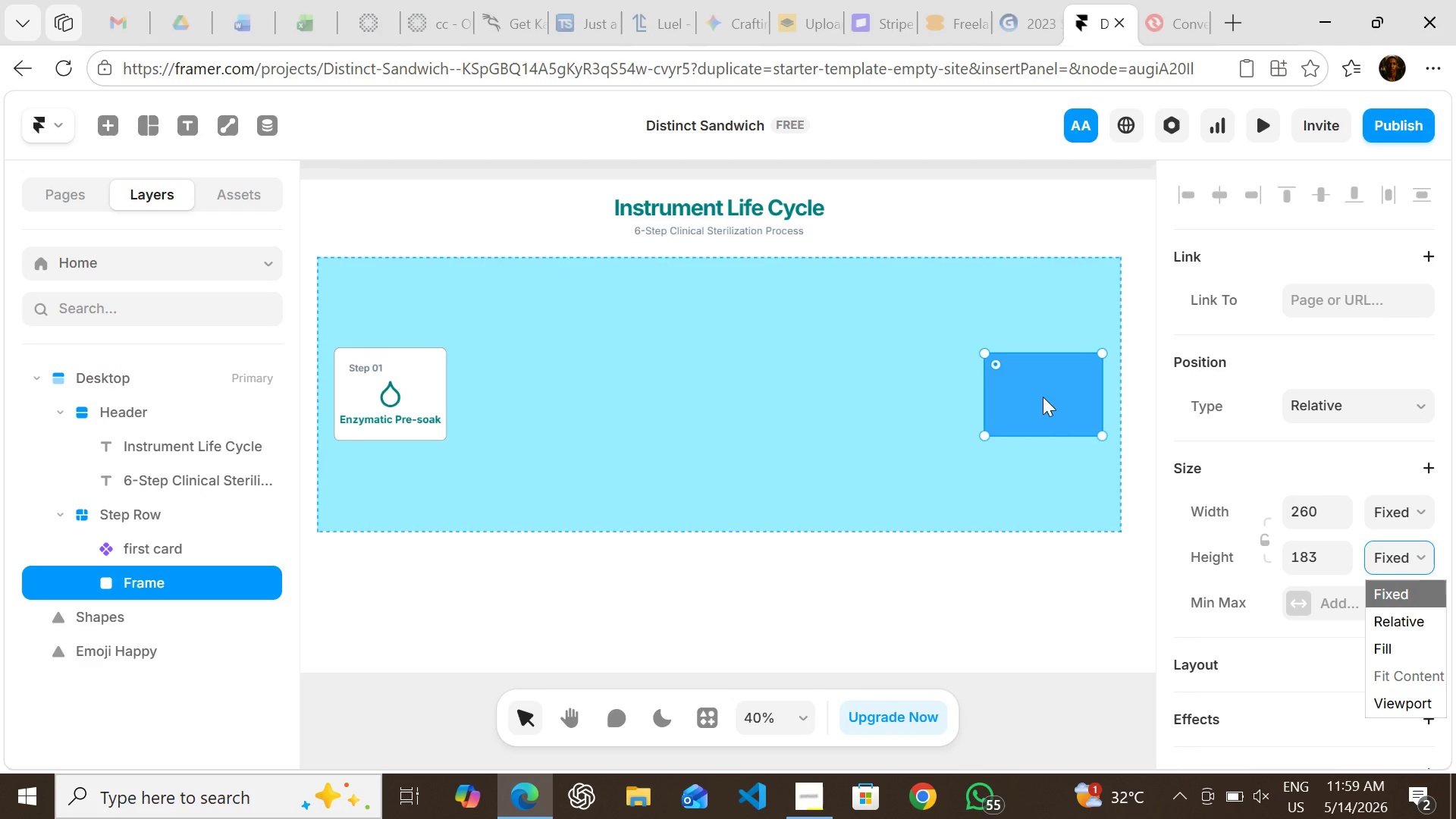 
wait(5.41)
 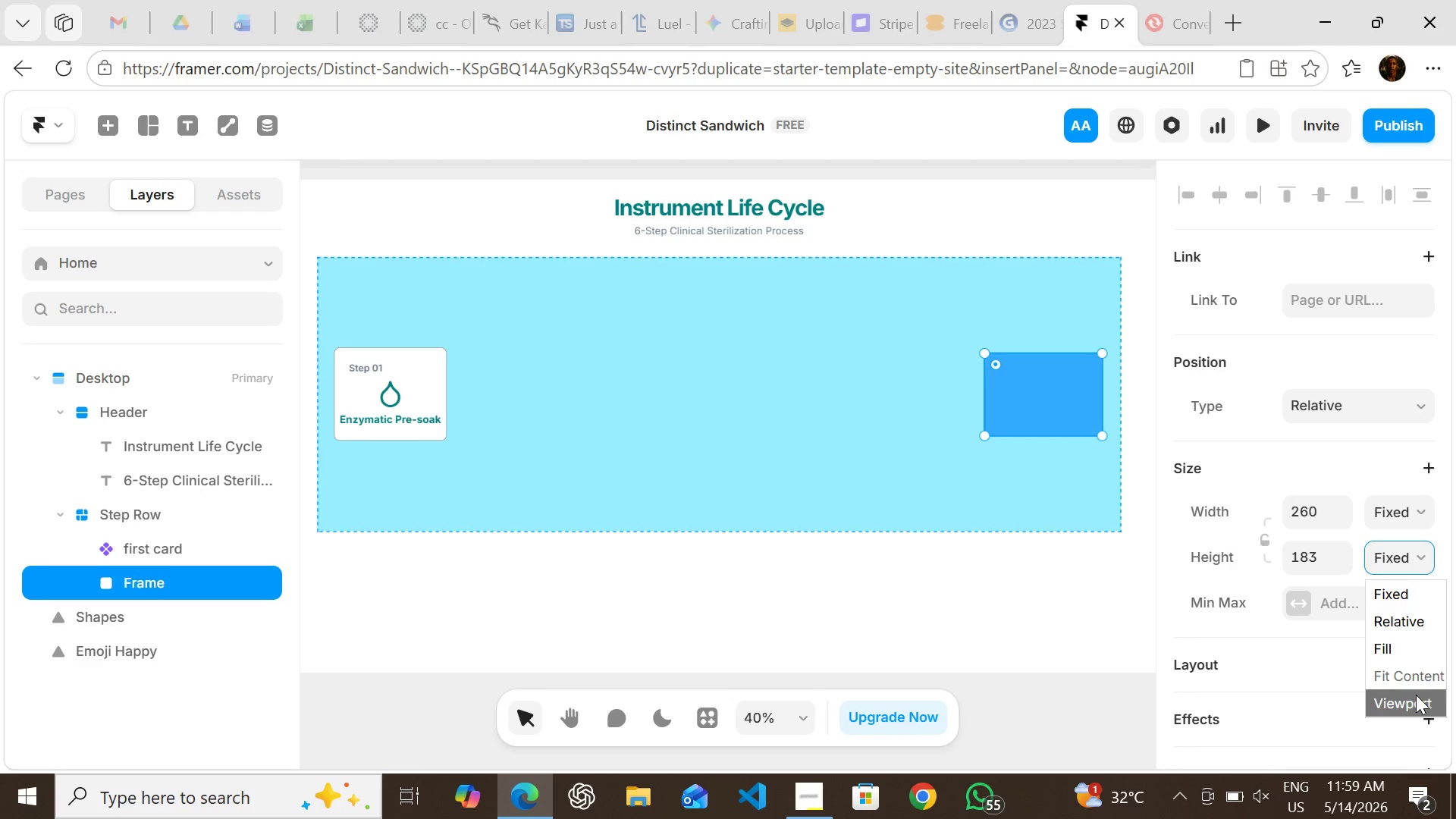 
left_click([1043, 397])
 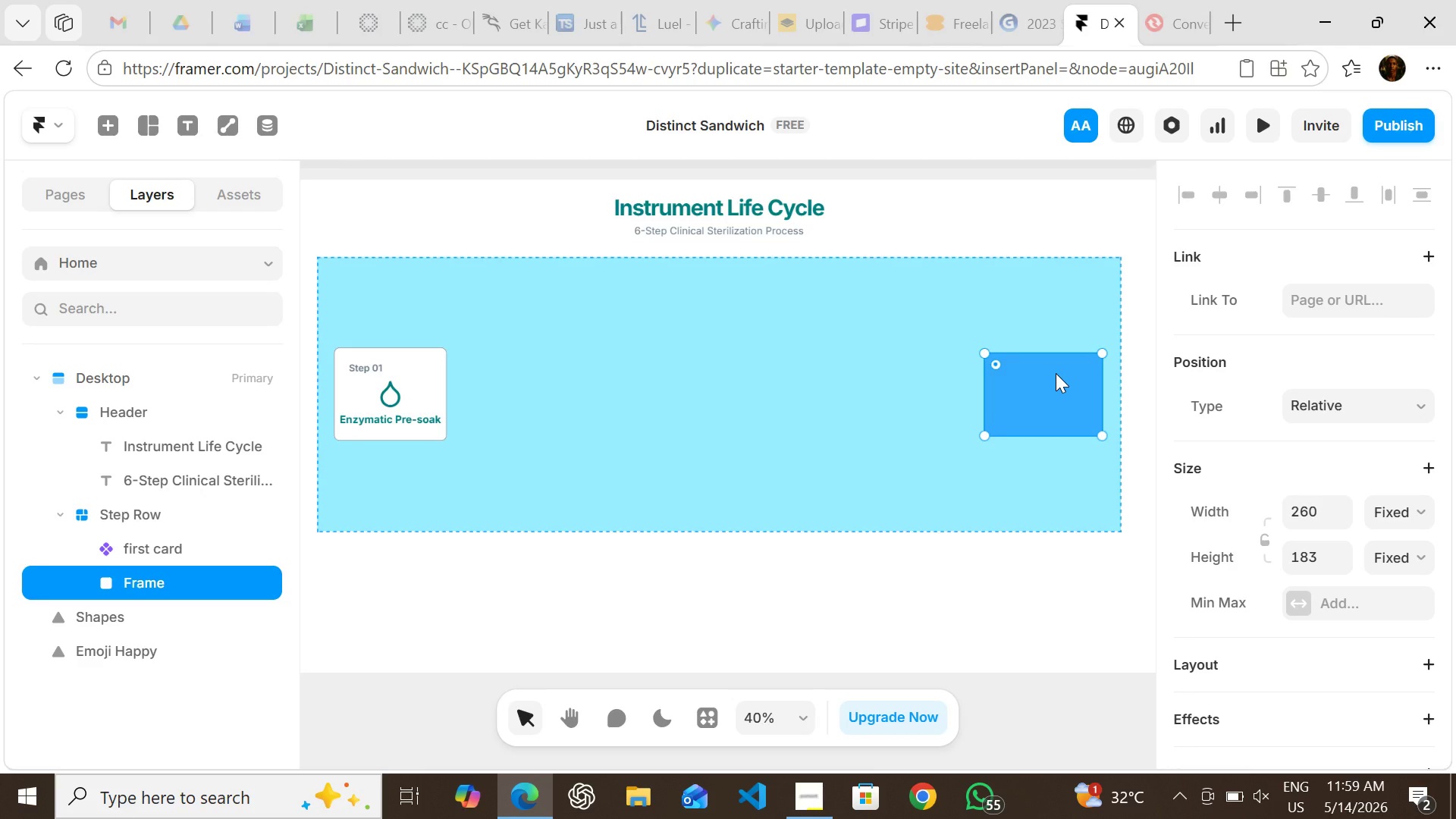 
key(T)
 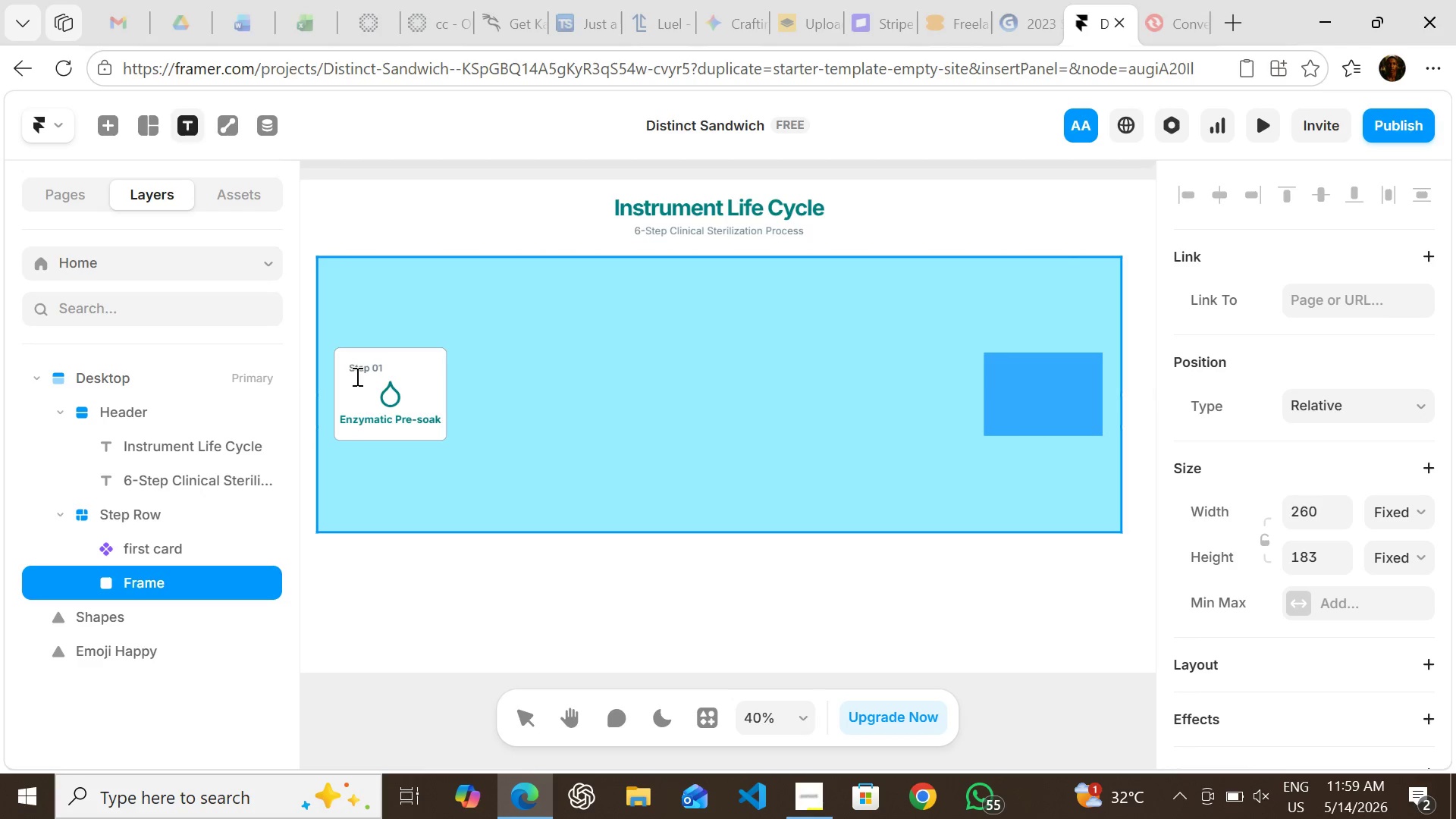 
left_click([536, 383])
 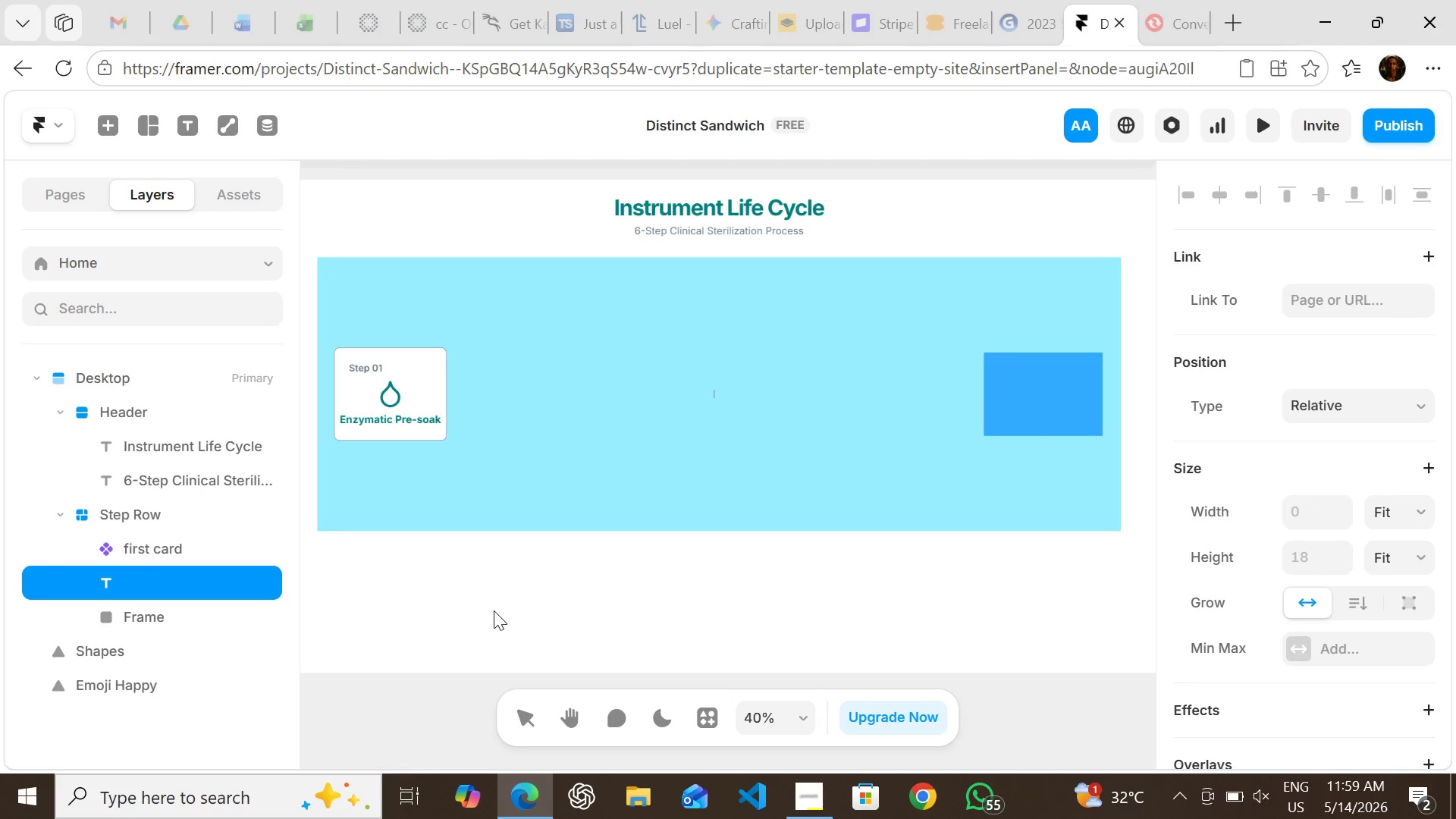 
left_click([494, 610])
 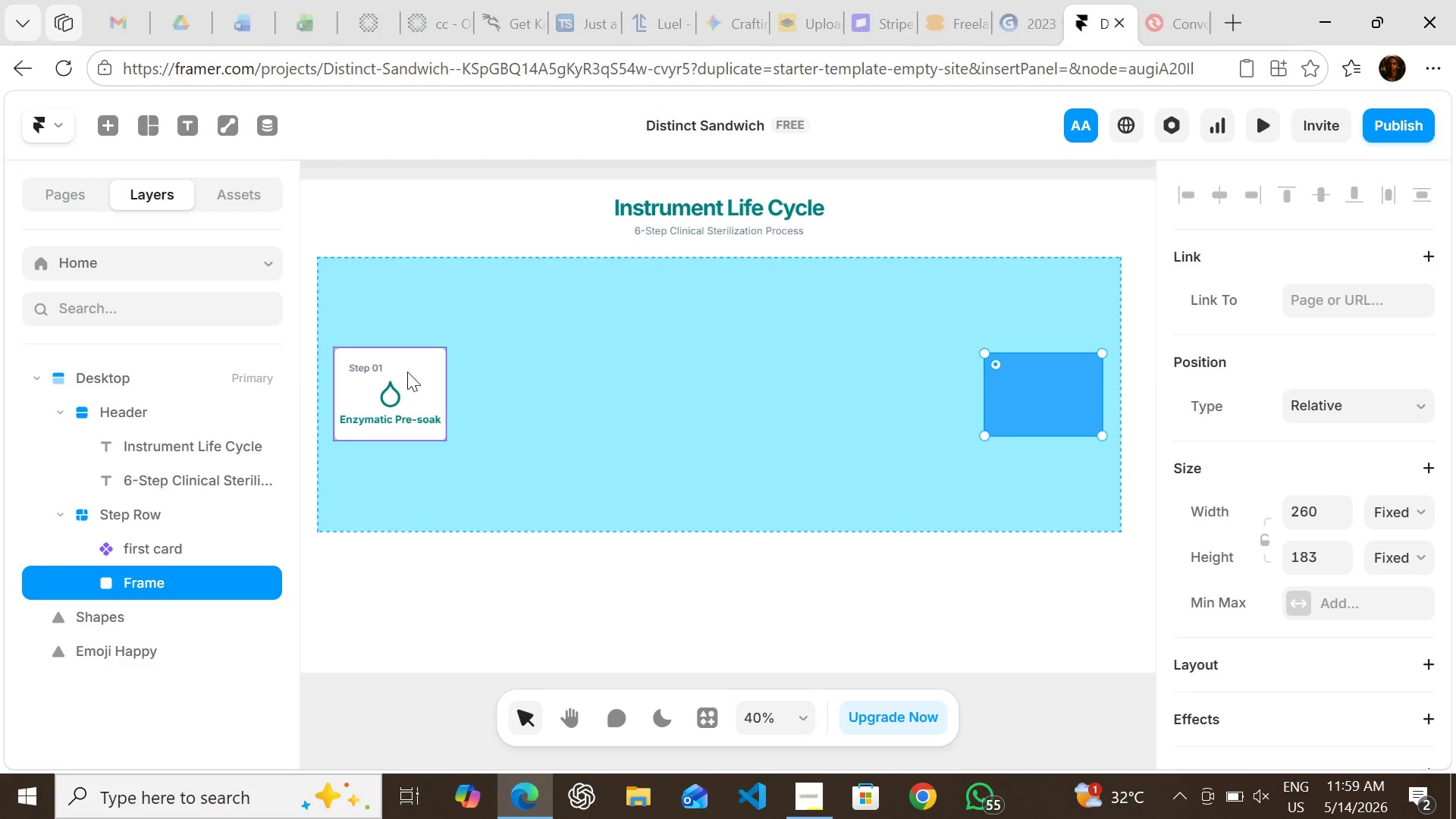 
double_click([415, 370])
 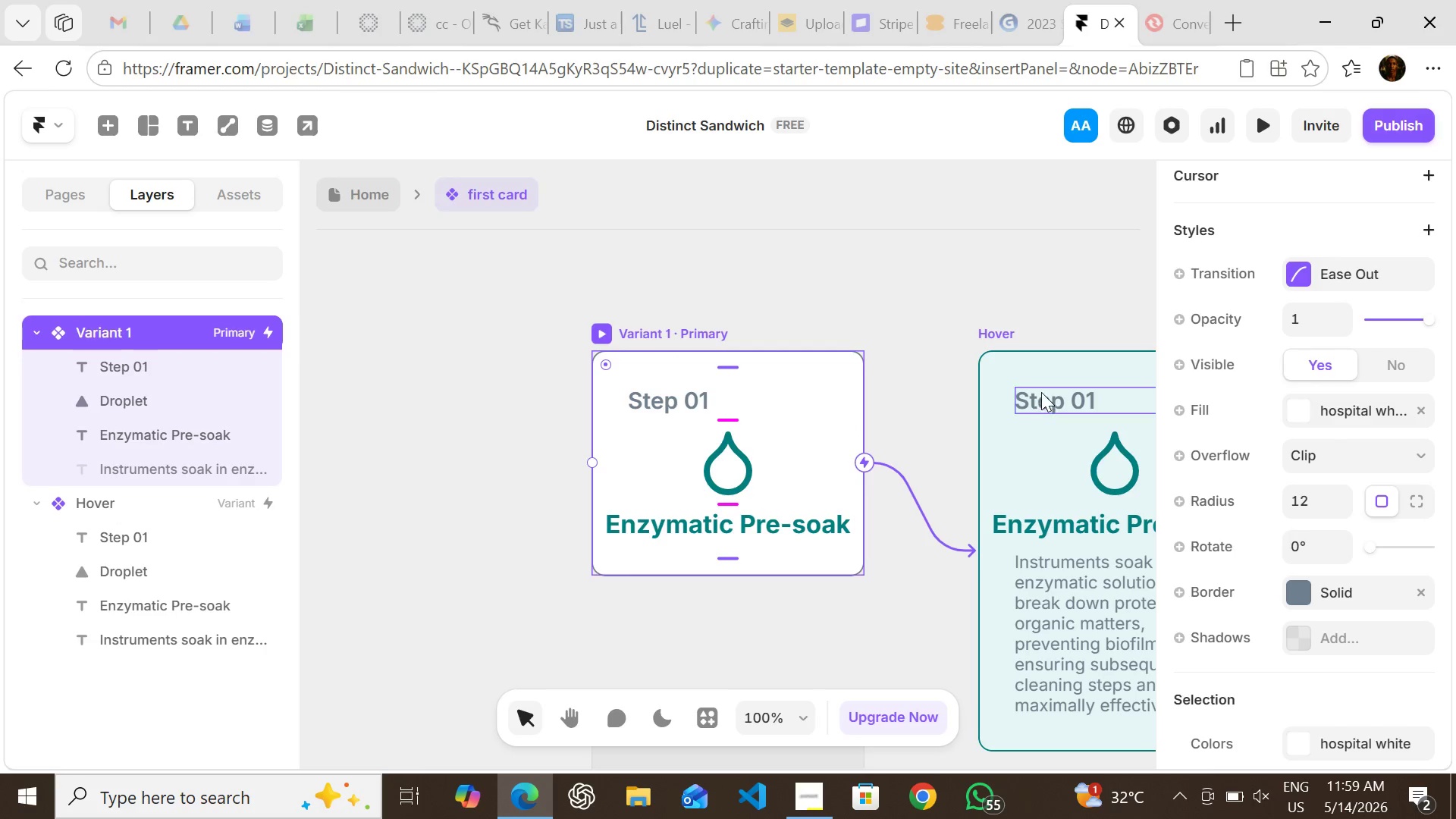 
left_click([1043, 392])
 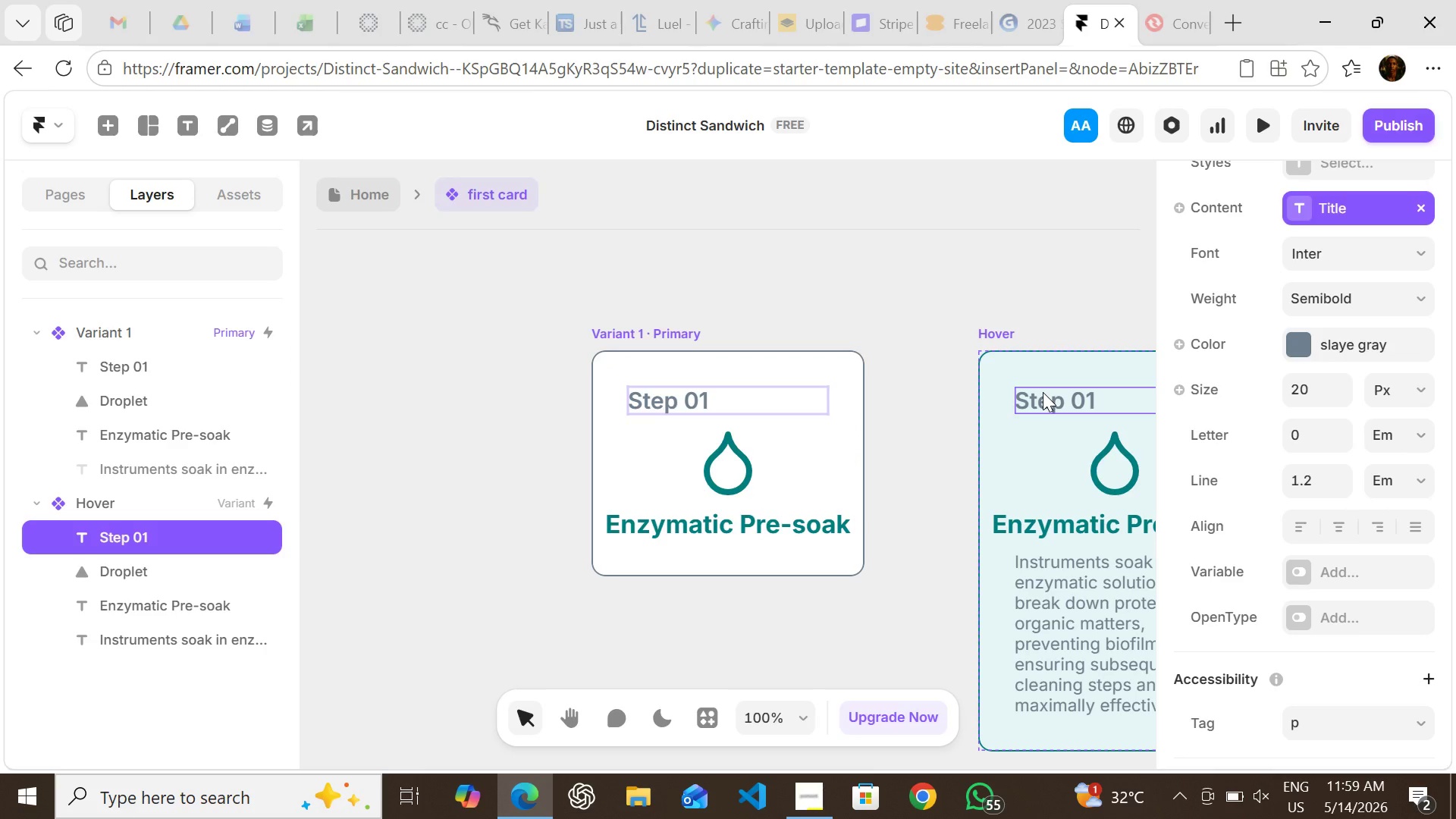 
key(Enter)
 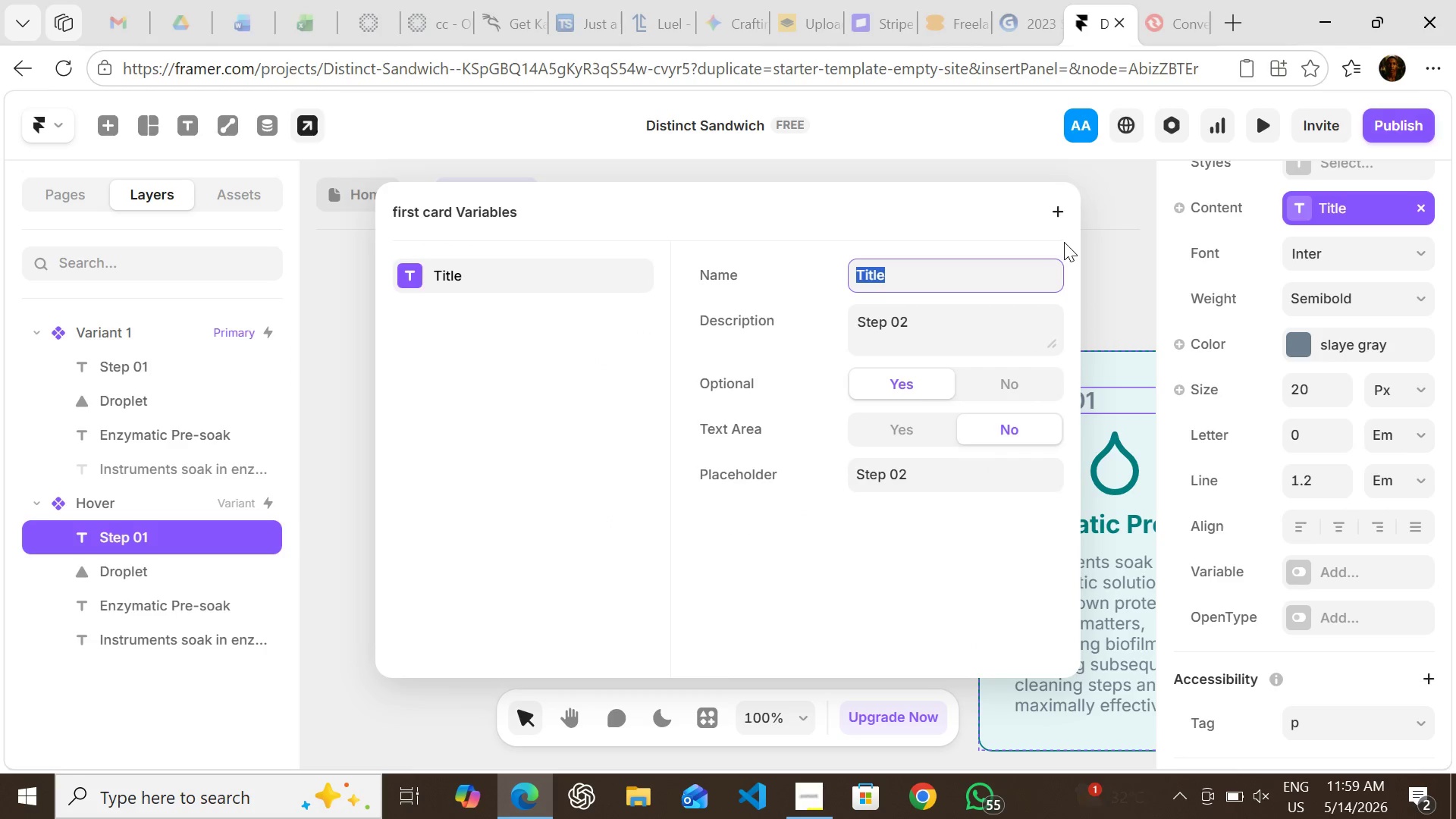 
left_click([1113, 215])
 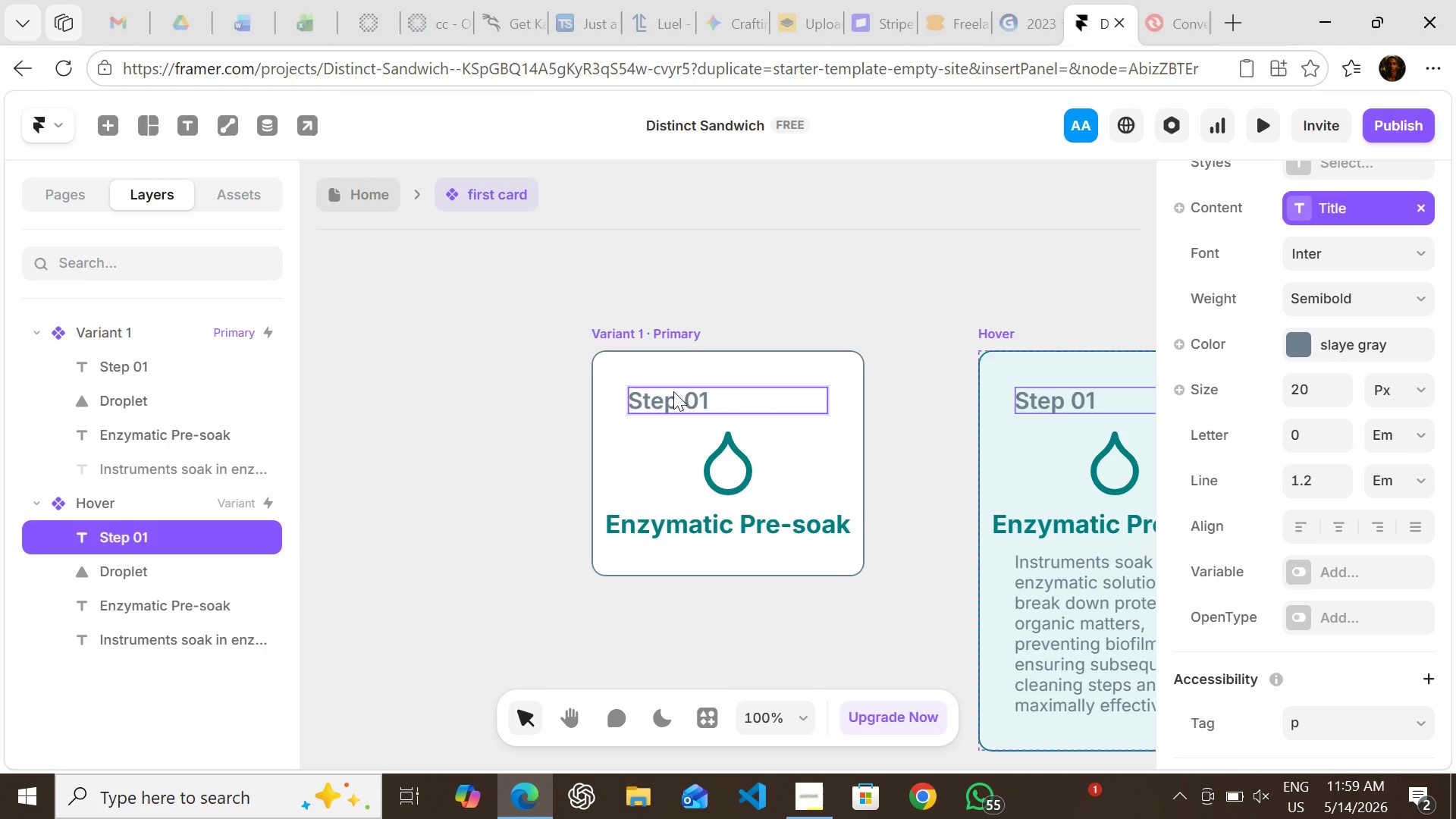 
left_click([673, 391])
 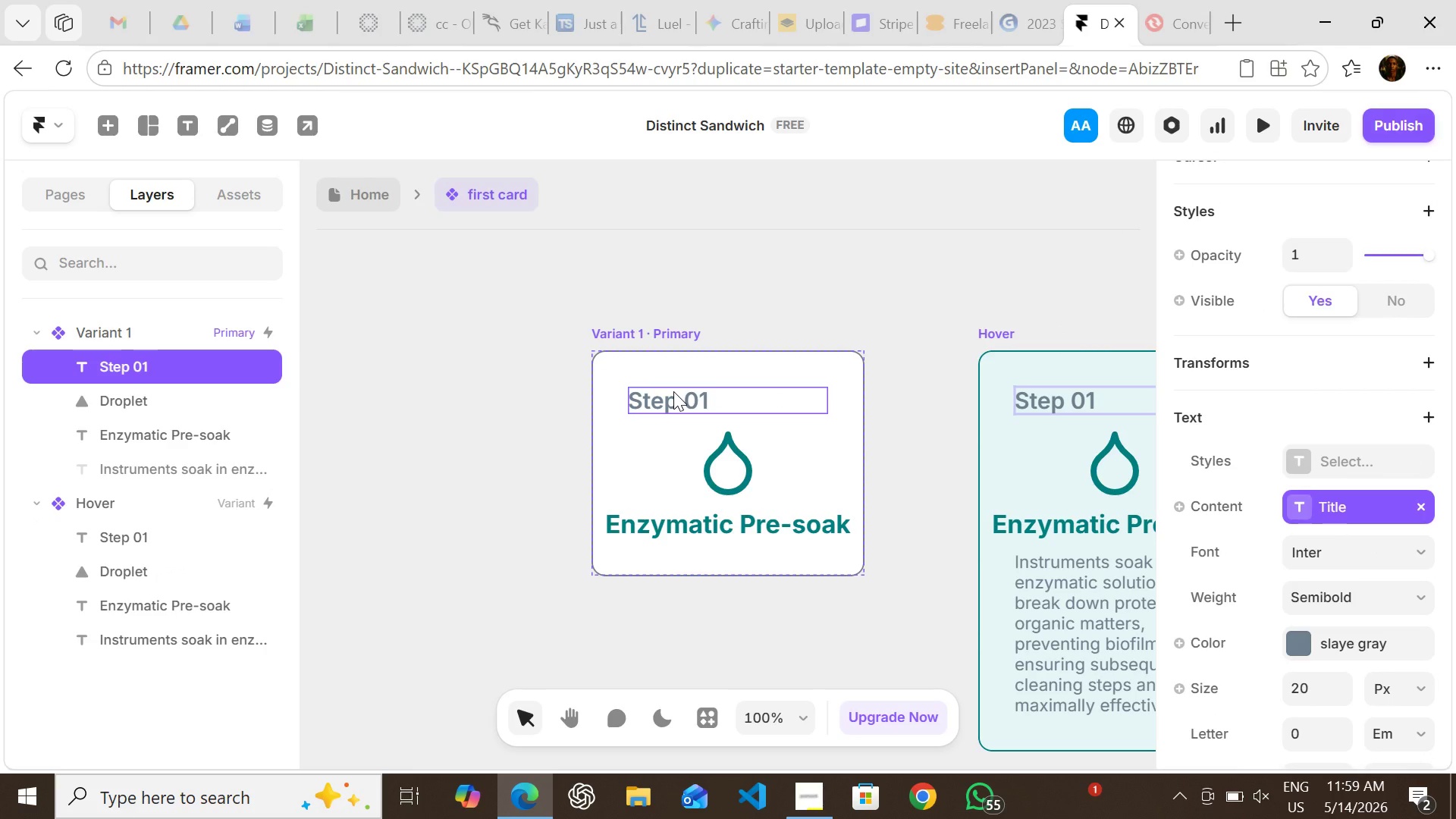 
key(Enter)
 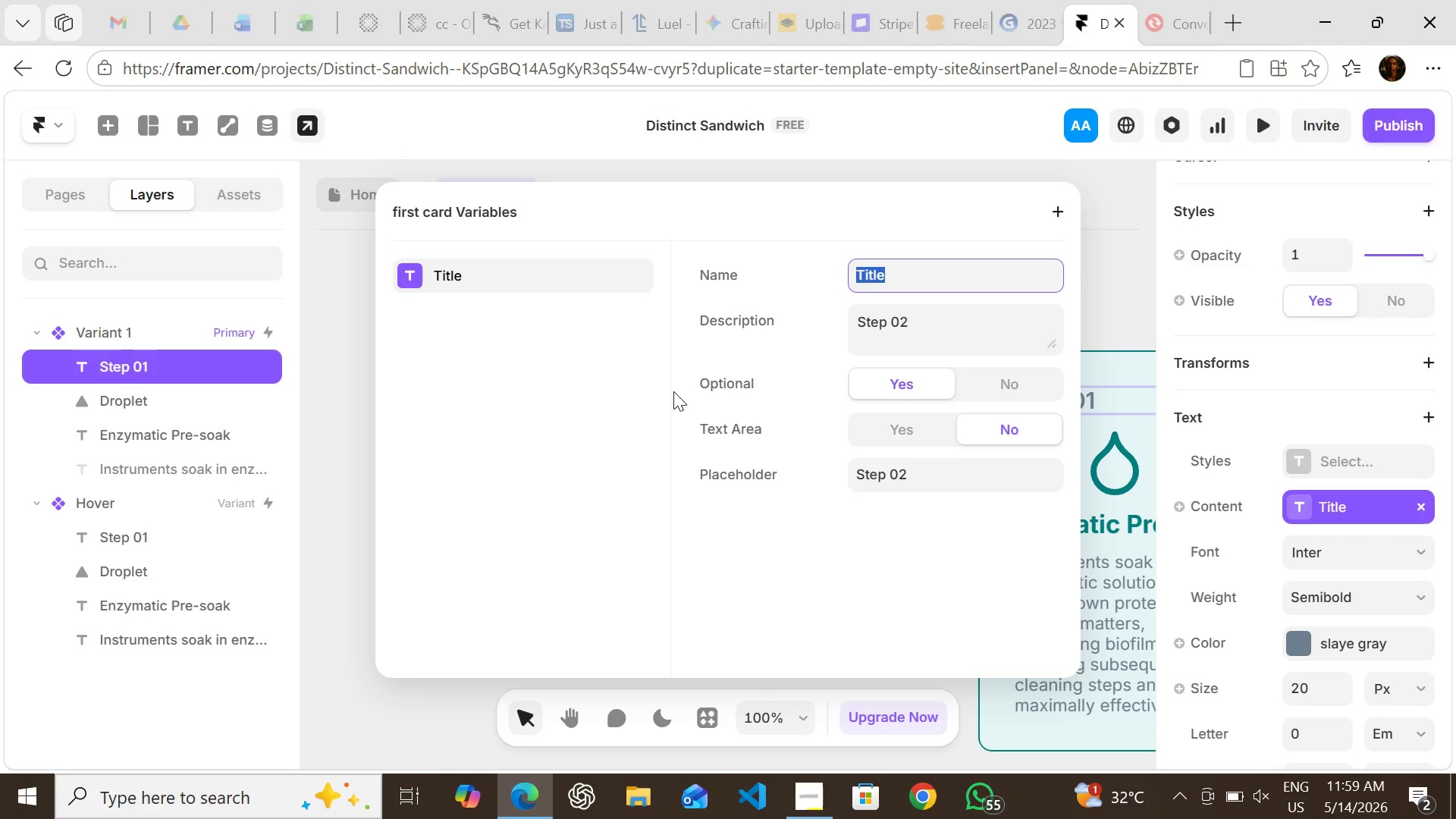 
type(st)
key(Backspace)
key(Backspace)
type(S)
 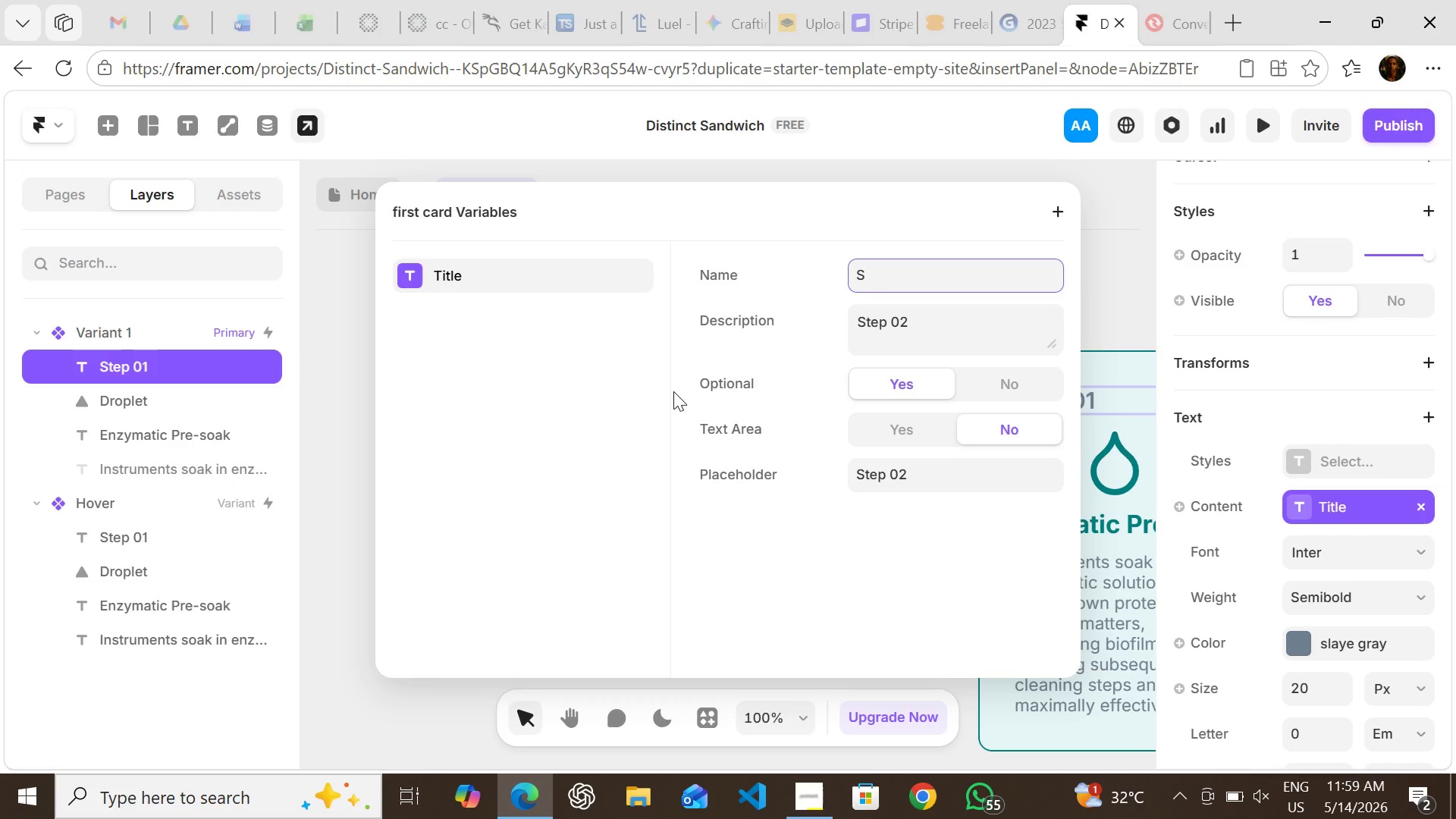 
left_click([1089, 235])
 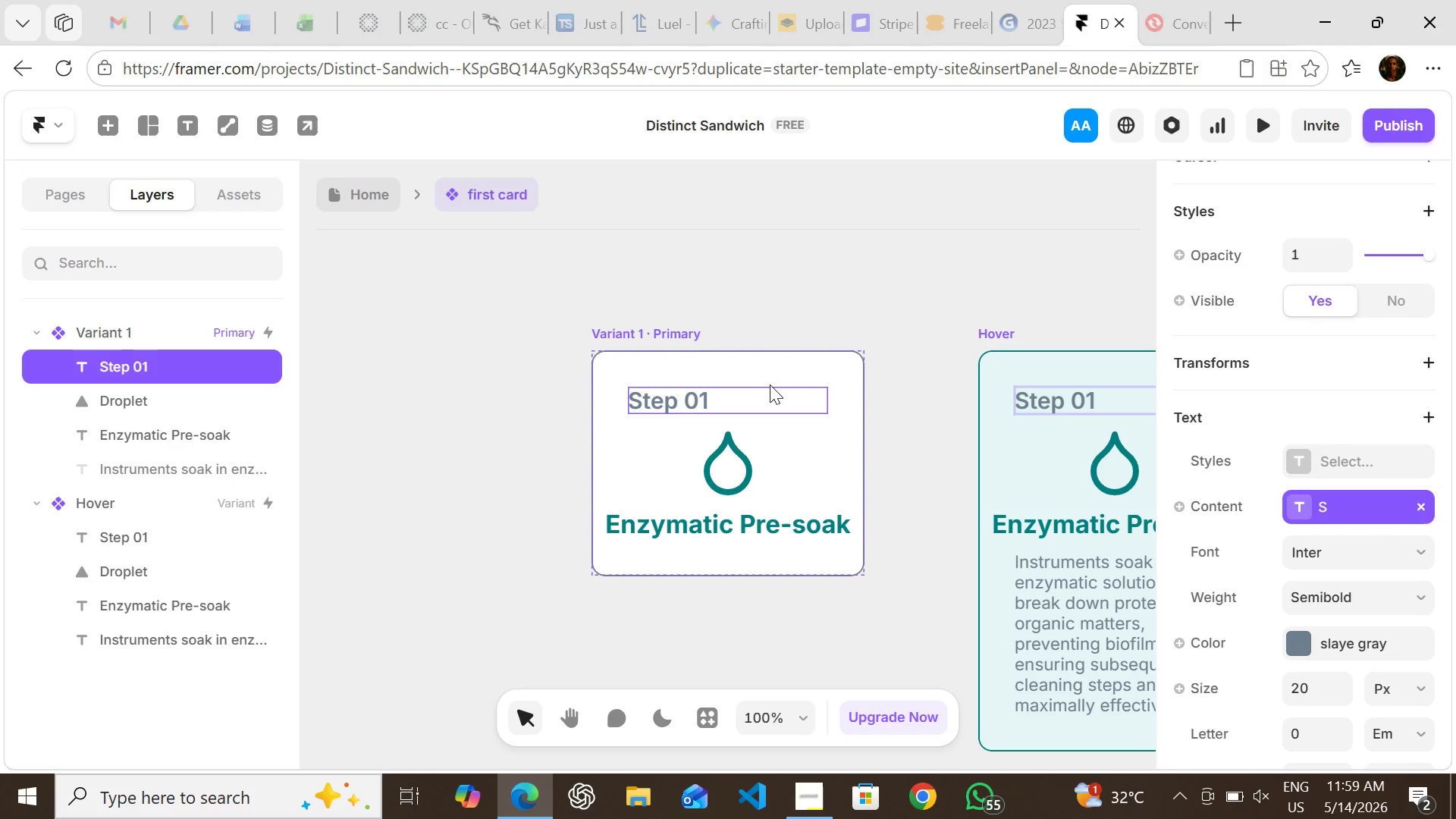 
double_click([770, 386])
 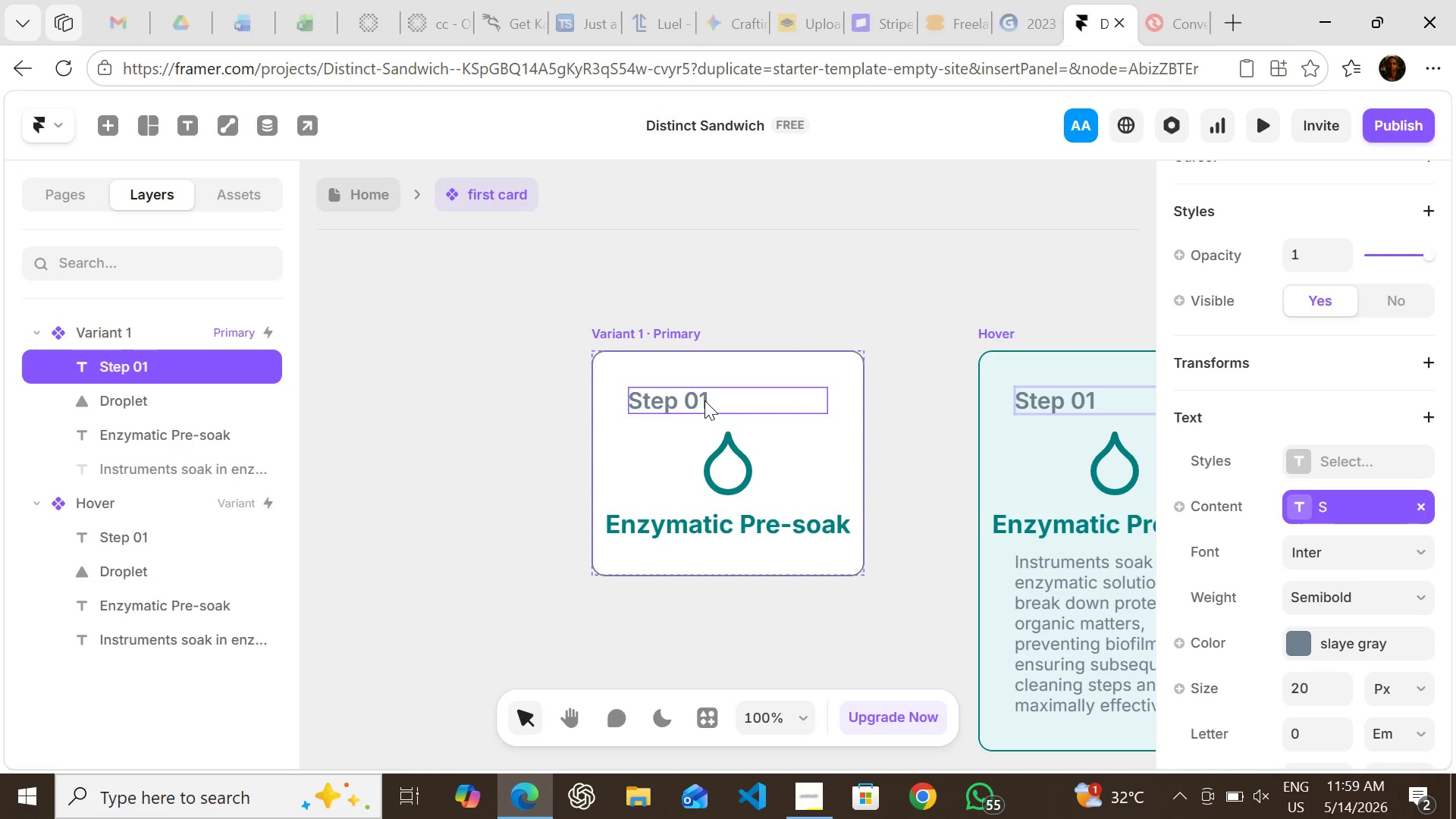 
double_click([704, 400])
 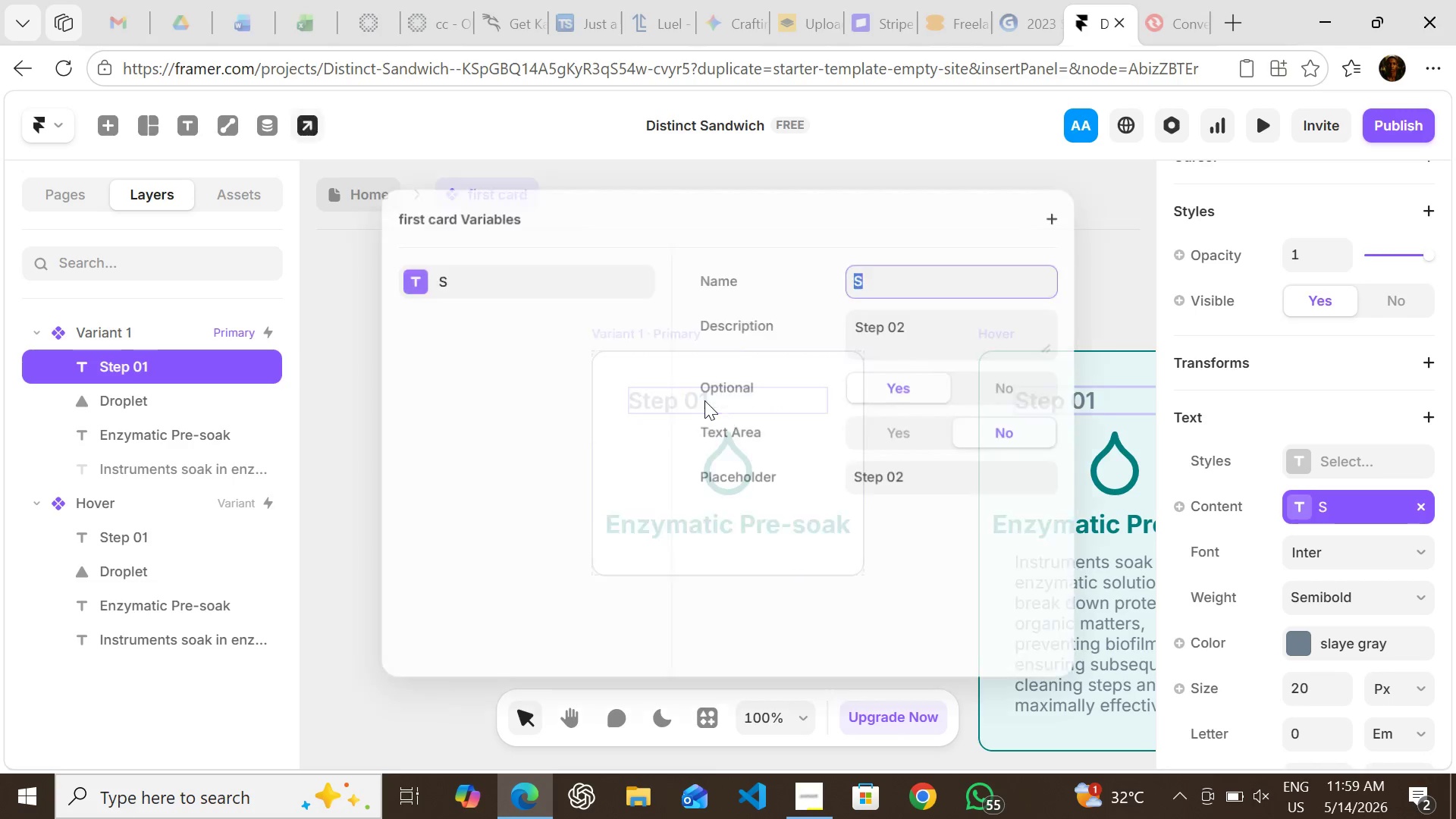 
triple_click([704, 400])
 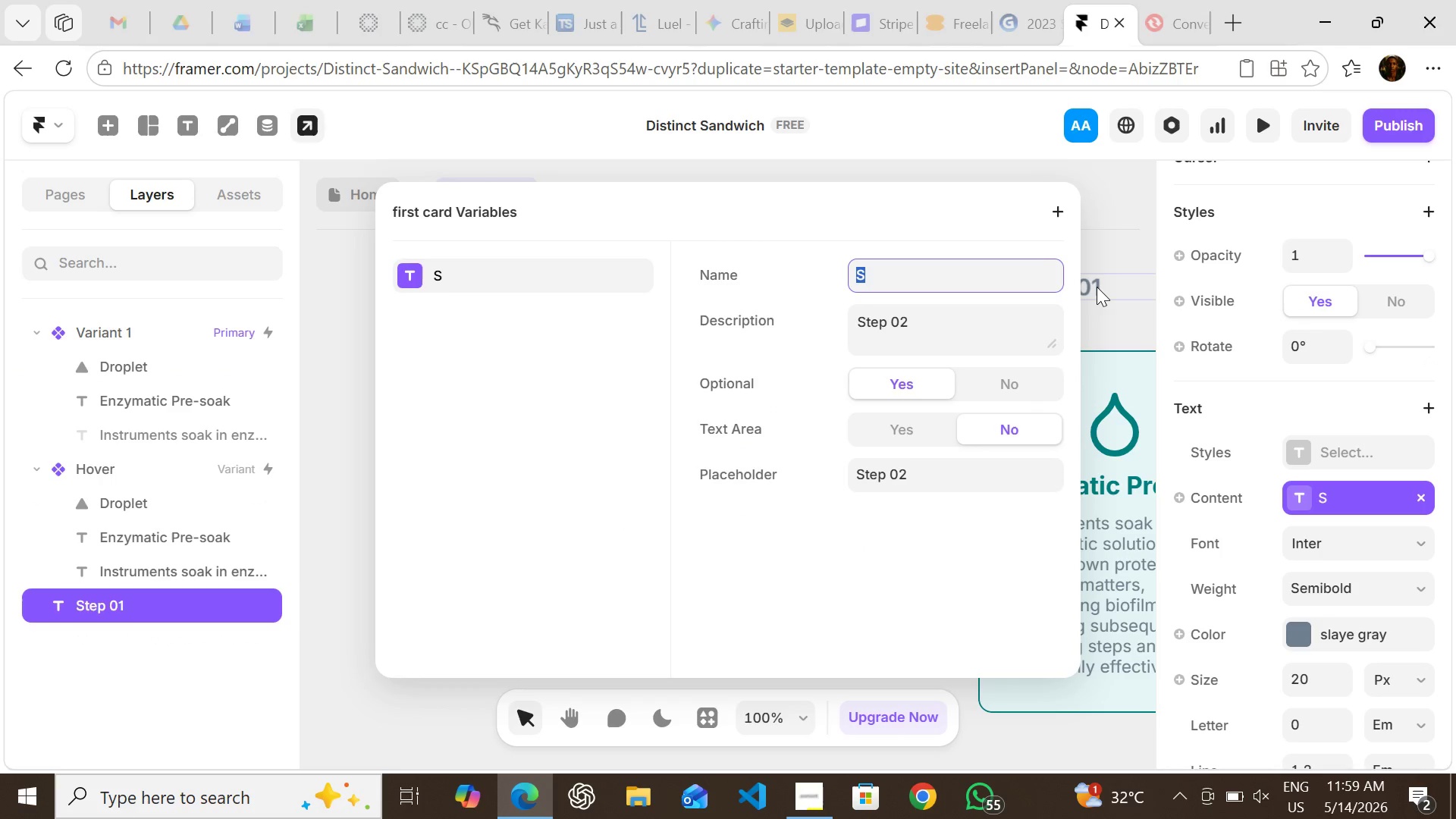 
left_click([1097, 287])
 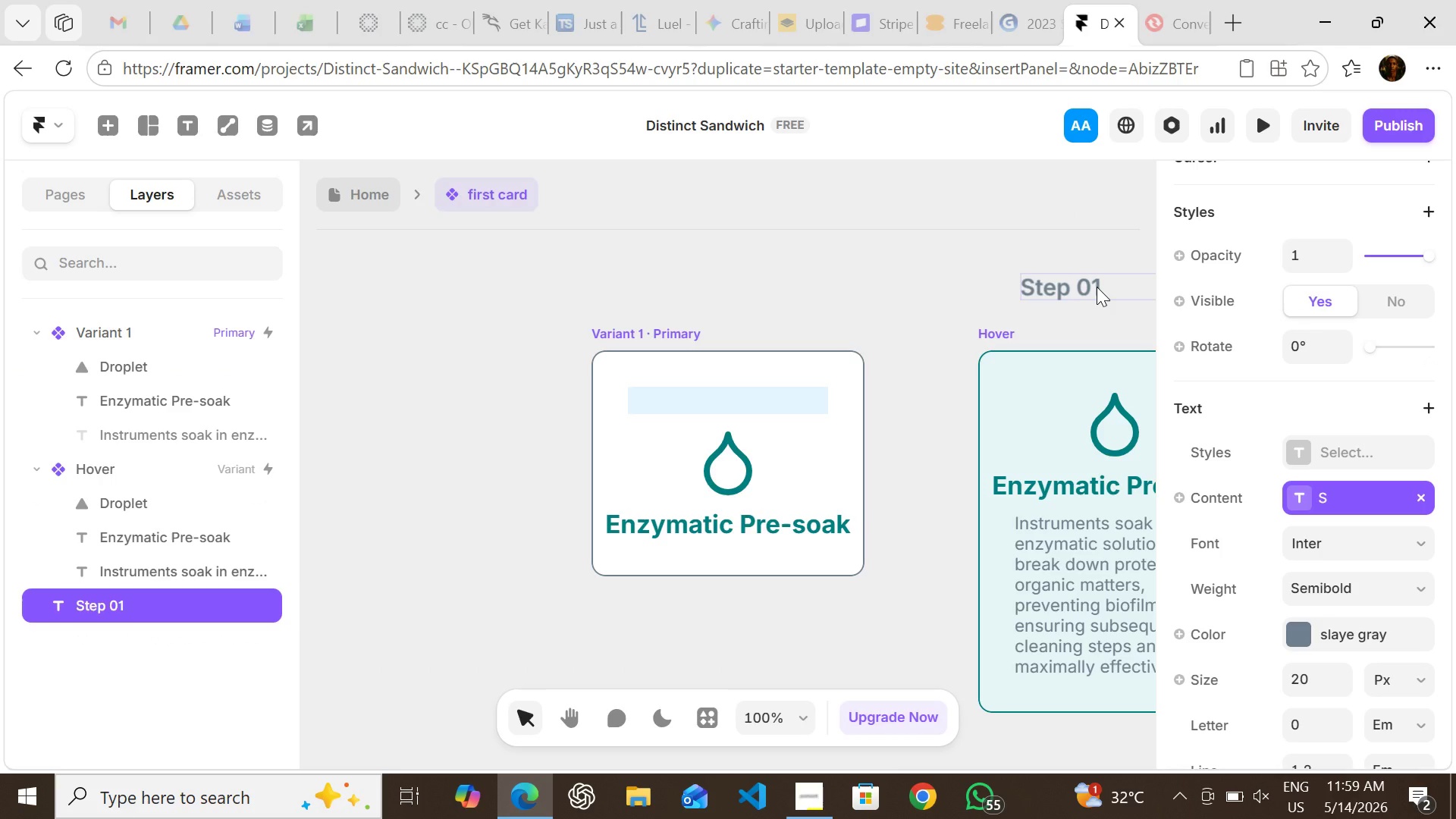 
left_click([1097, 287])
 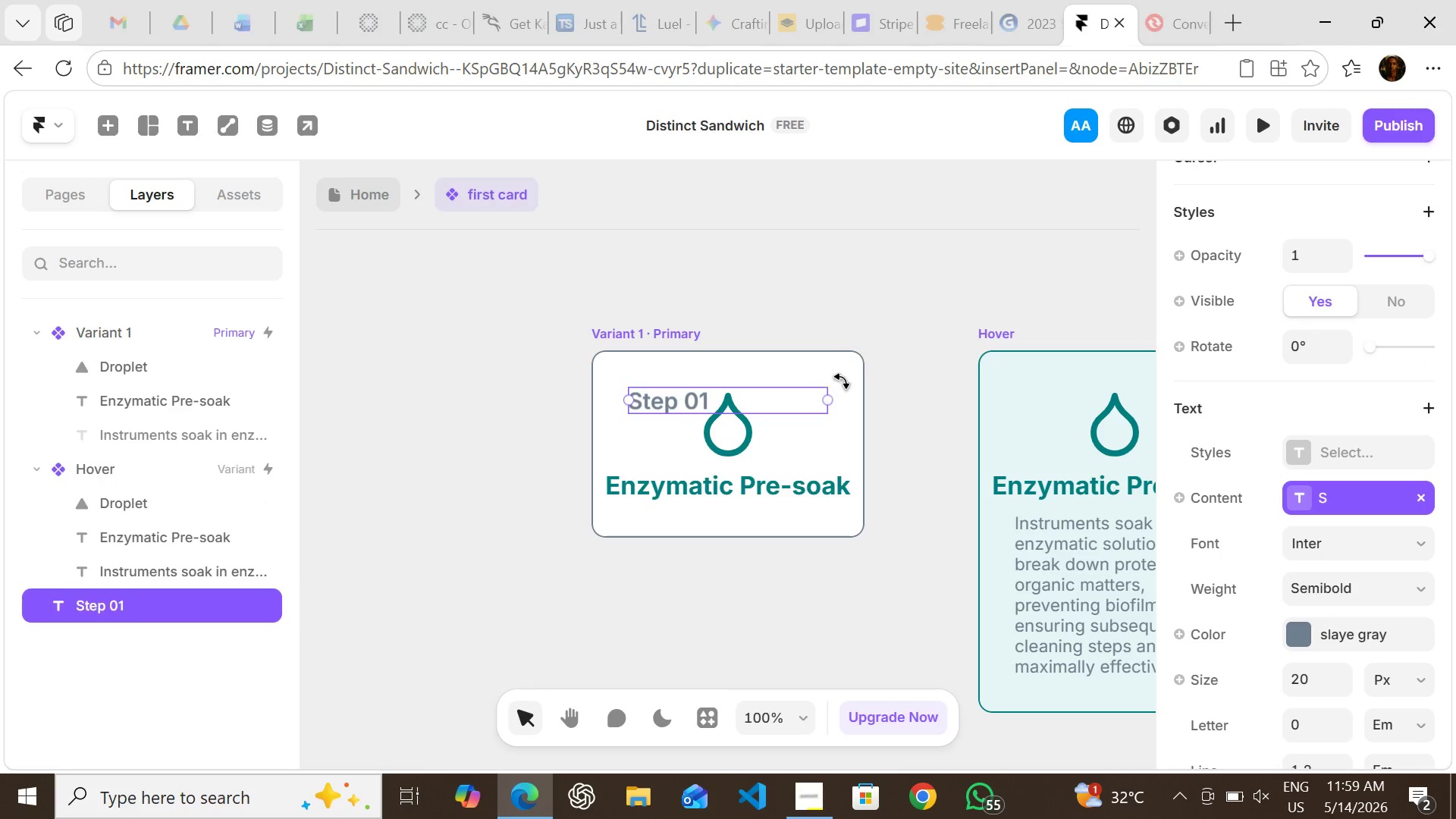 
left_click([907, 315])
 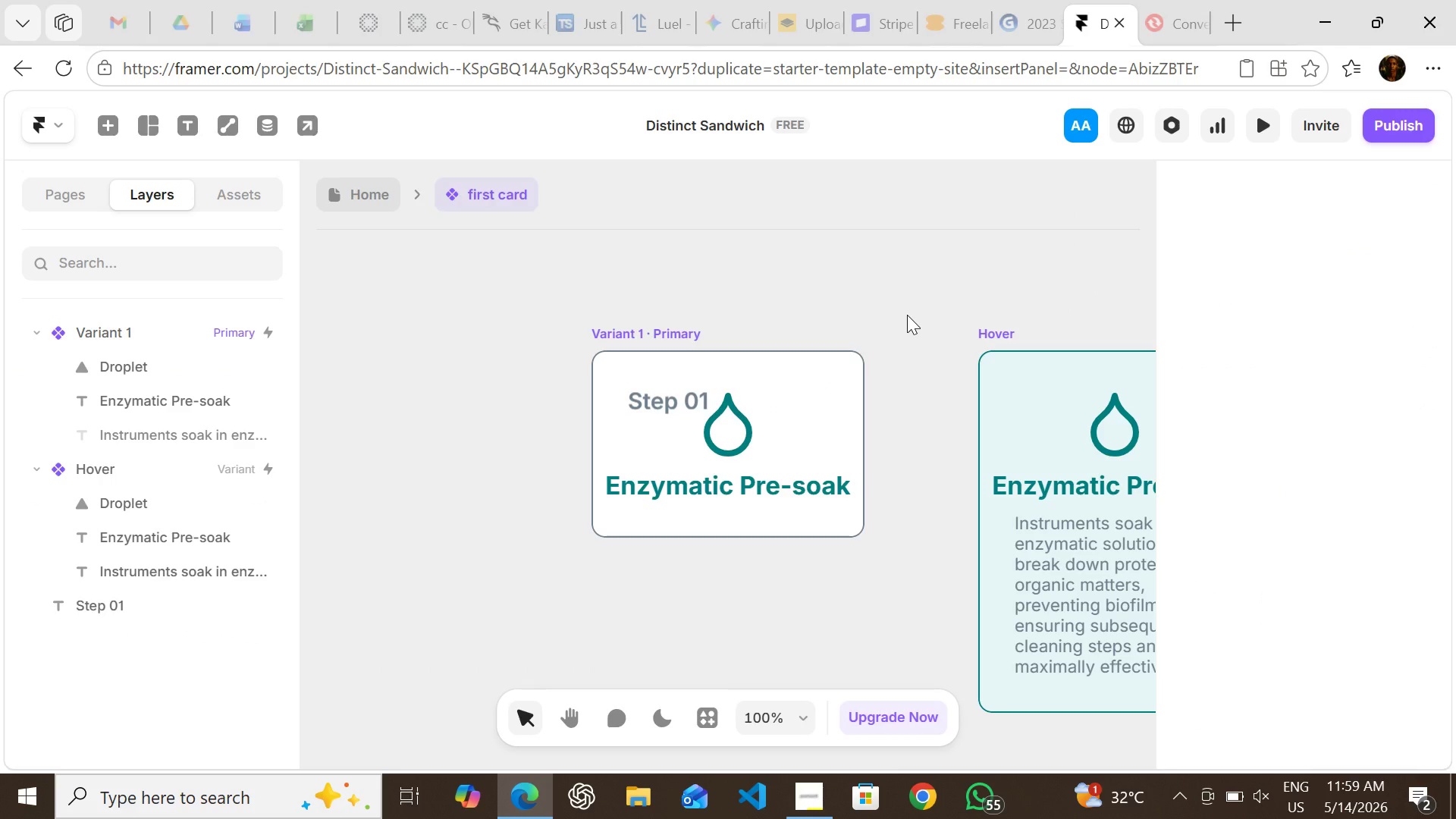 
key(Control+Z)
 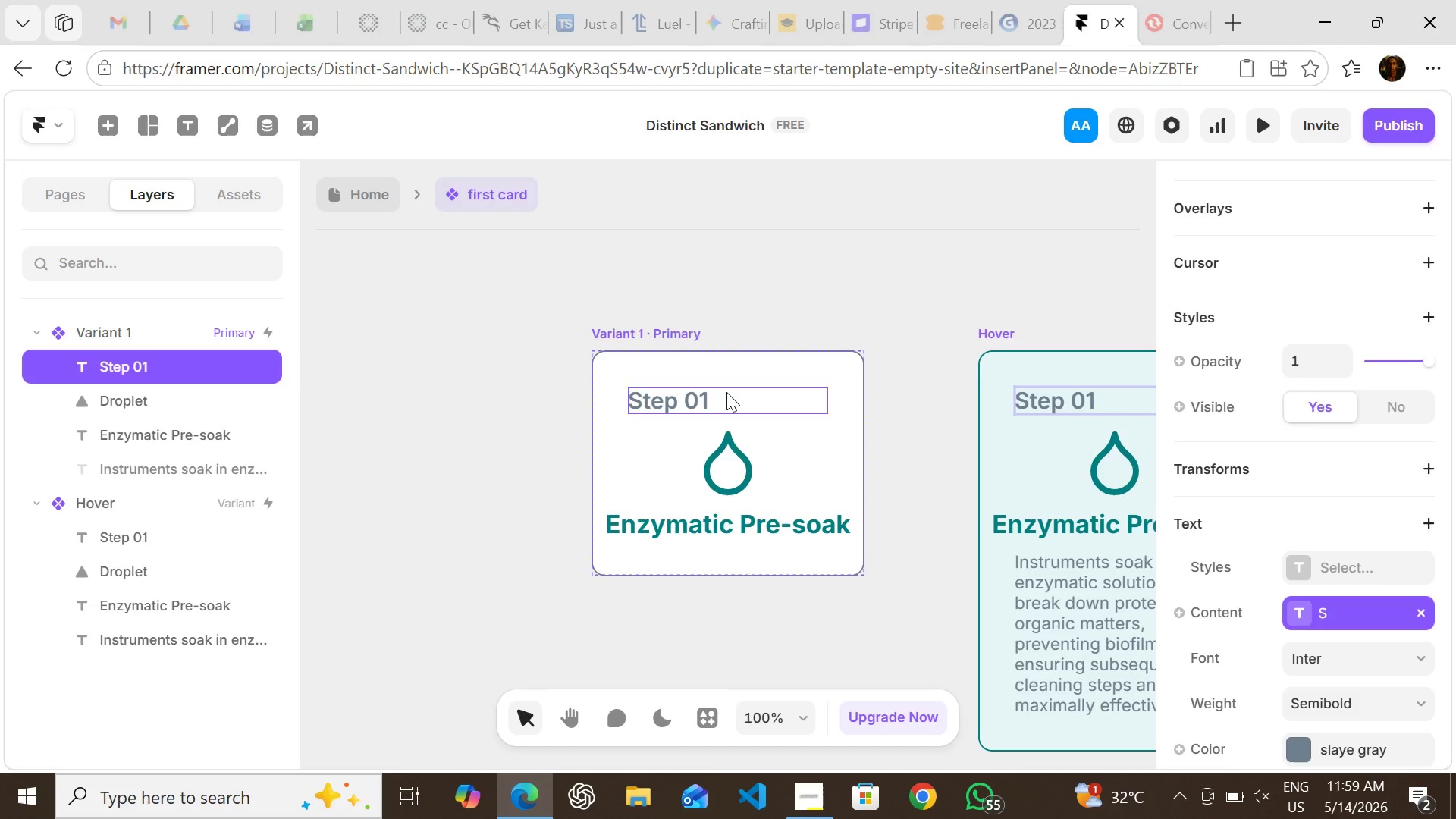 
double_click([726, 392])
 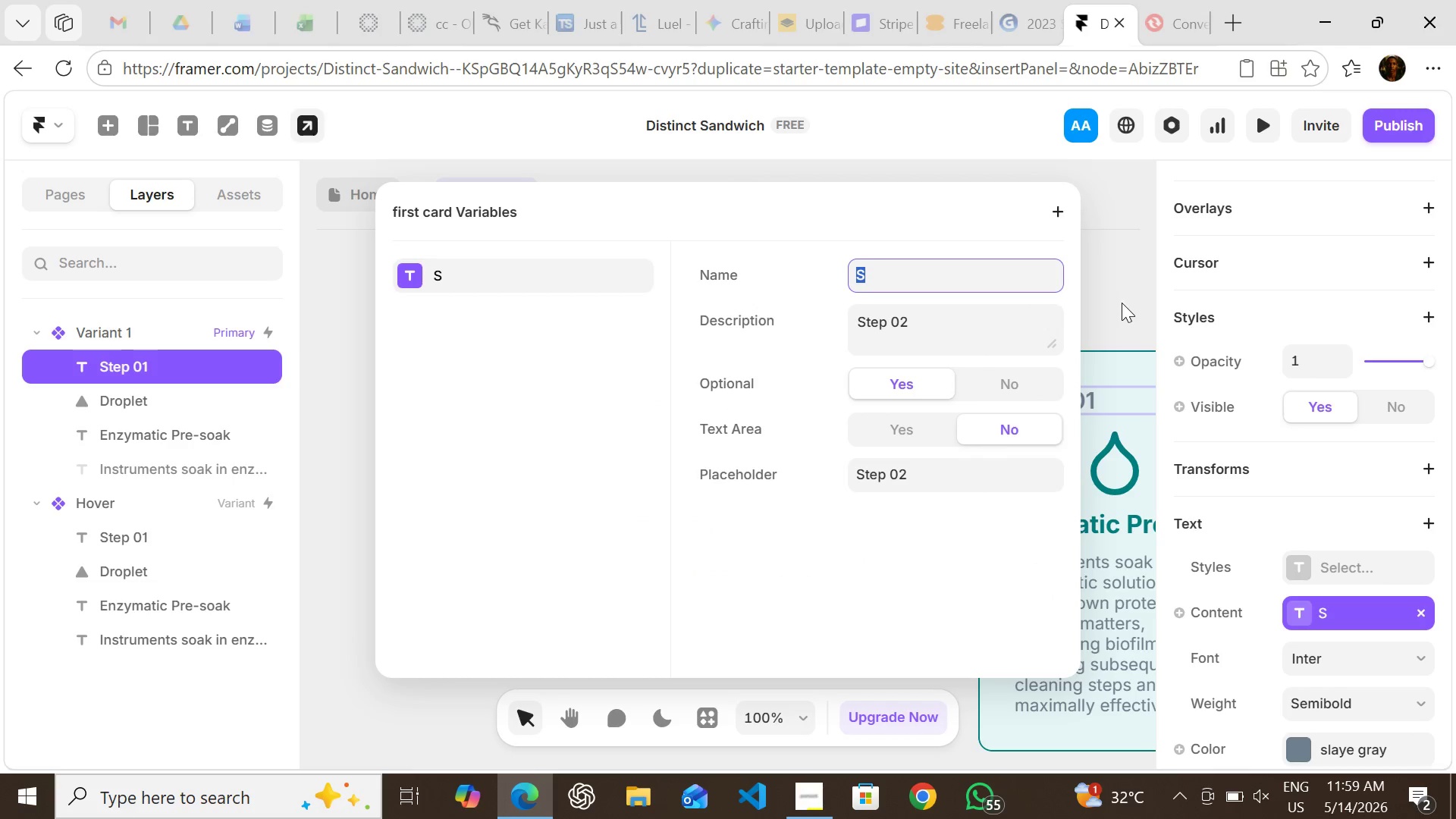 
mouse_move([830, 435])
 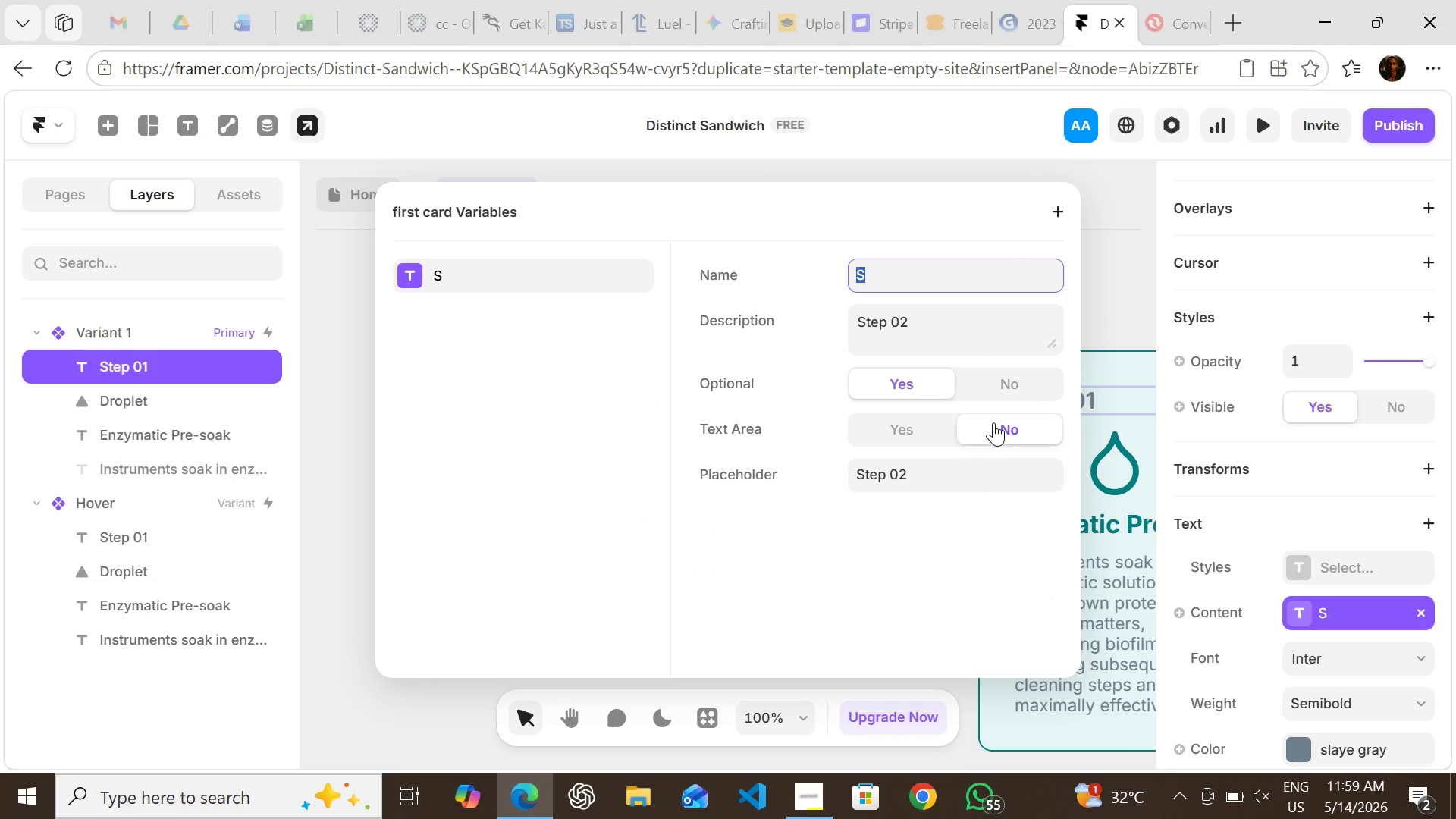 
left_click([993, 422])
 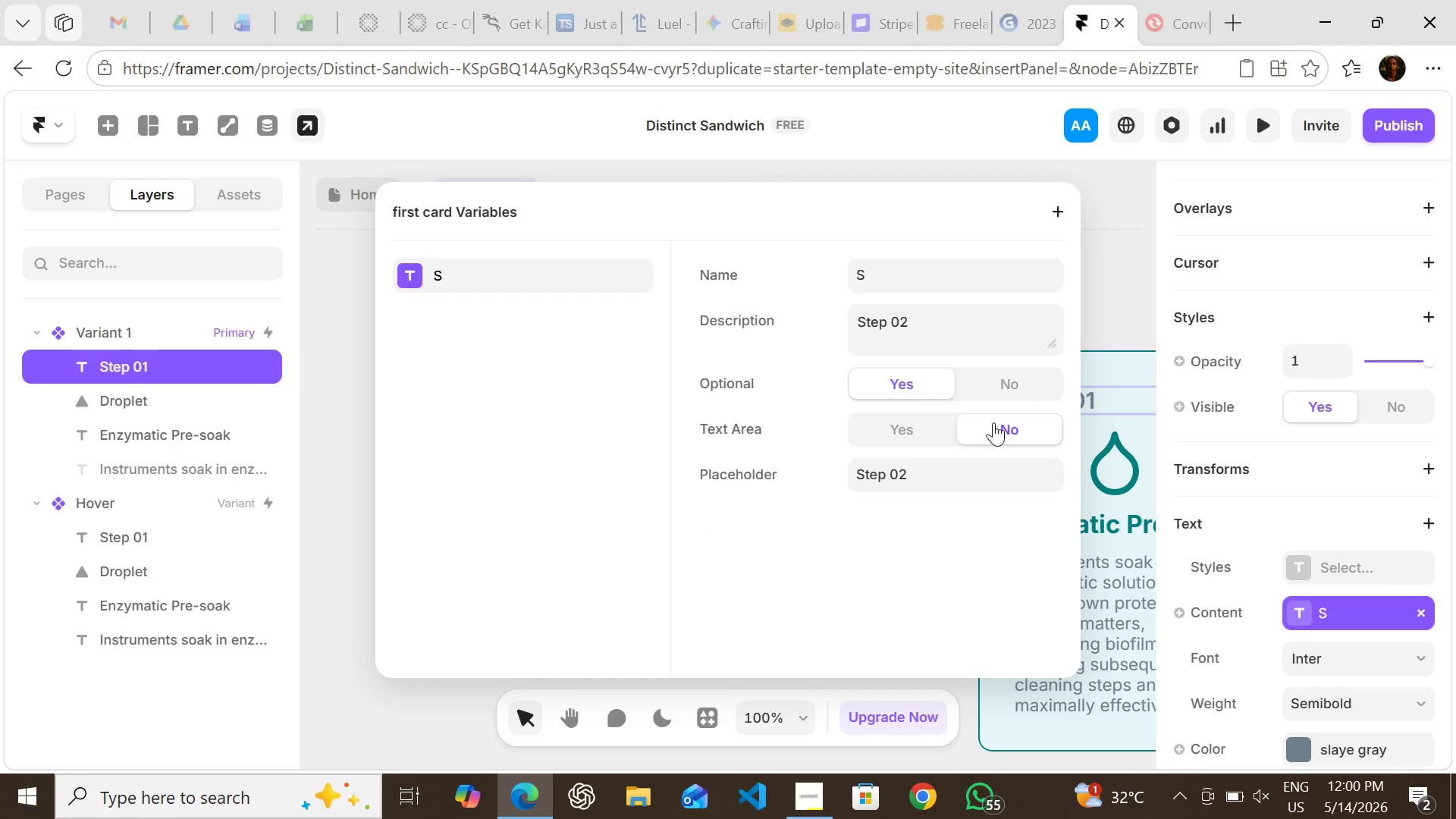 
left_click([993, 422])
 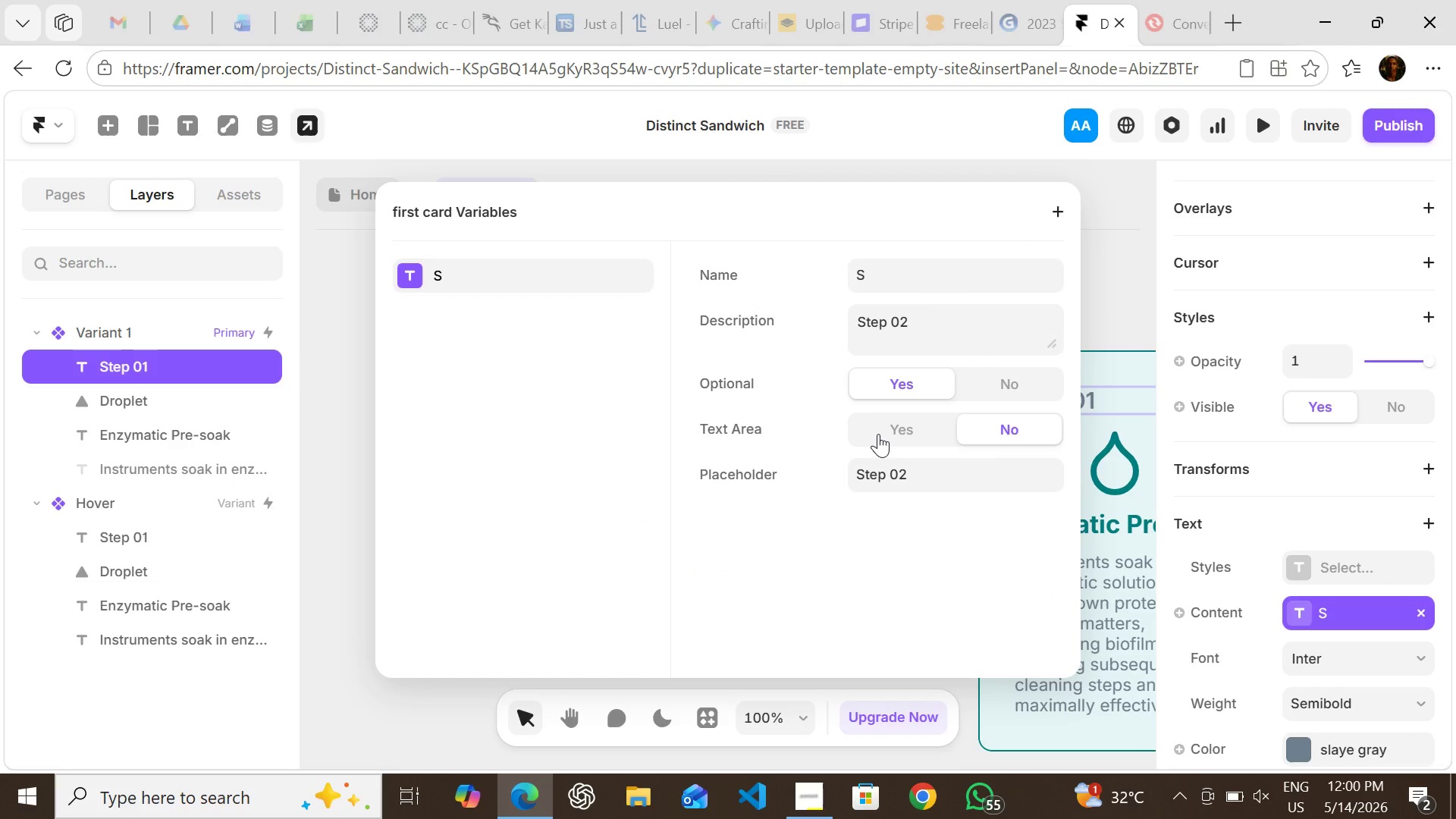 
left_click([878, 434])
 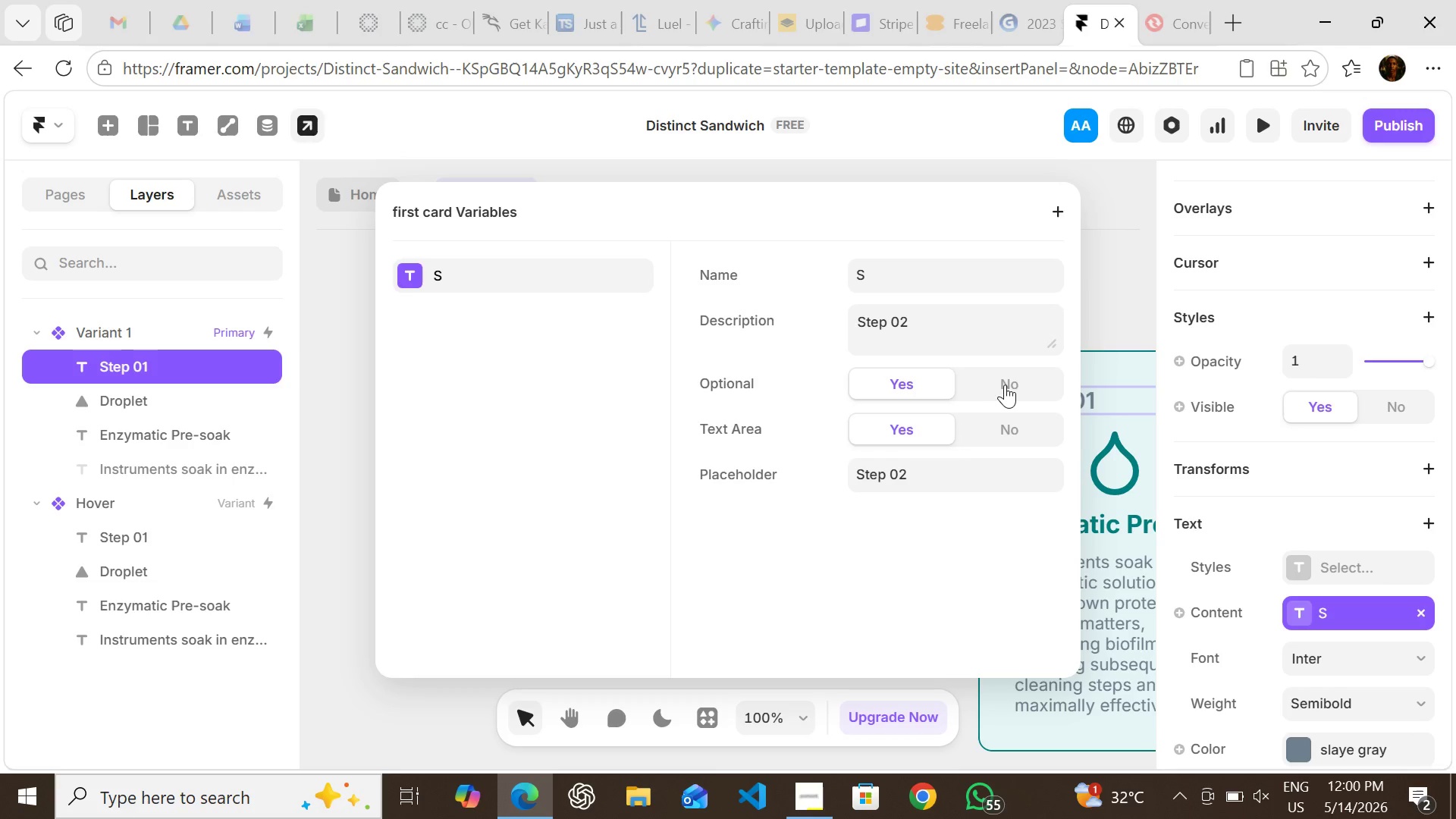 
left_click([1008, 382])
 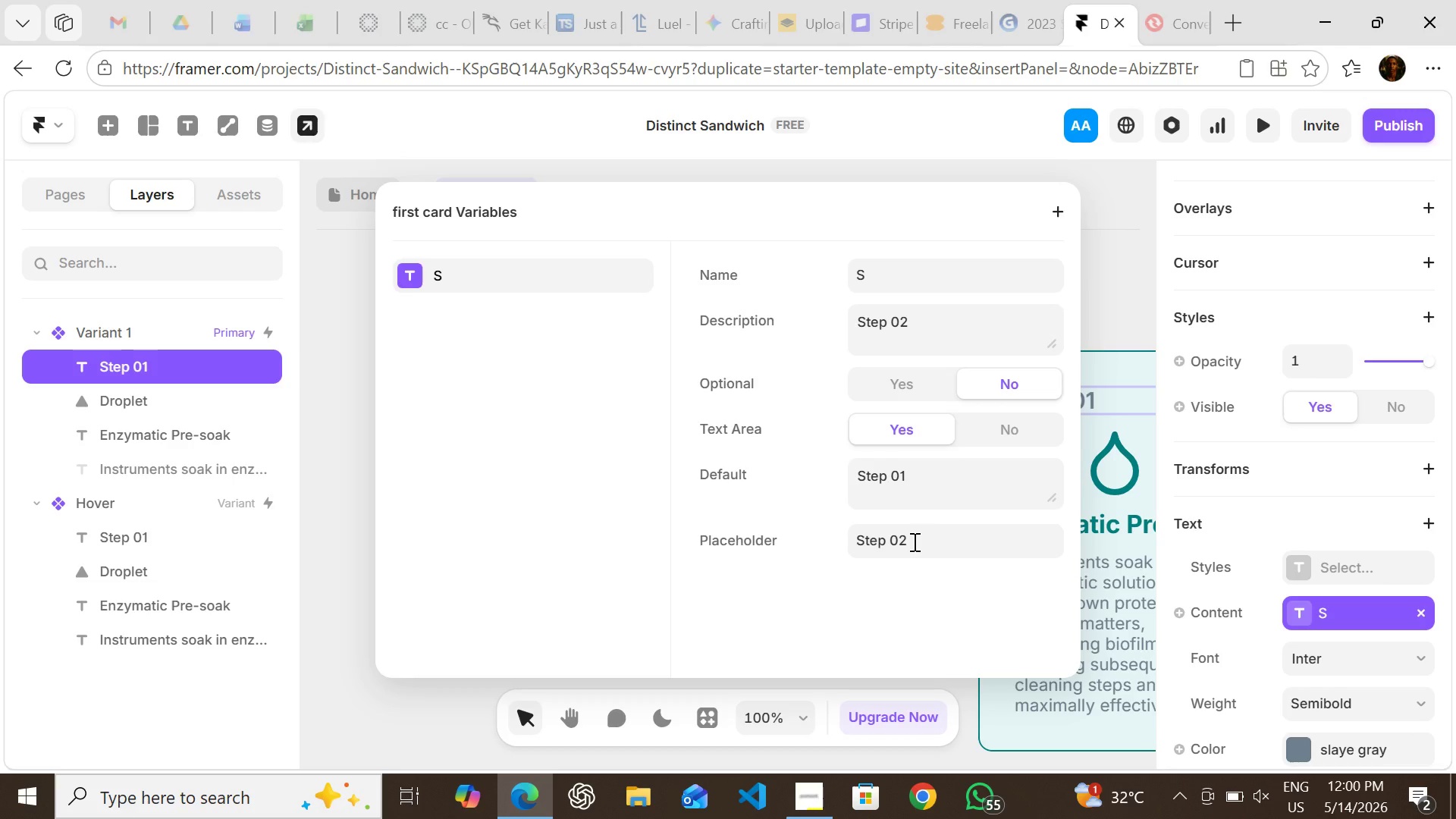 
wait(6.03)
 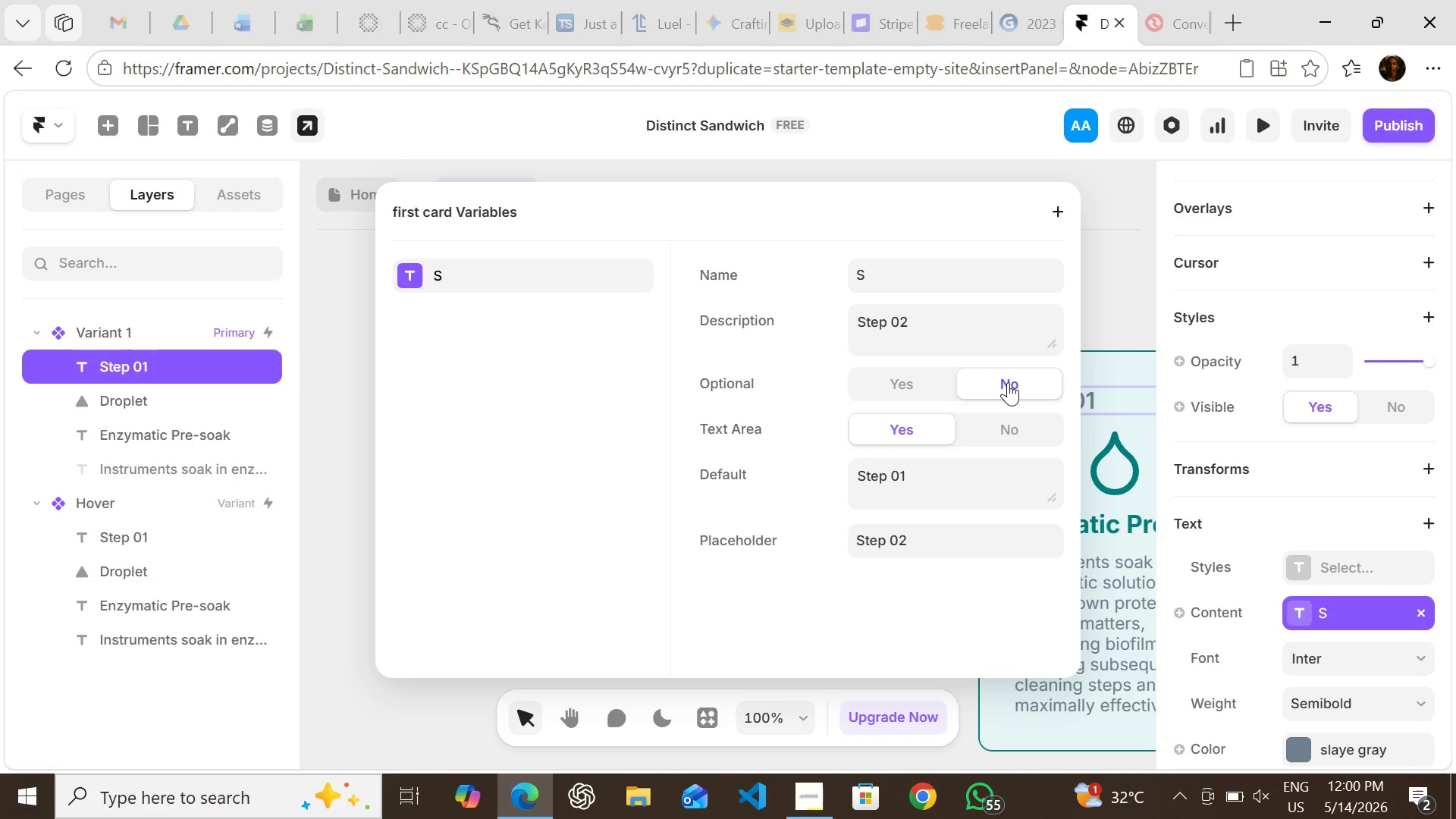 
left_click([913, 541])
 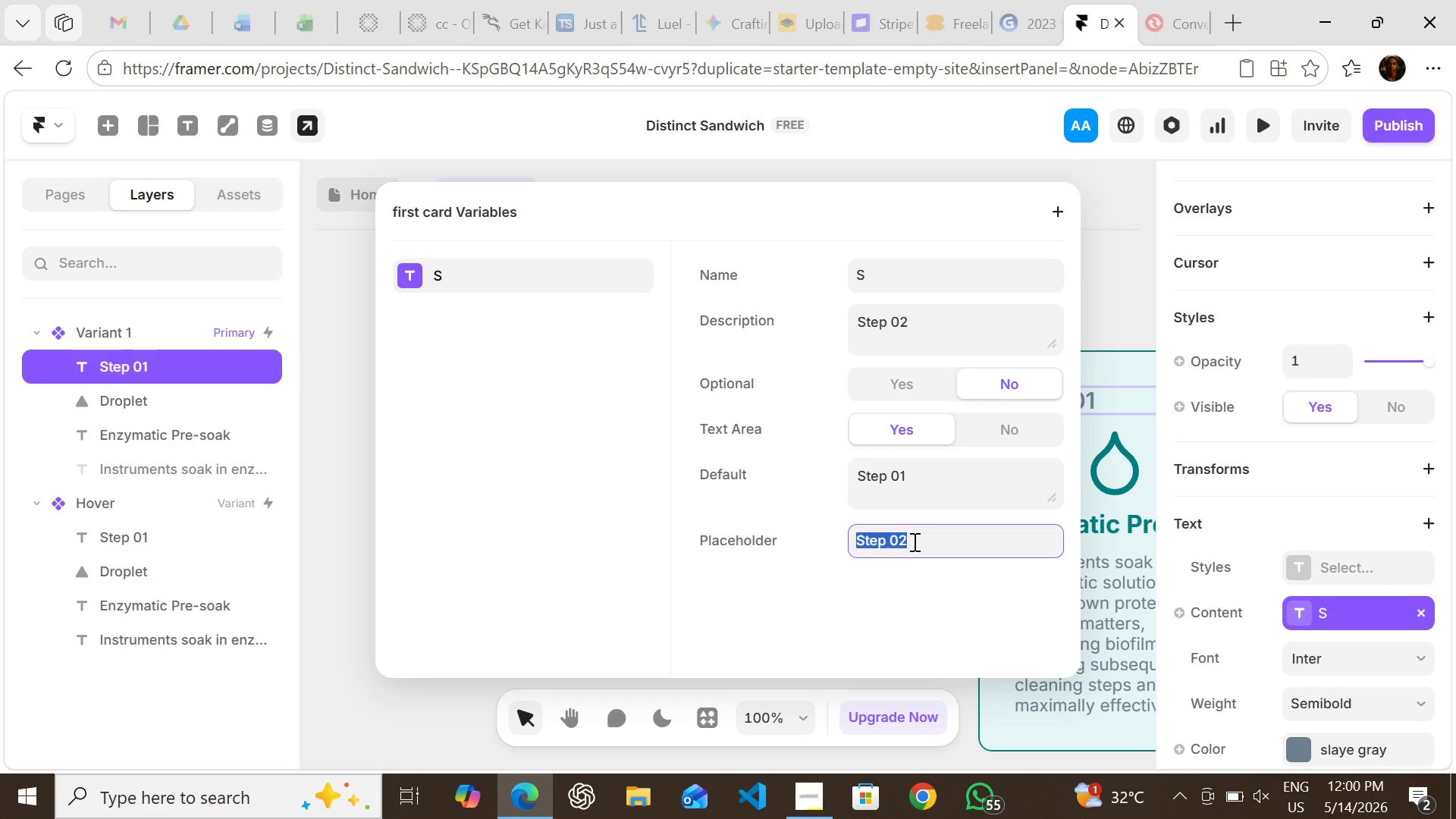 
left_click([913, 541])
 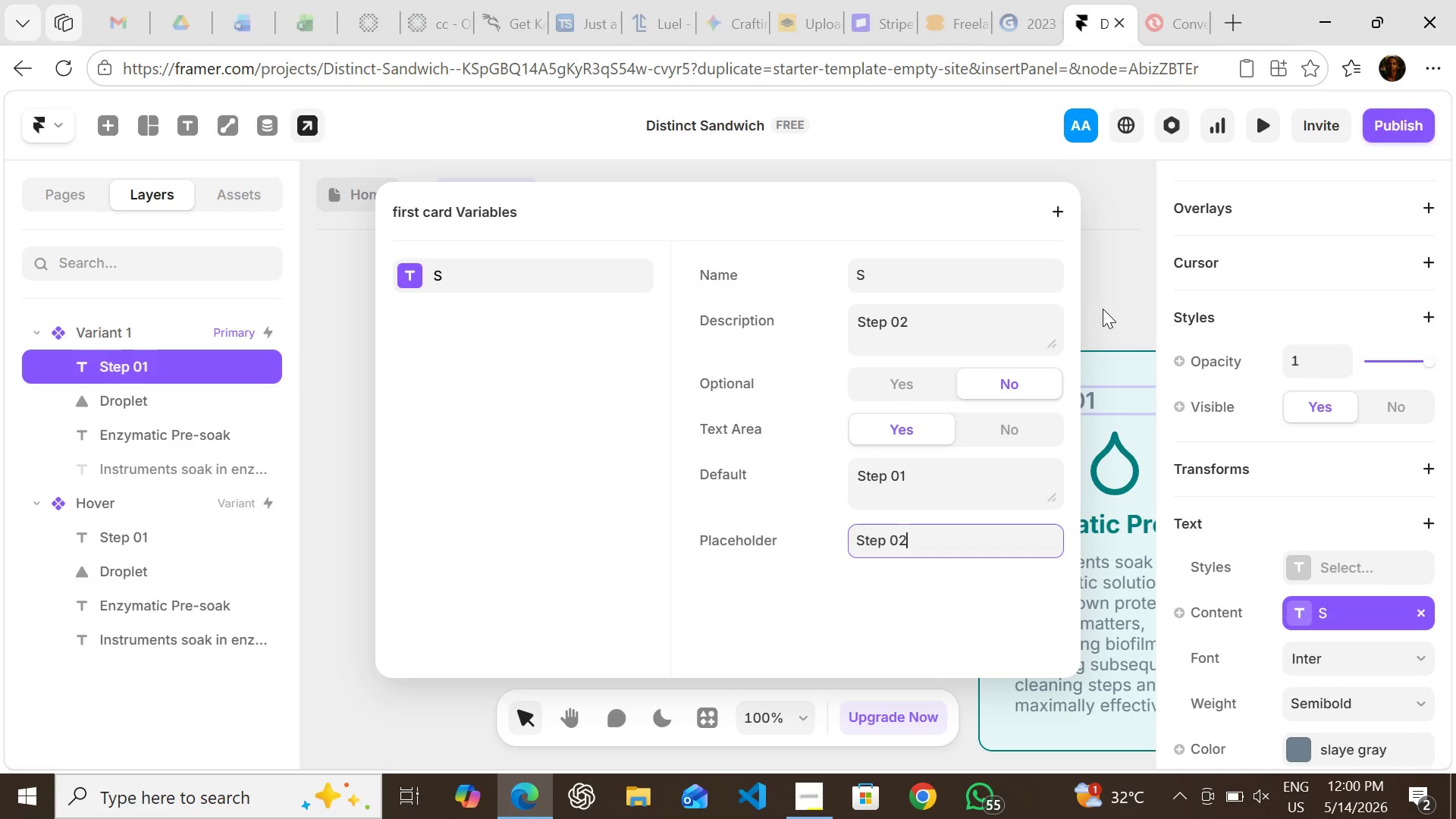 
left_click([1103, 309])
 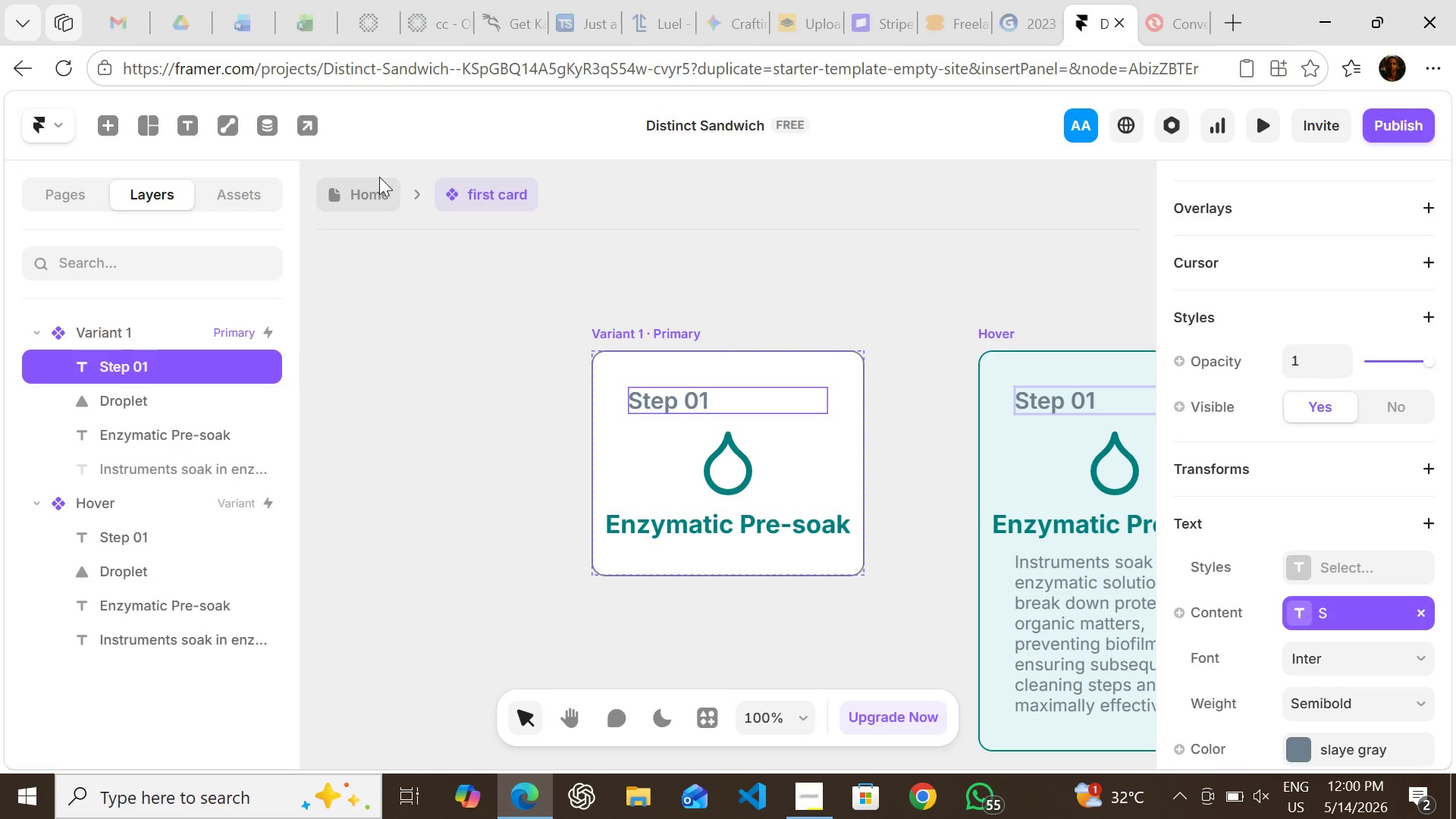 
left_click([376, 193])
 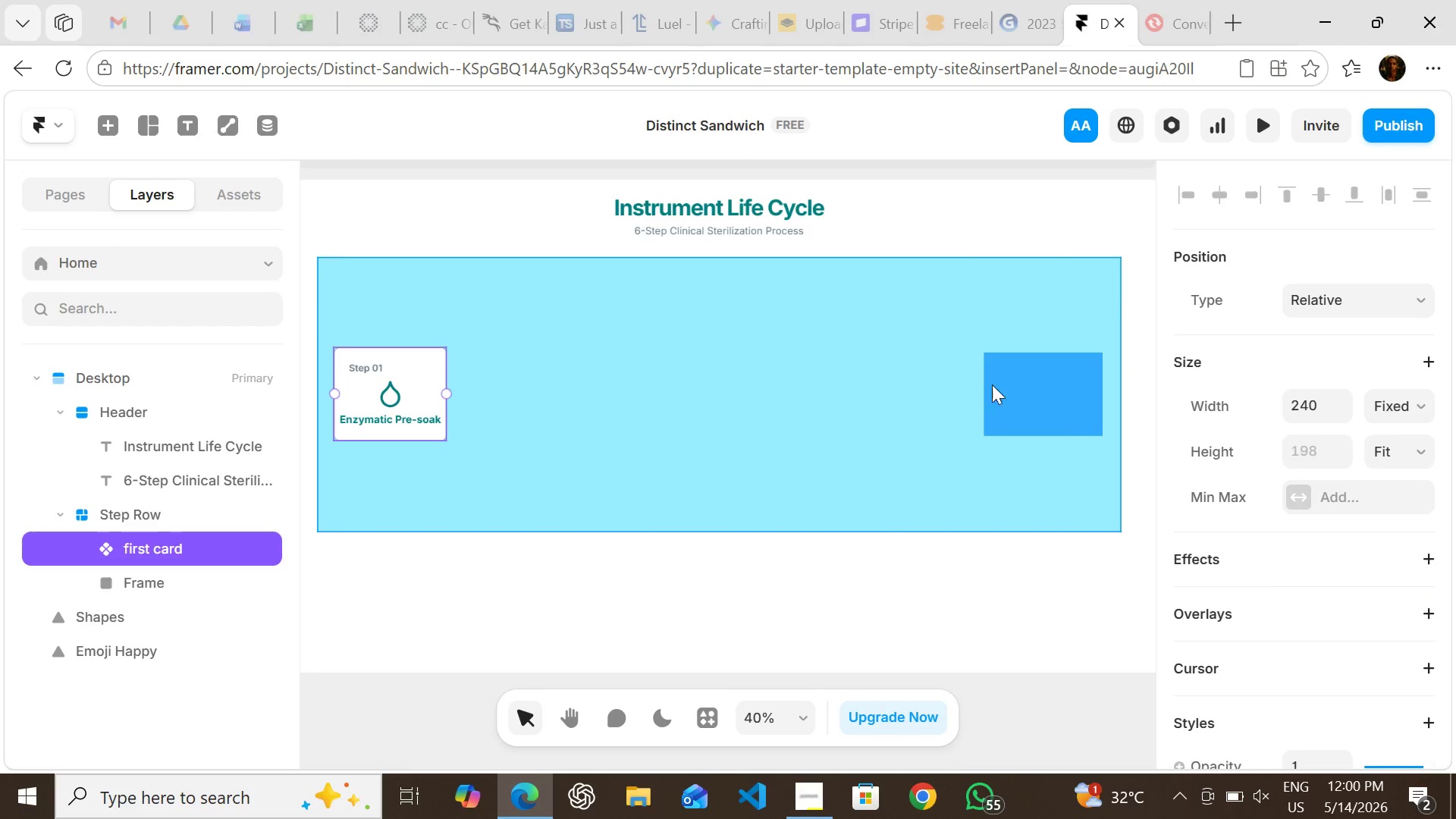 
left_click([1006, 391])
 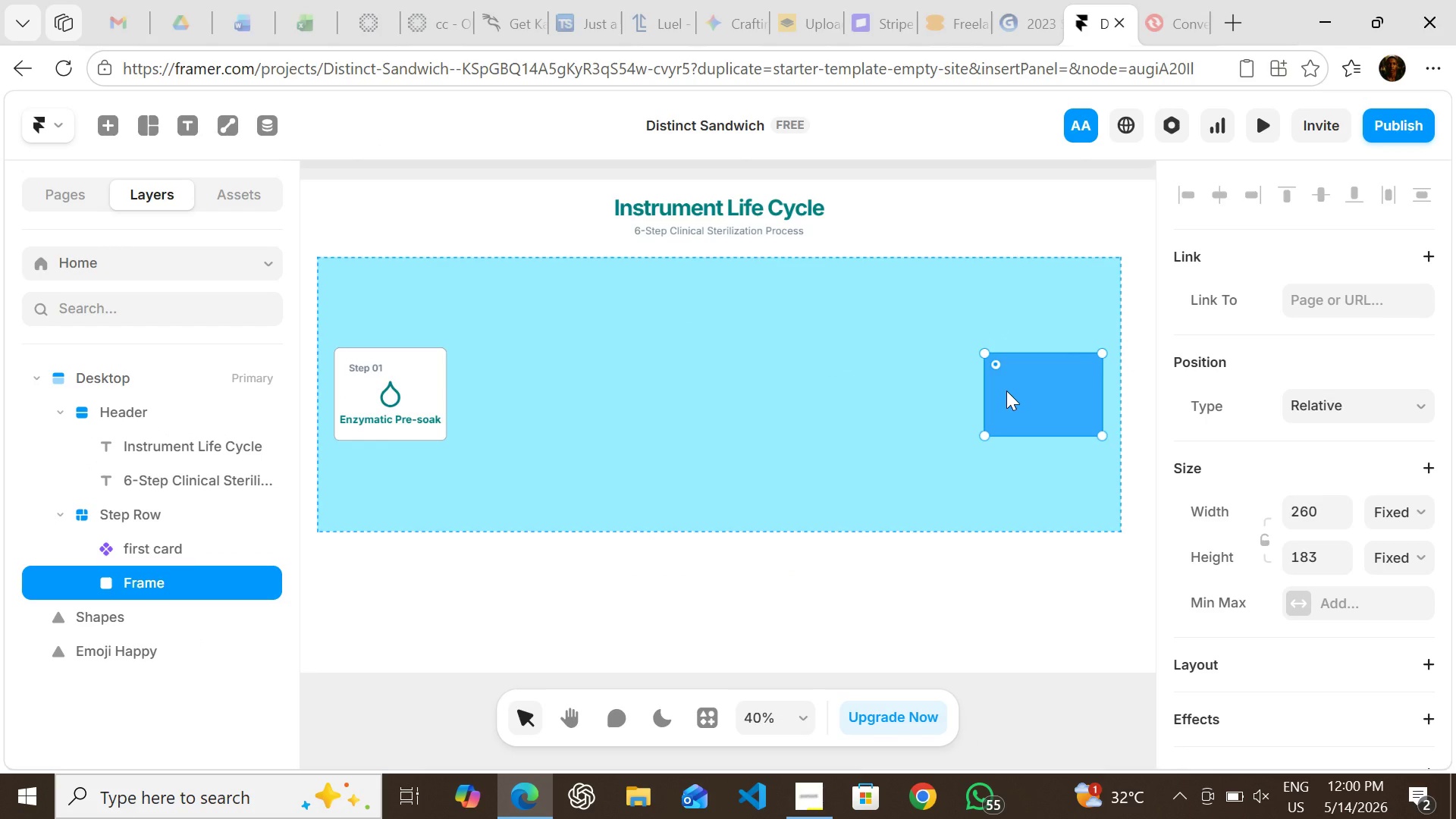 
key(Delete)
 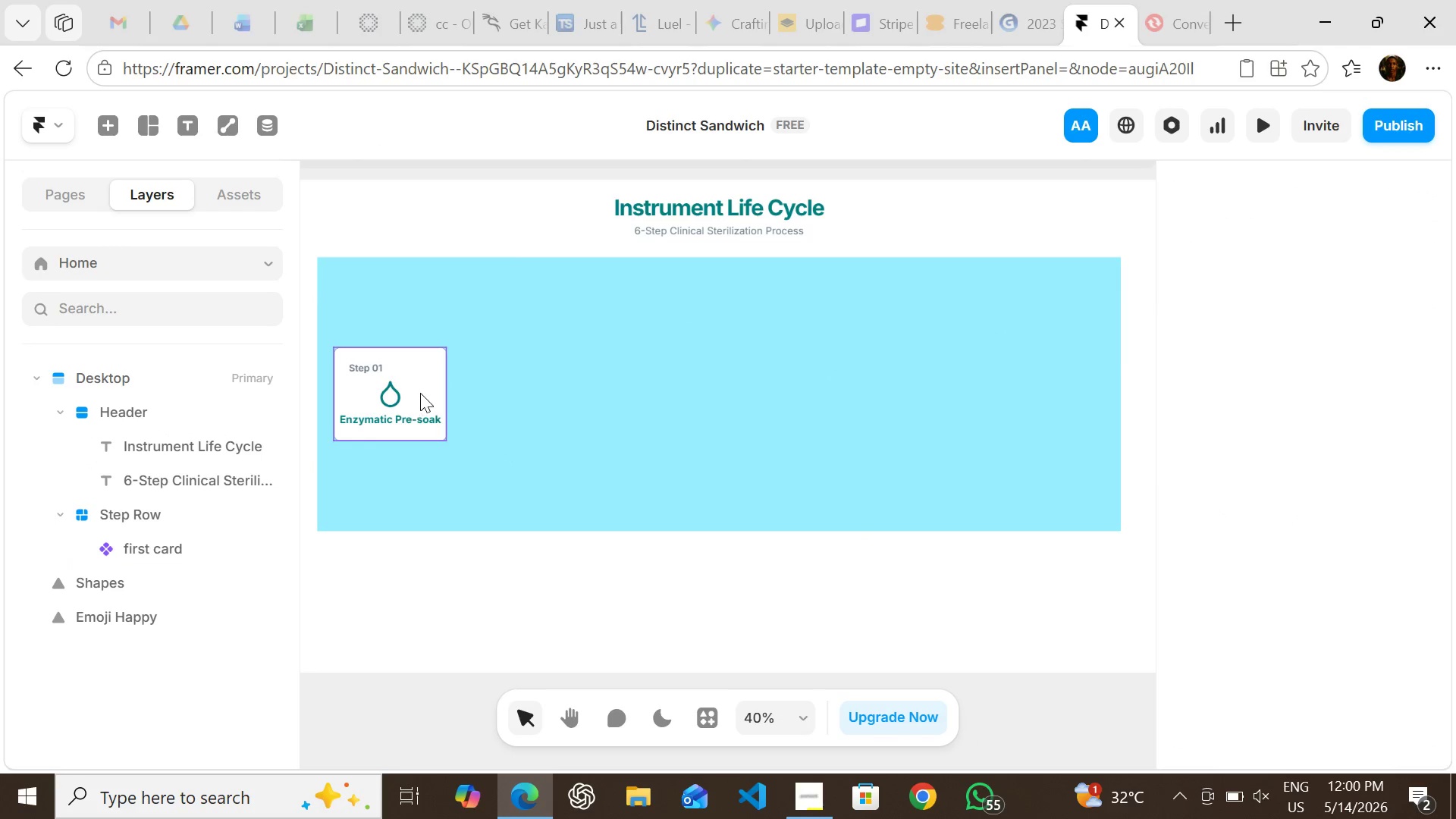 
double_click([420, 393])
 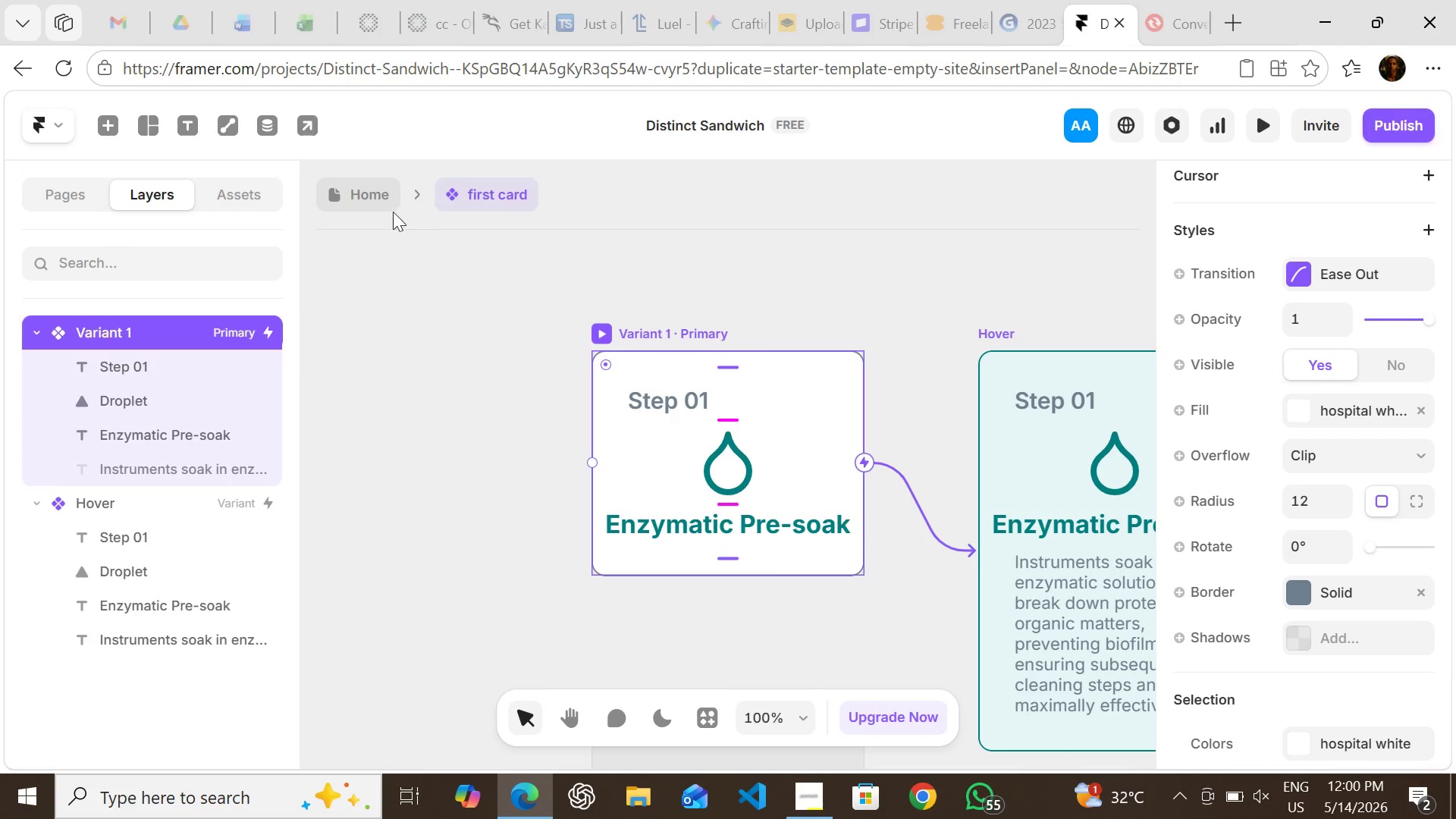 
left_click([370, 199])
 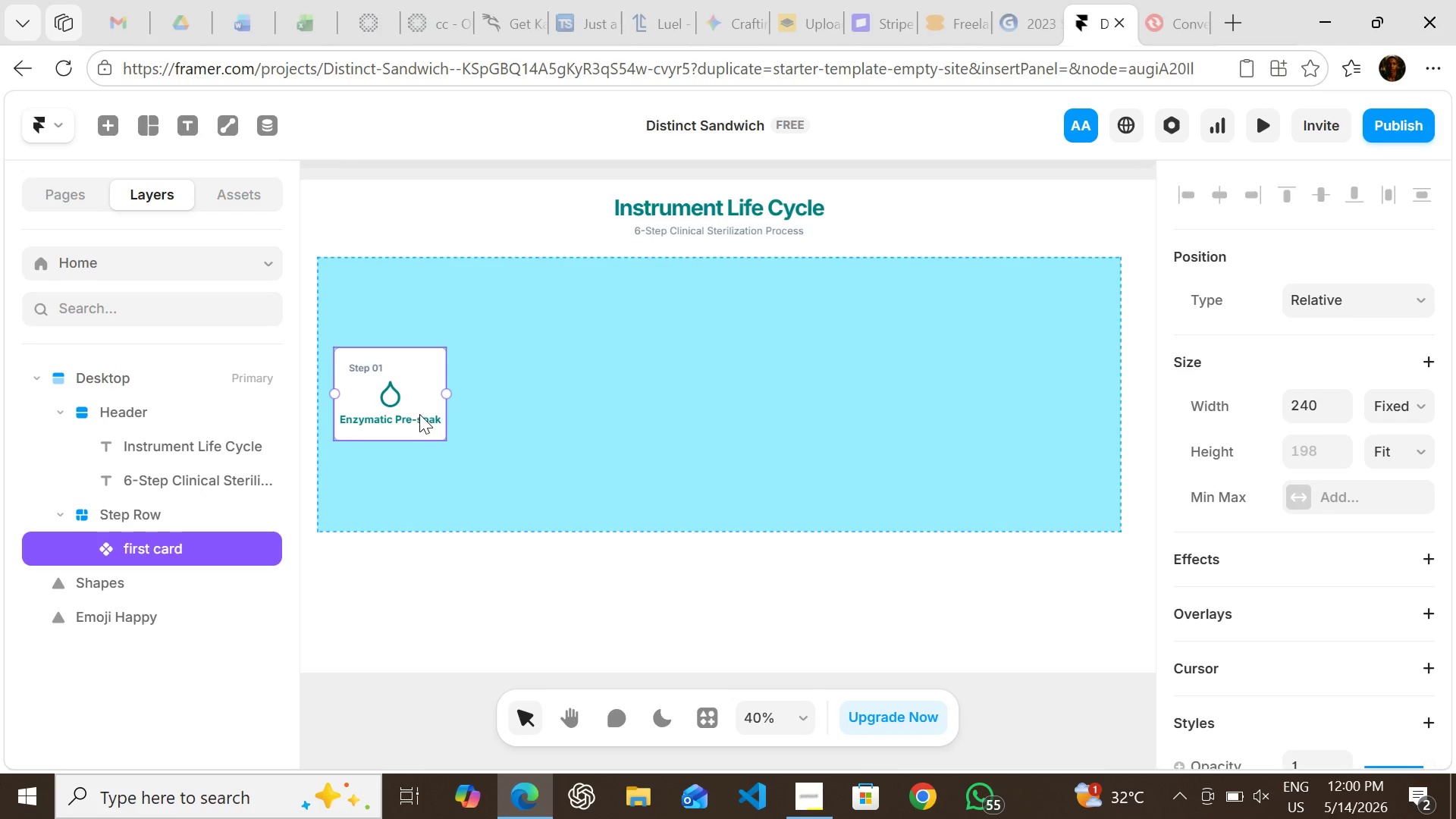 
key(Control+D)
 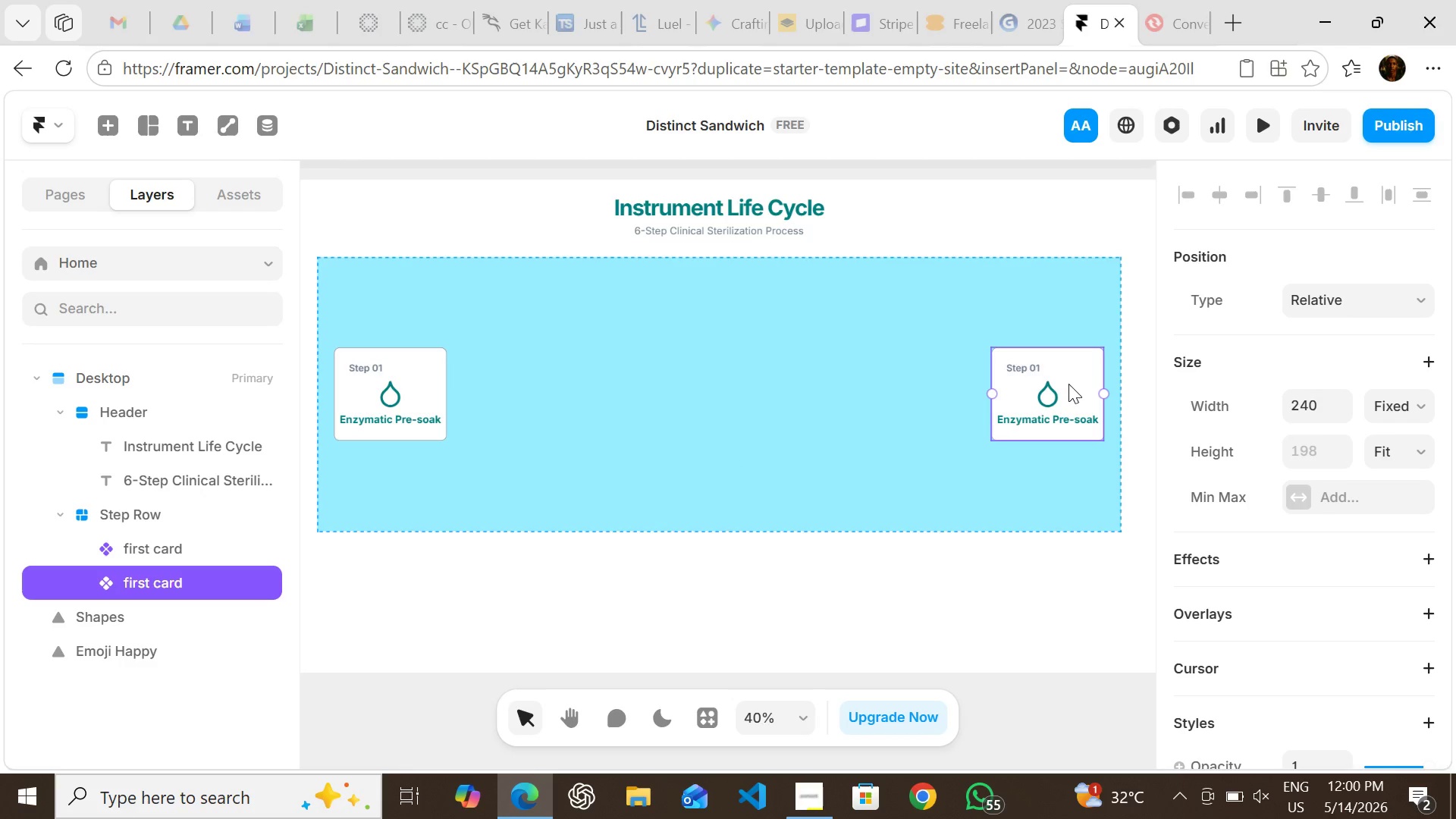 
double_click([1072, 381])
 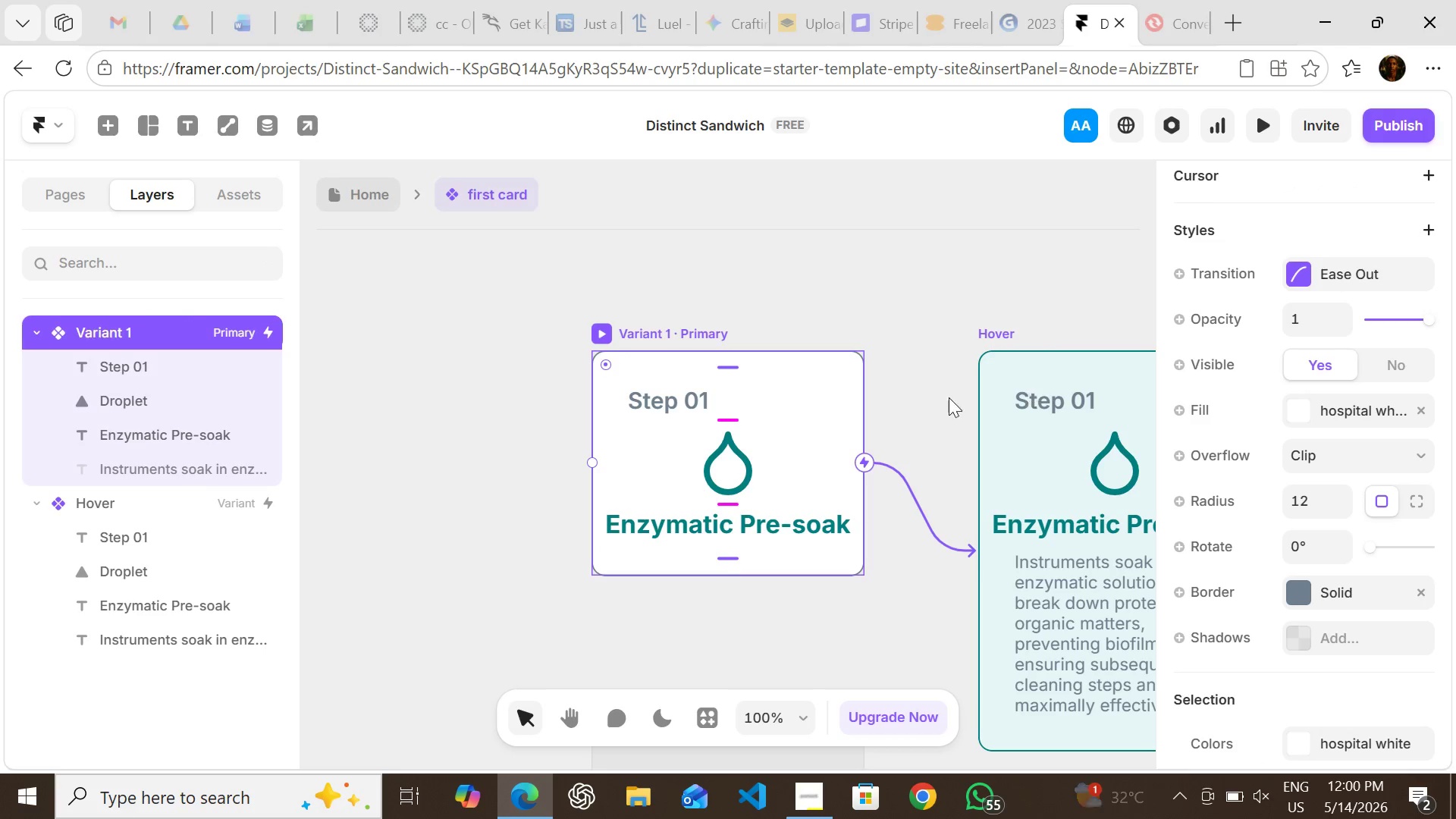 
mouse_move([777, 394])
 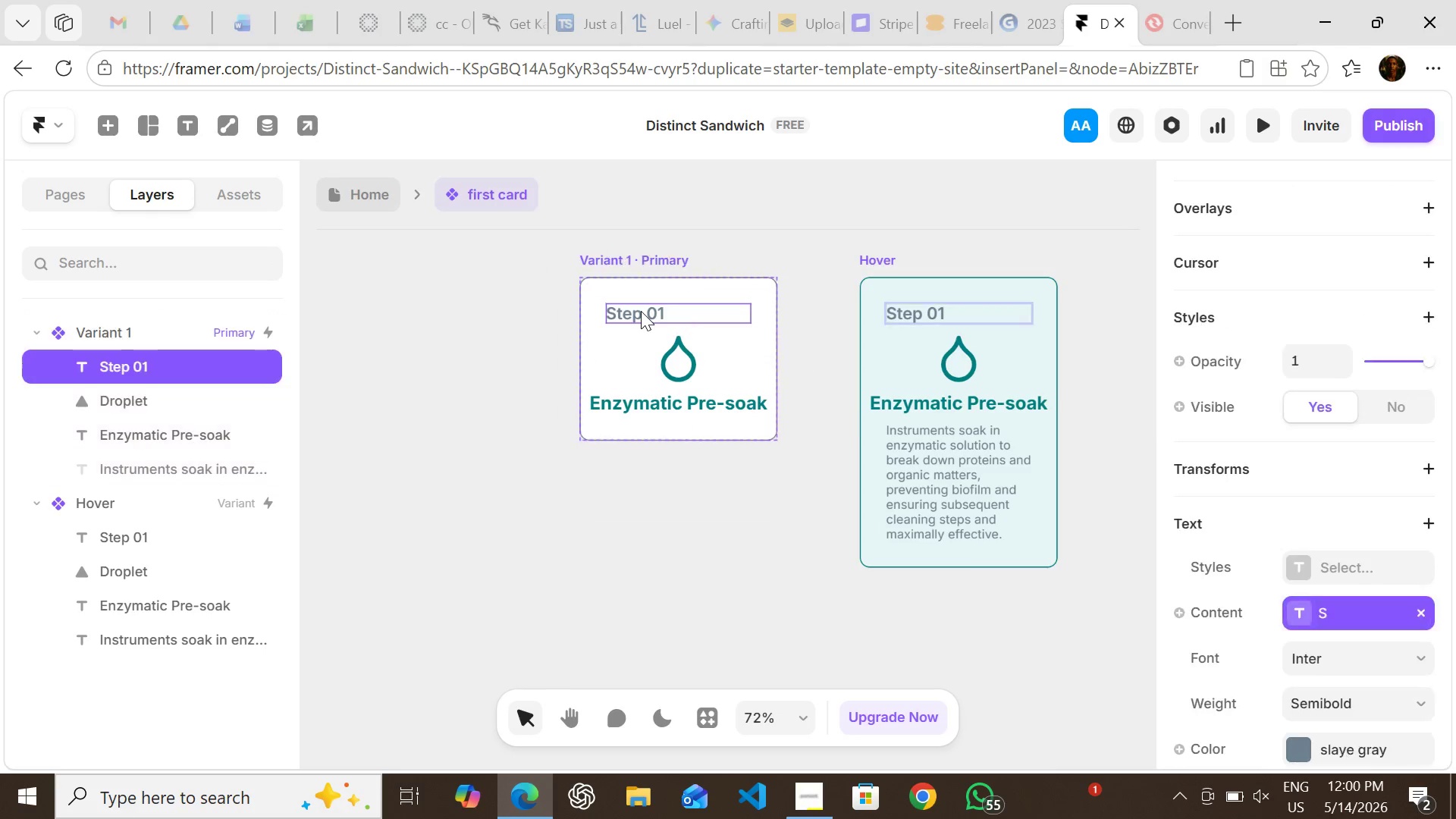 
double_click([641, 311])
 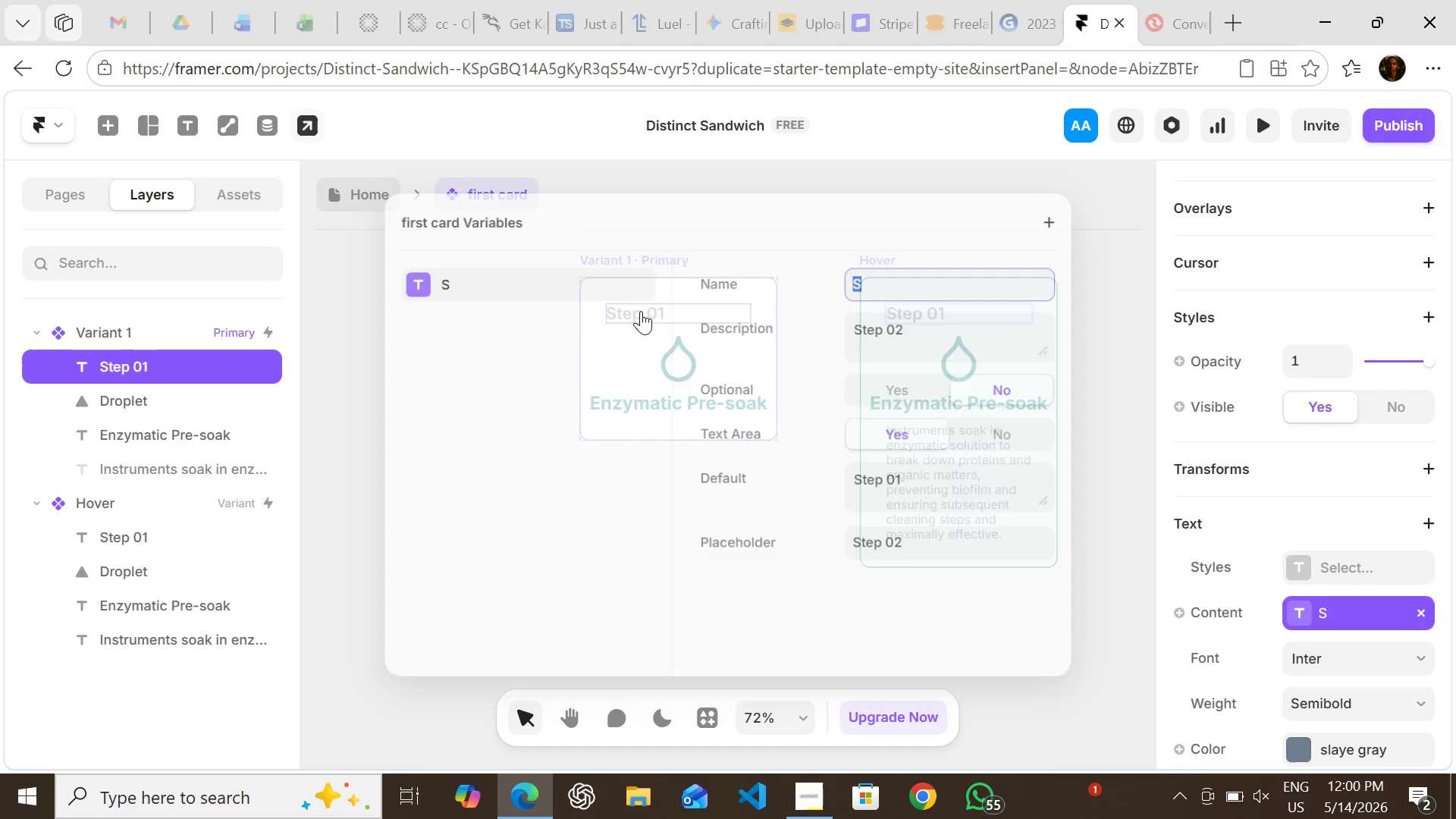 
triple_click([641, 311])
 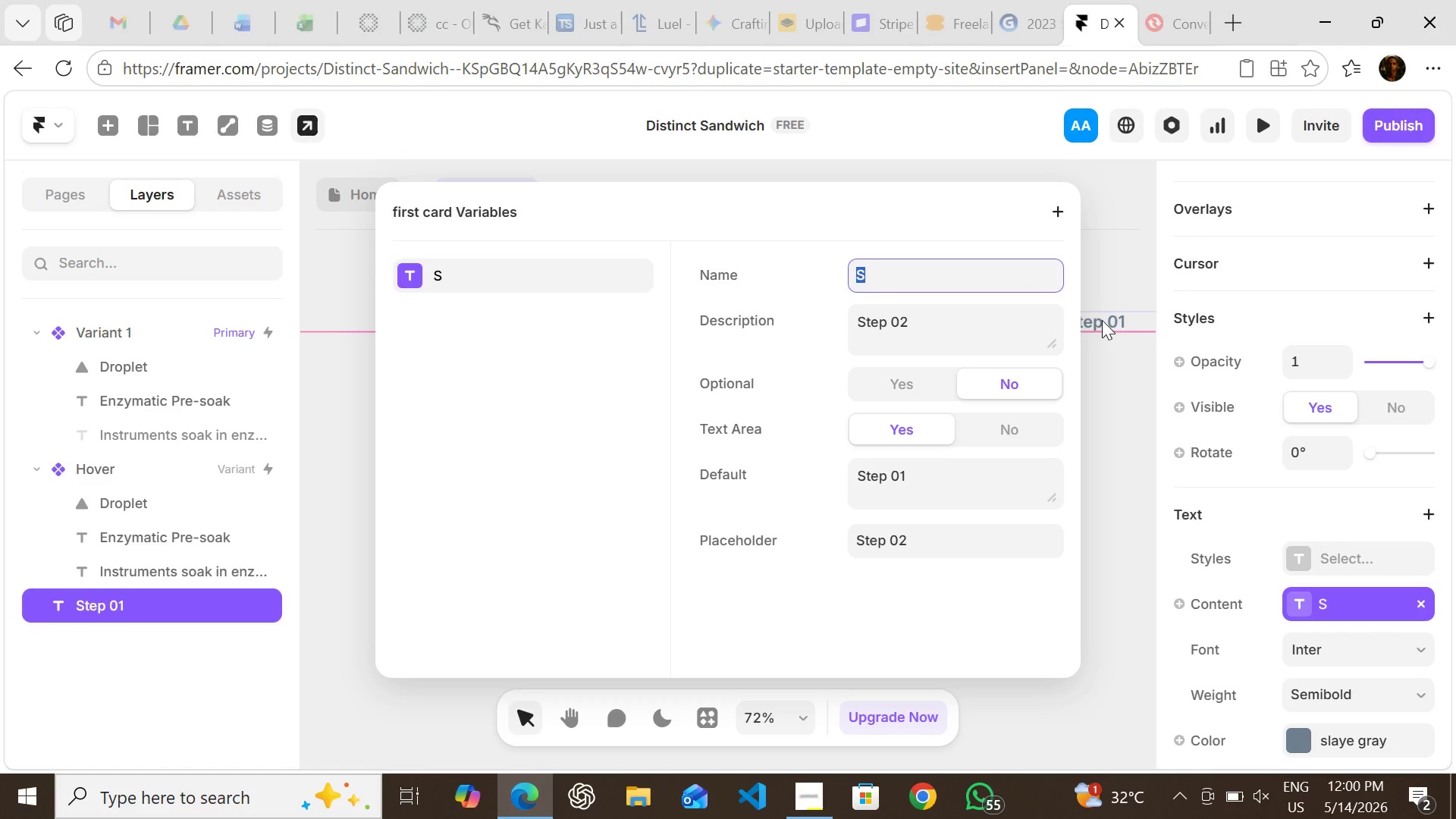 
wait(5.16)
 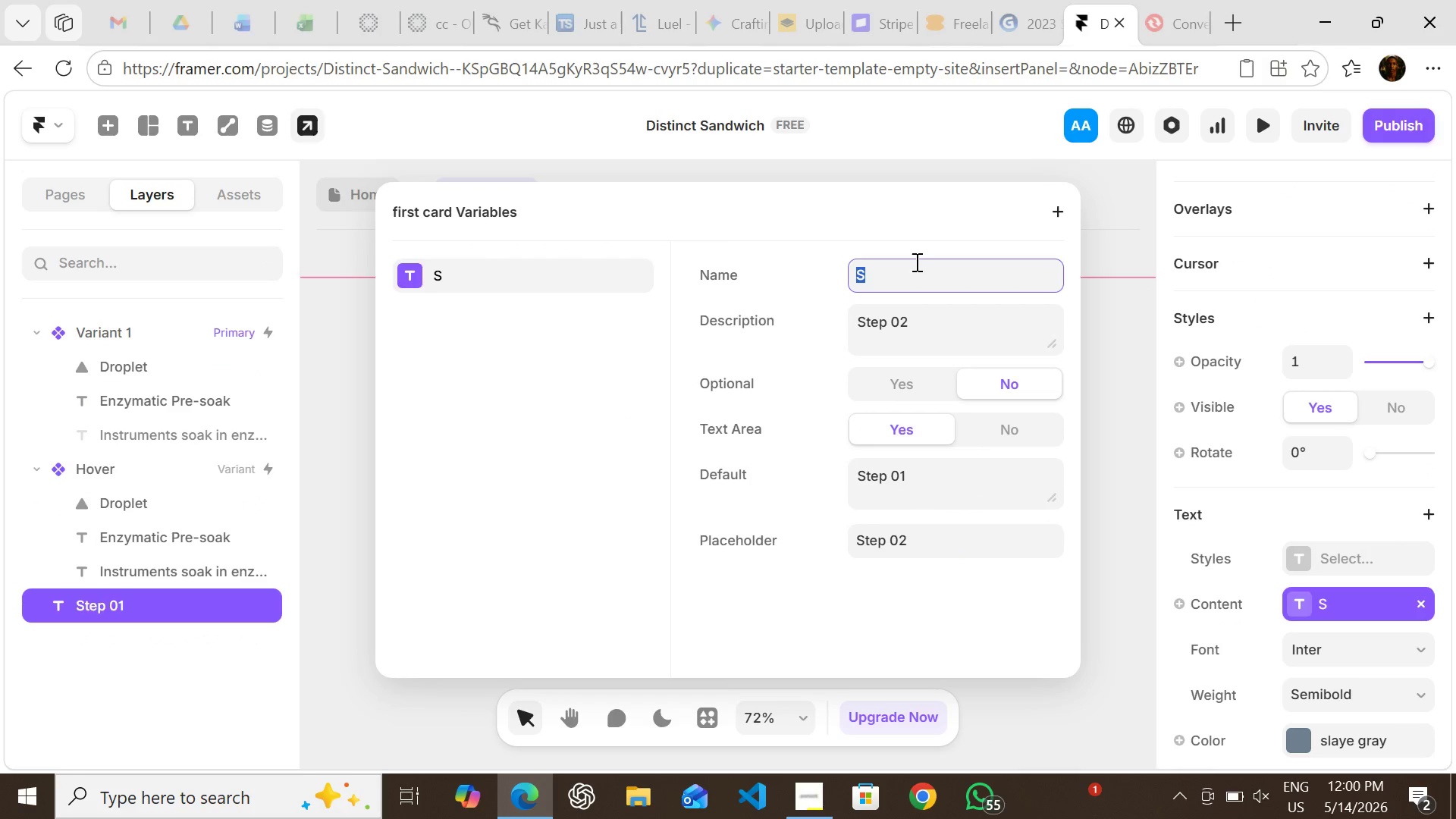 
left_click([1093, 303])
 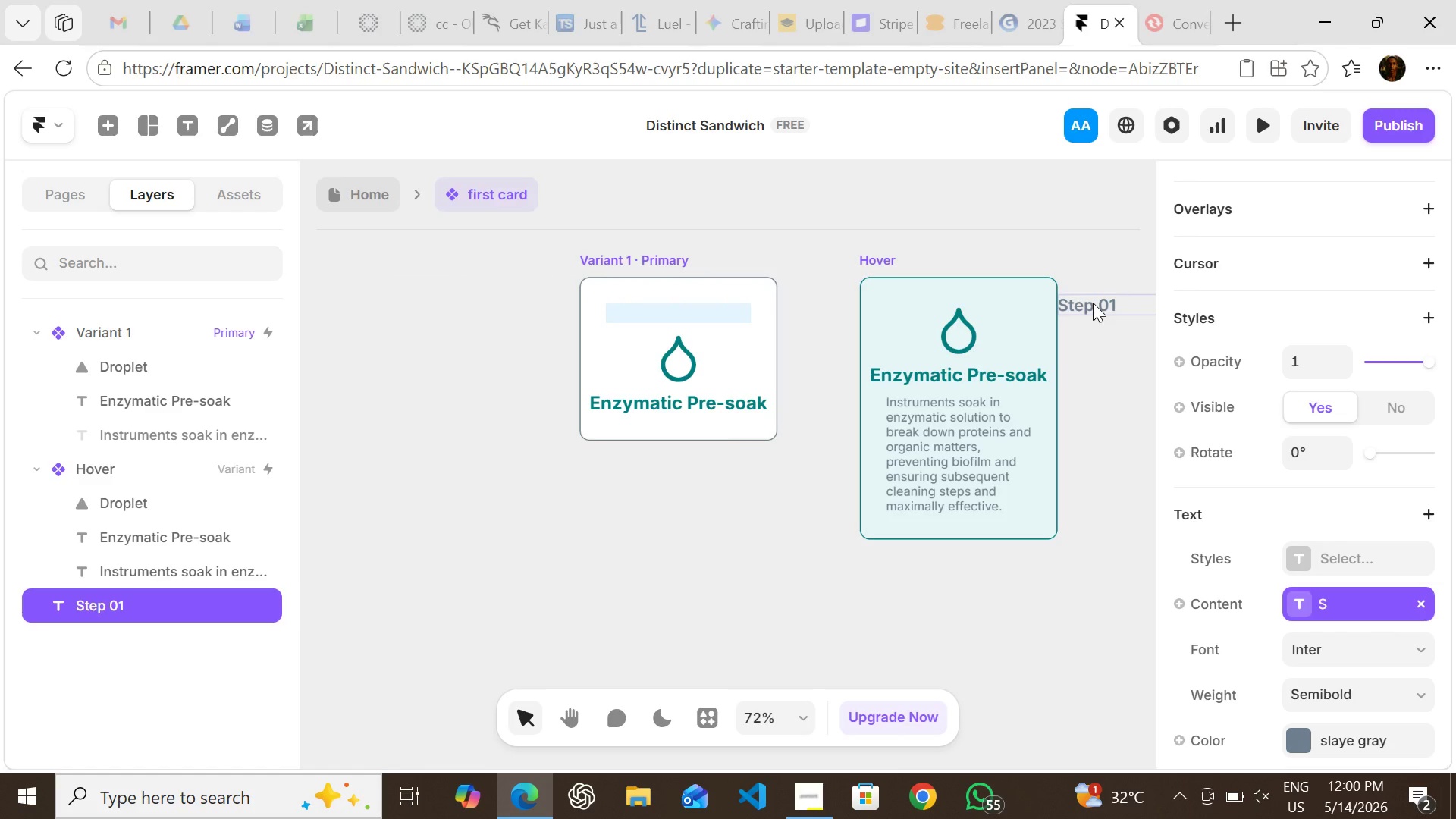 
key(Control+Z)
 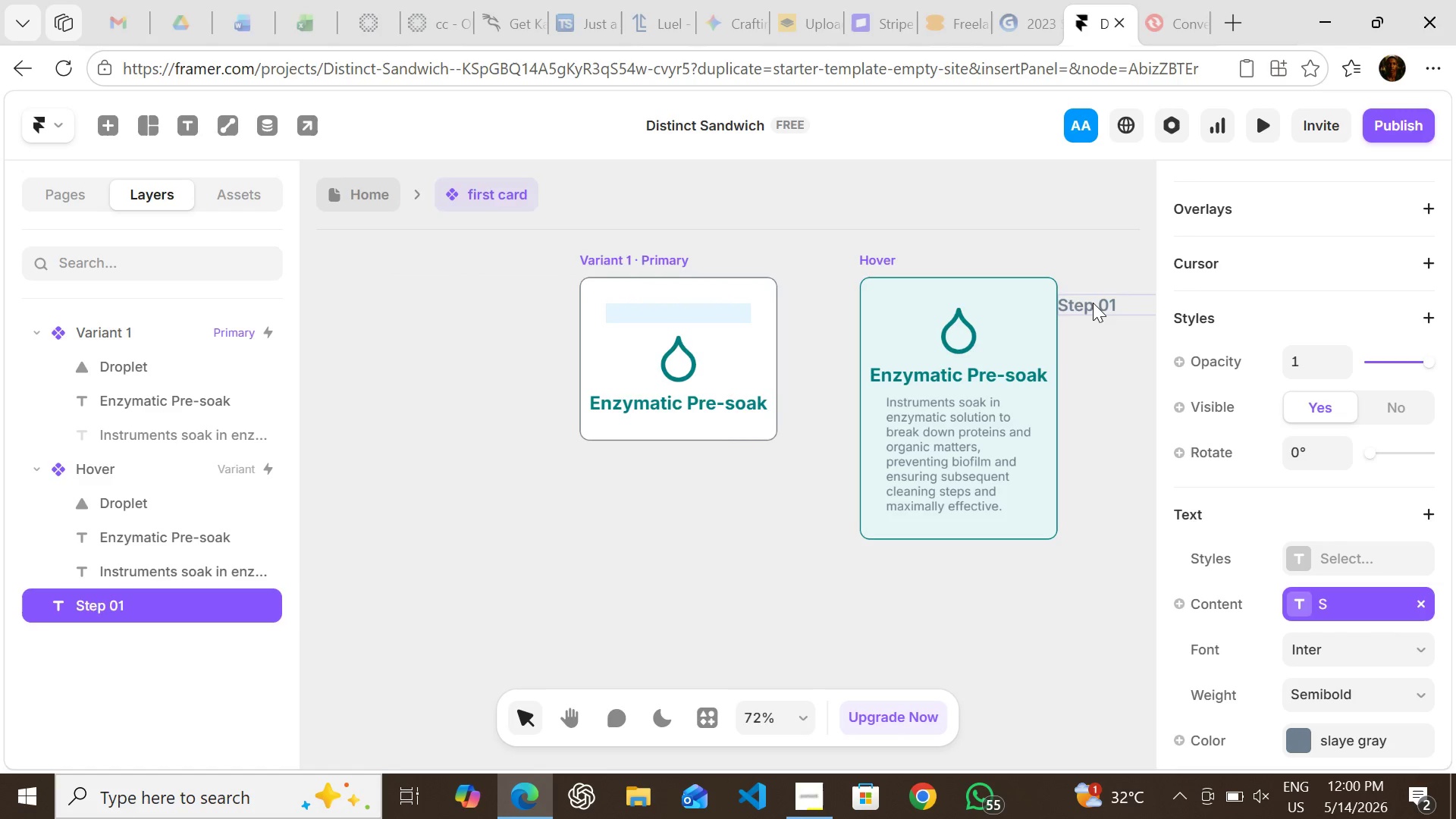 
key(Control+Z)
 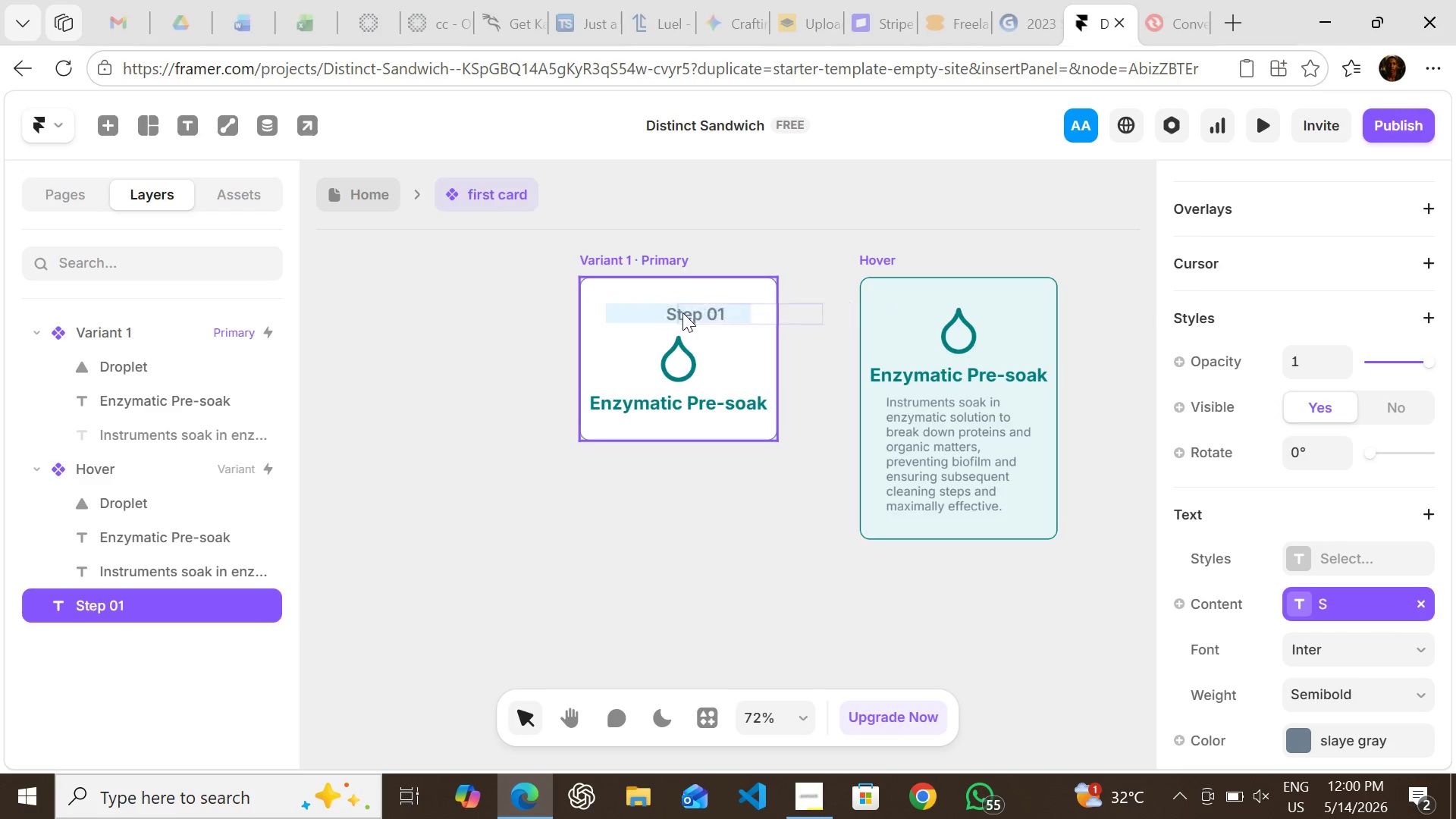 
left_click([667, 312])
 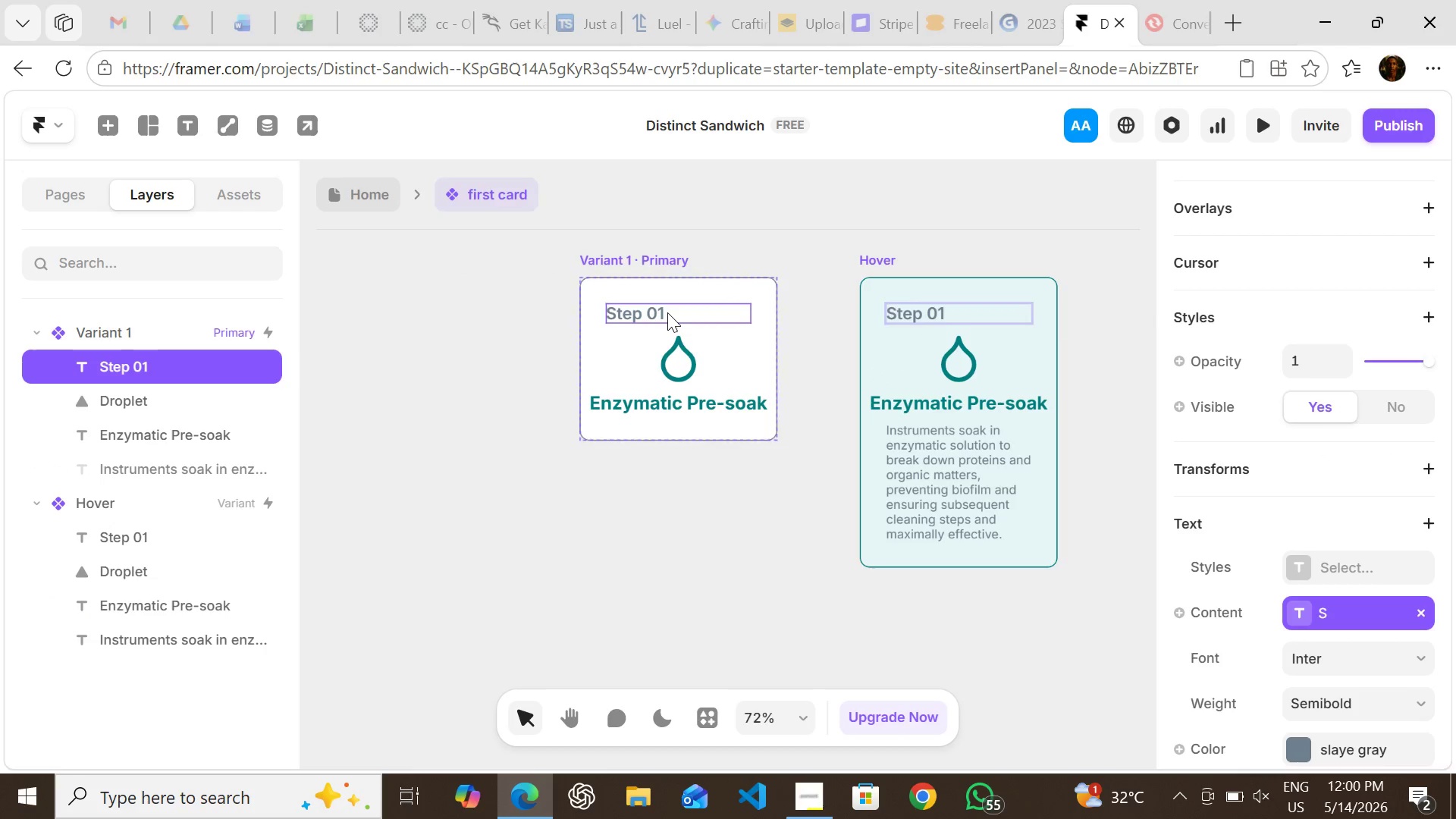 
hold_key(key=ControlLeft, duration=0.36)
 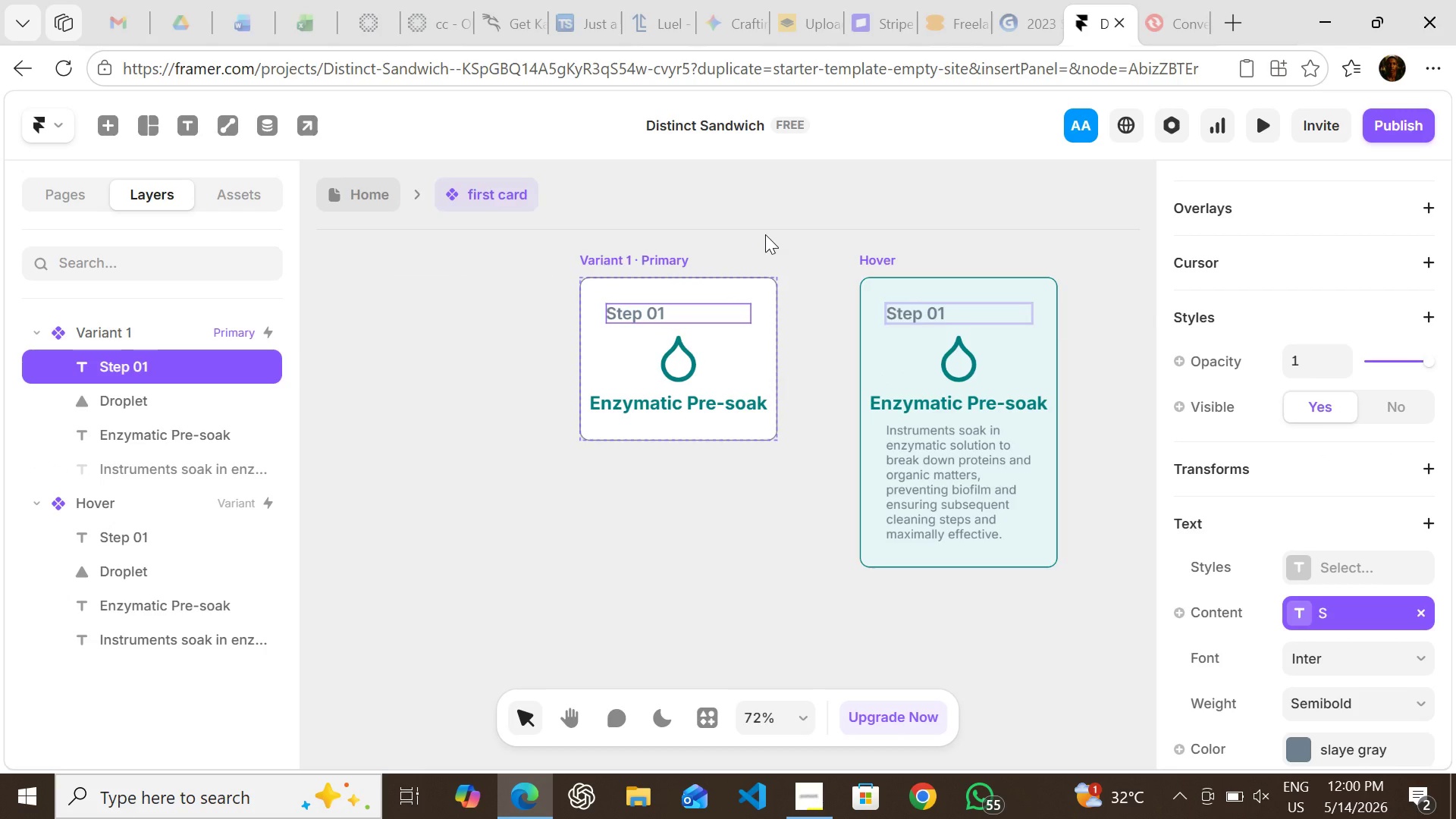 
left_click([765, 234])
 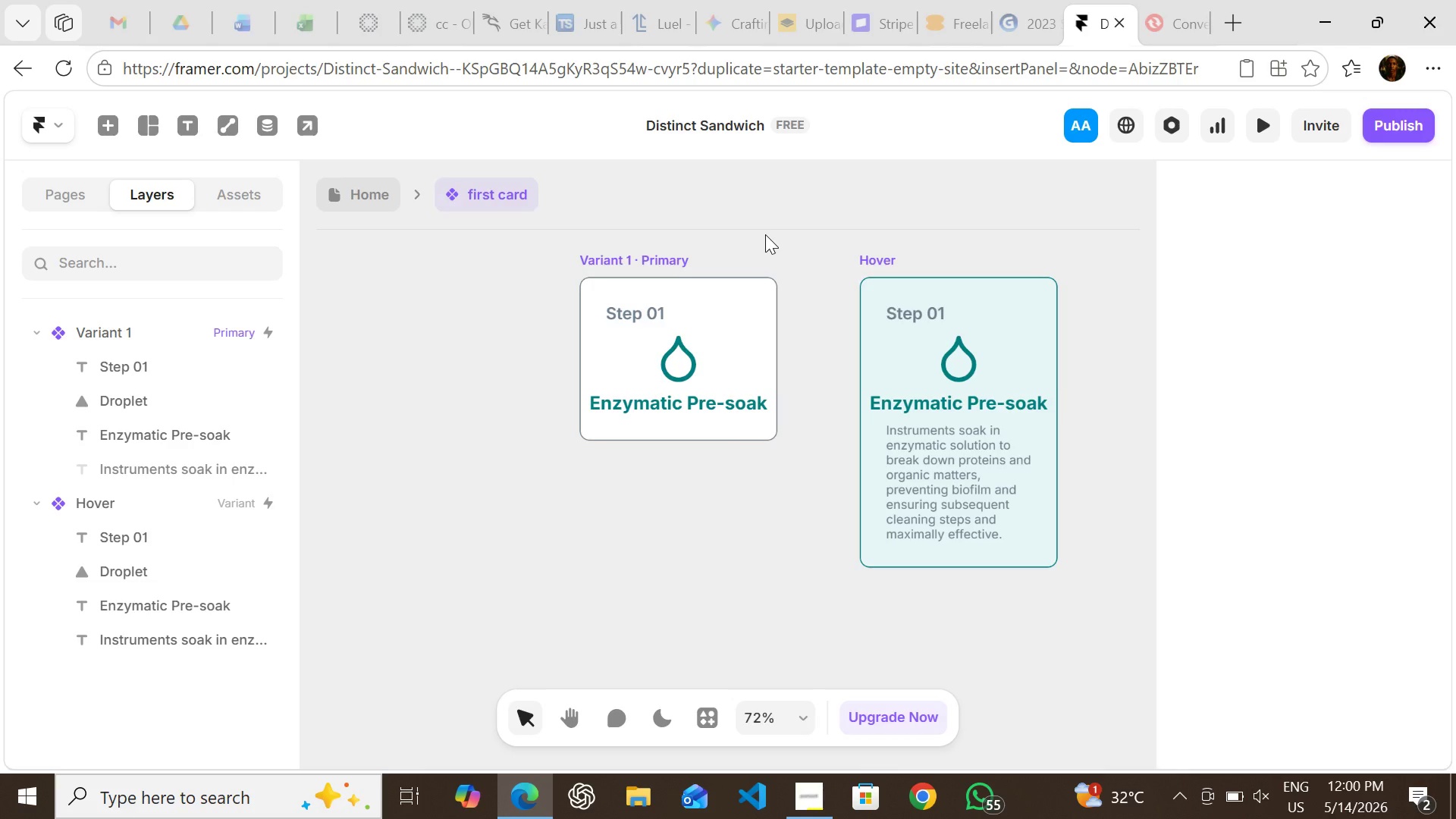 
key(Control+Z)
 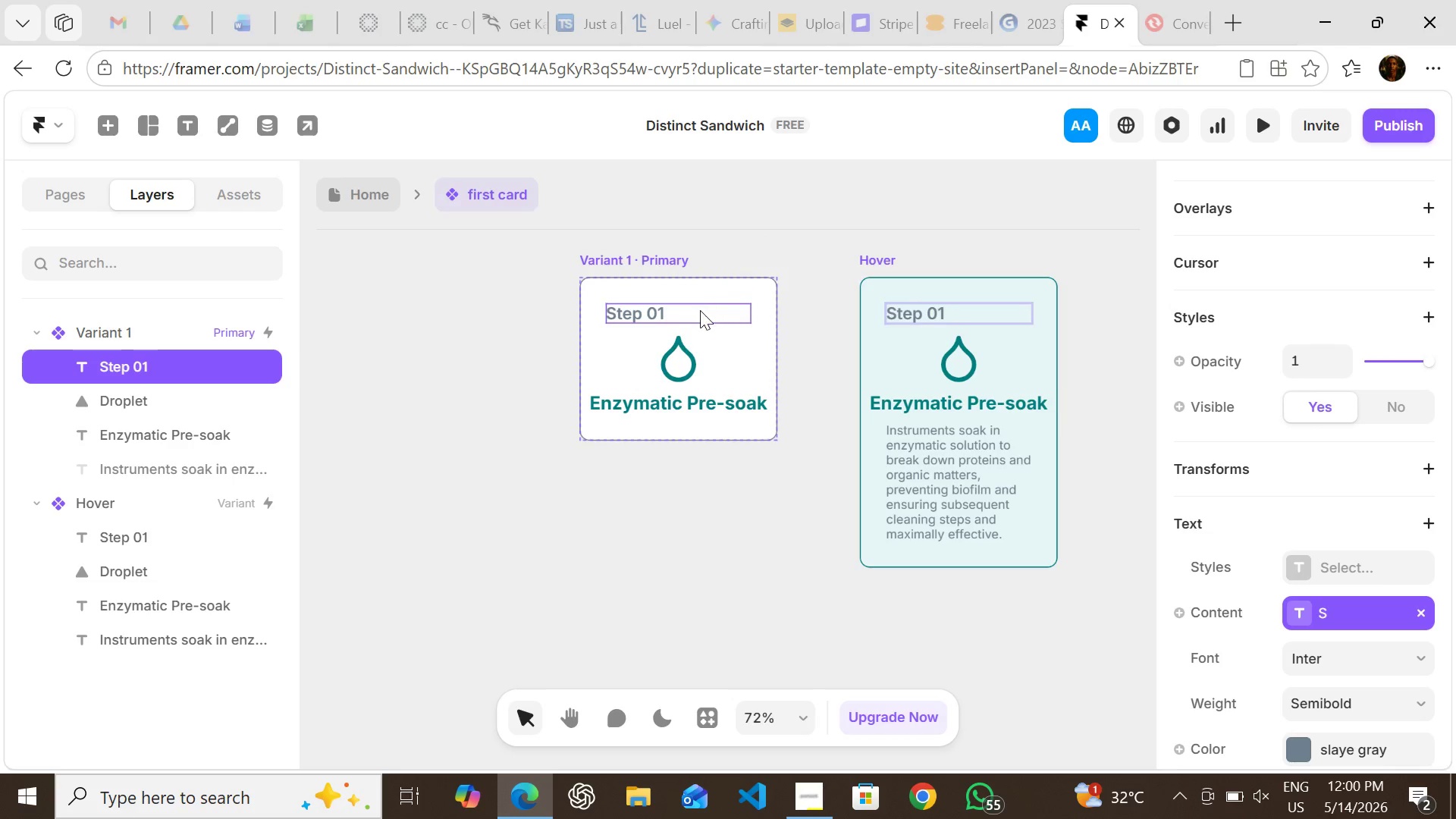 
double_click([699, 312])
 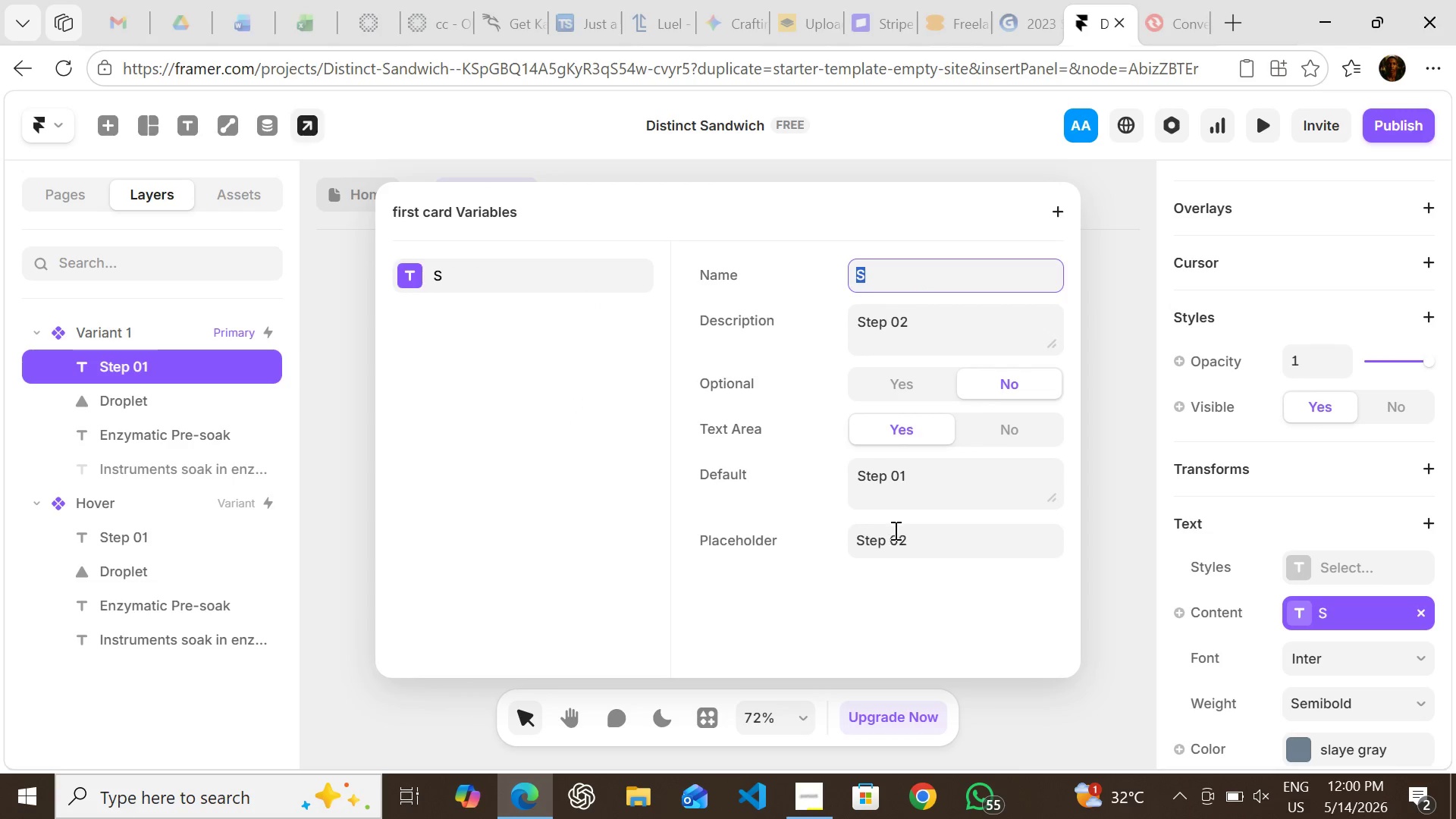 
left_click([1109, 311])
 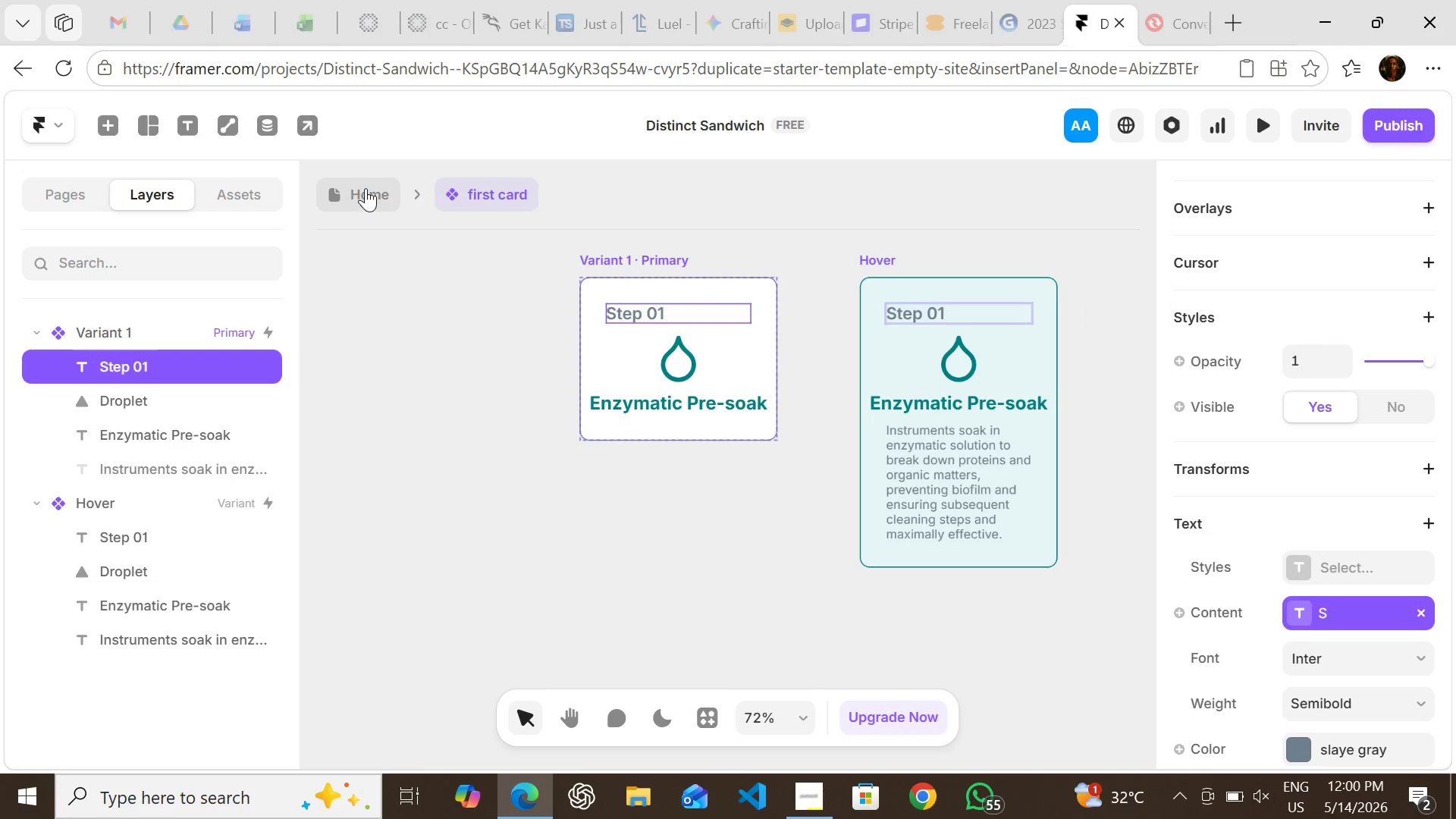 
left_click([366, 188])
 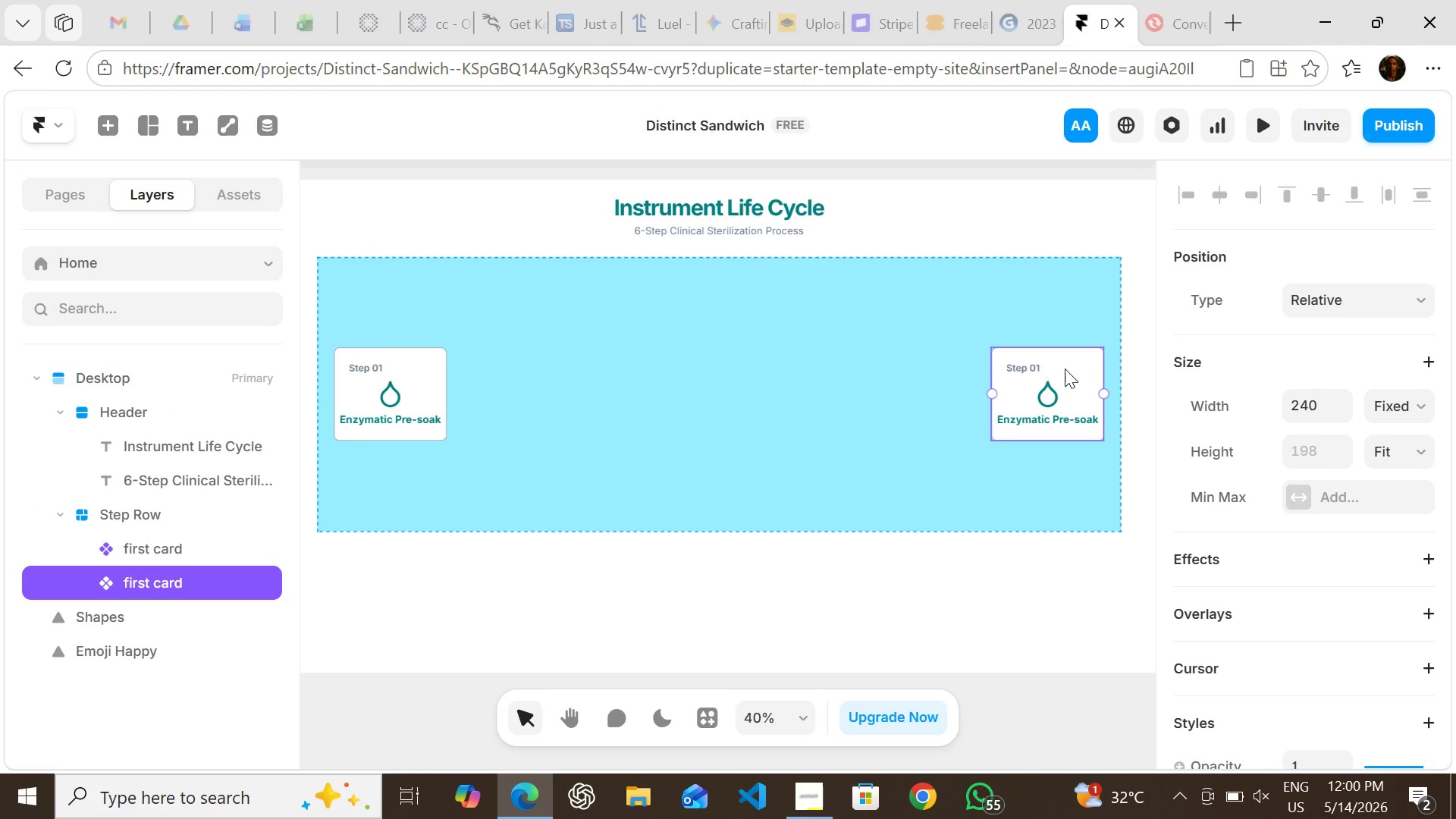 
double_click([1065, 369])
 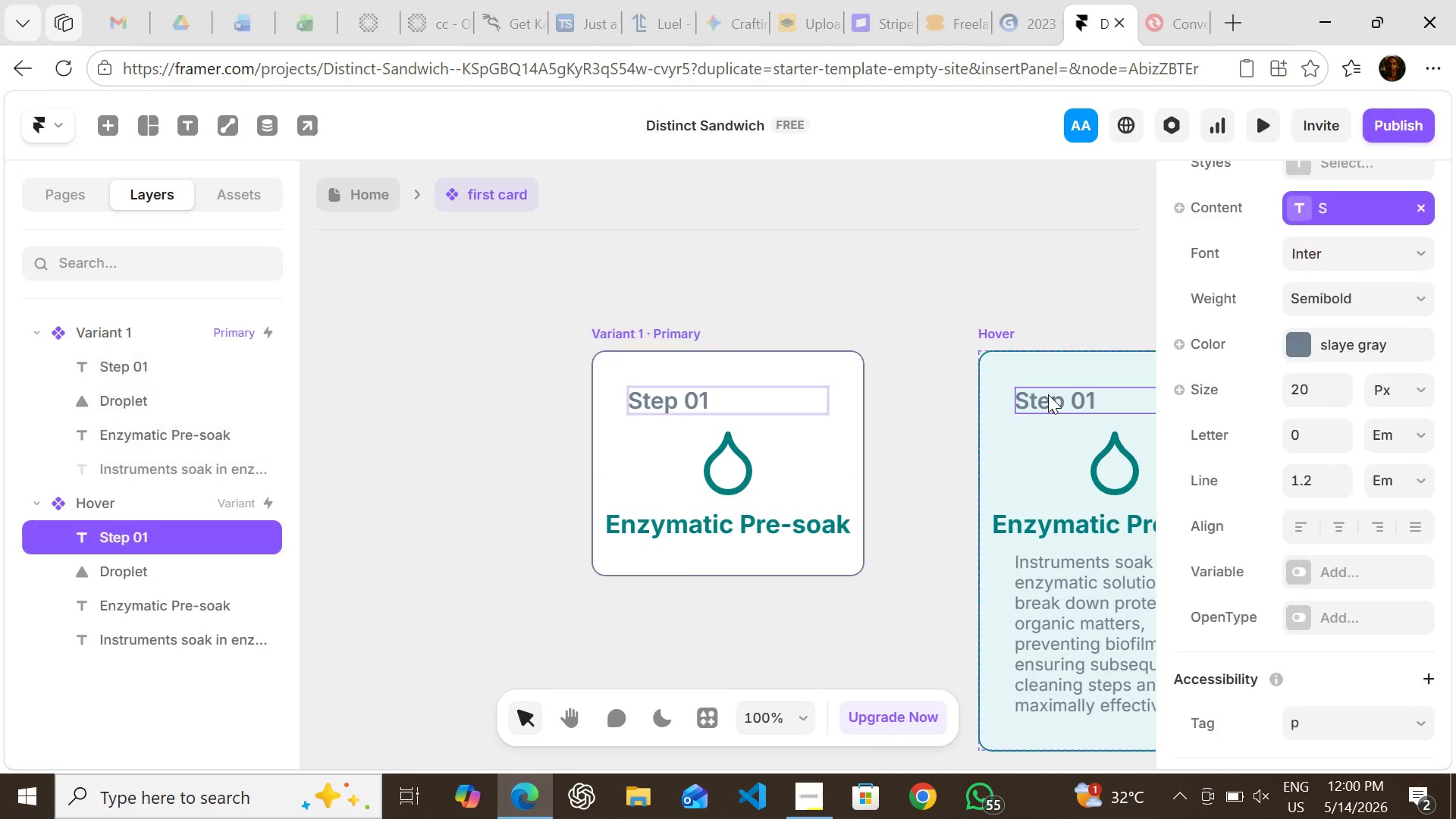 
double_click([1048, 394])
 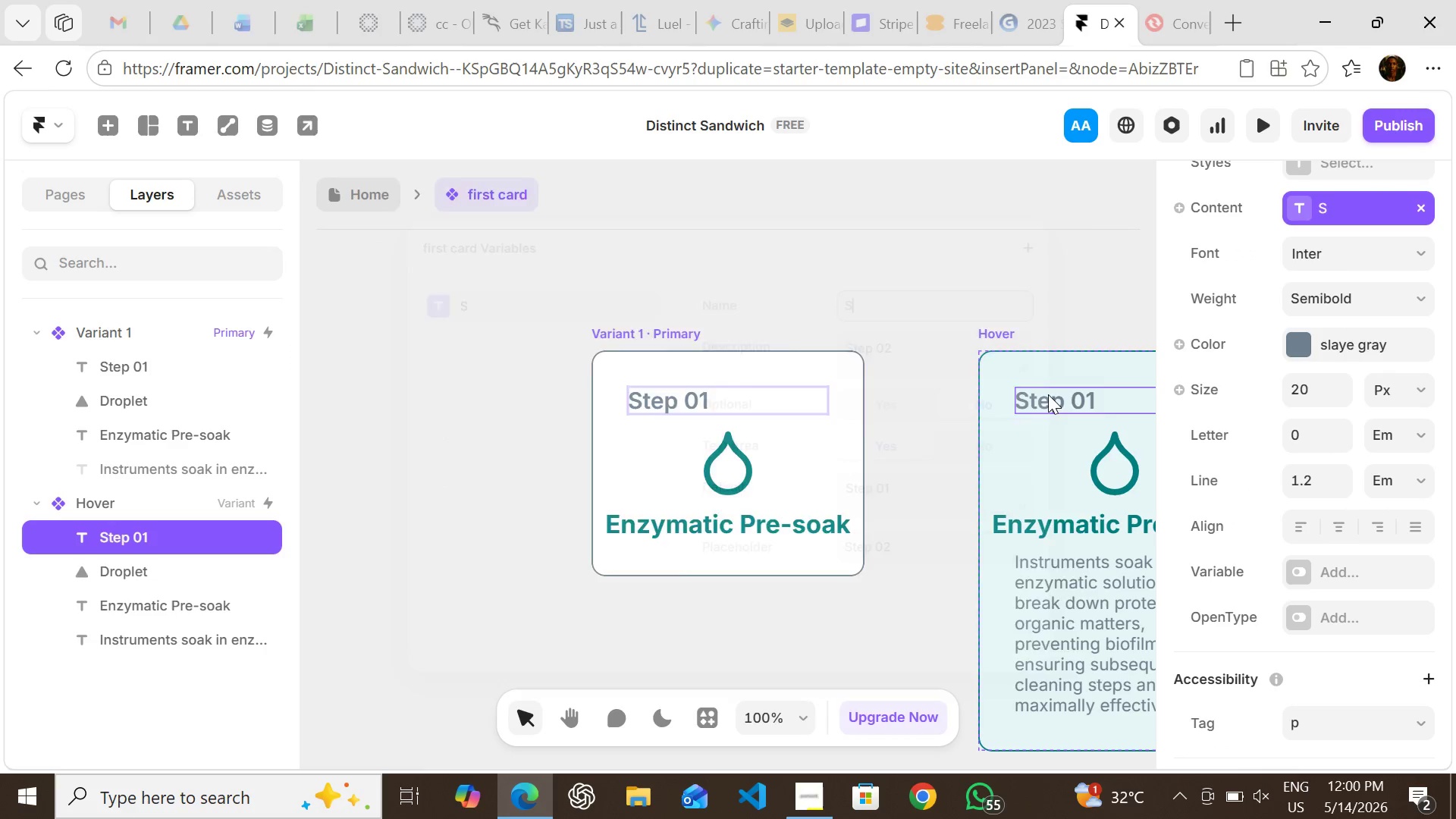 
triple_click([1048, 394])
 